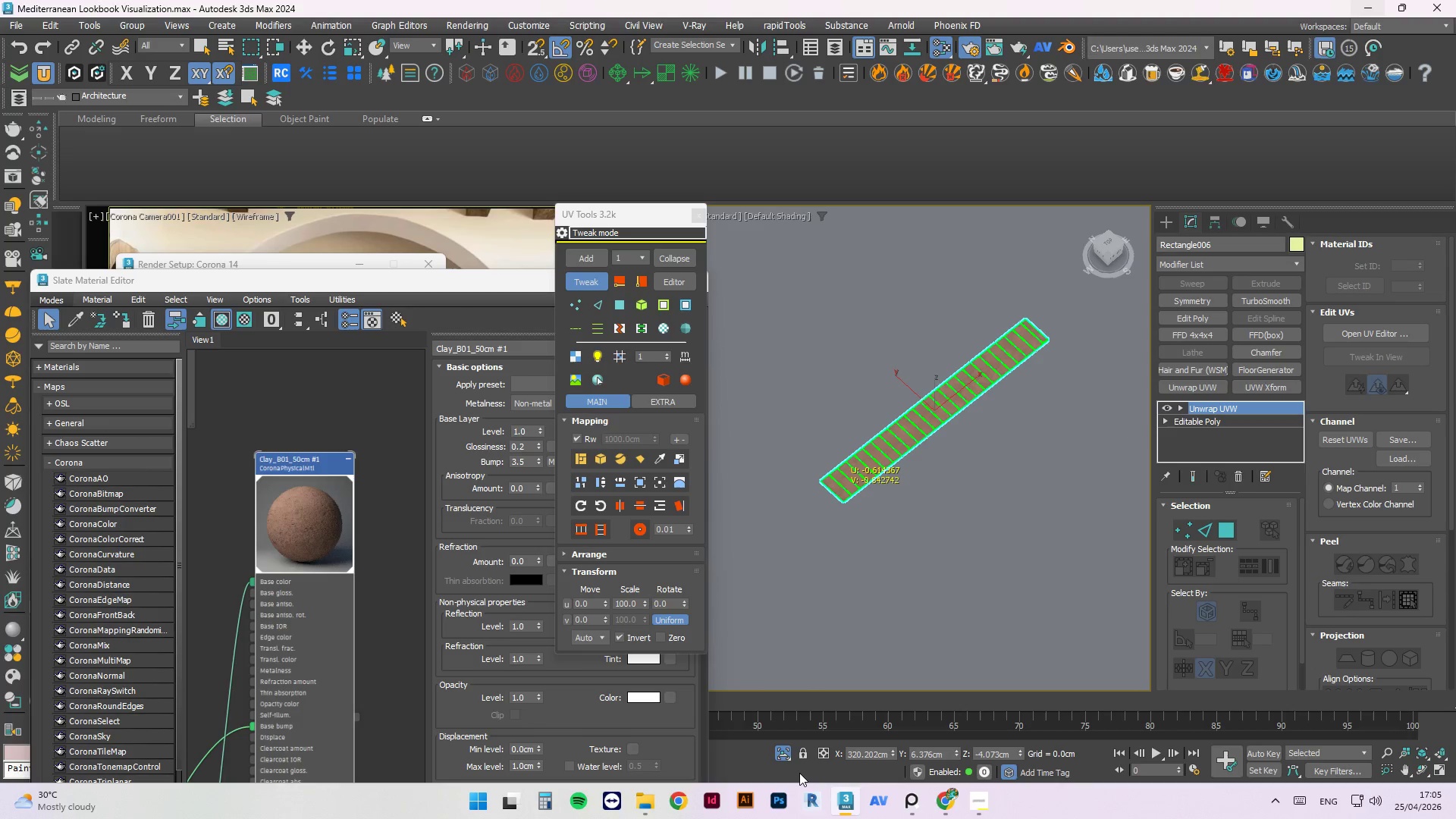 
left_click([787, 755])
 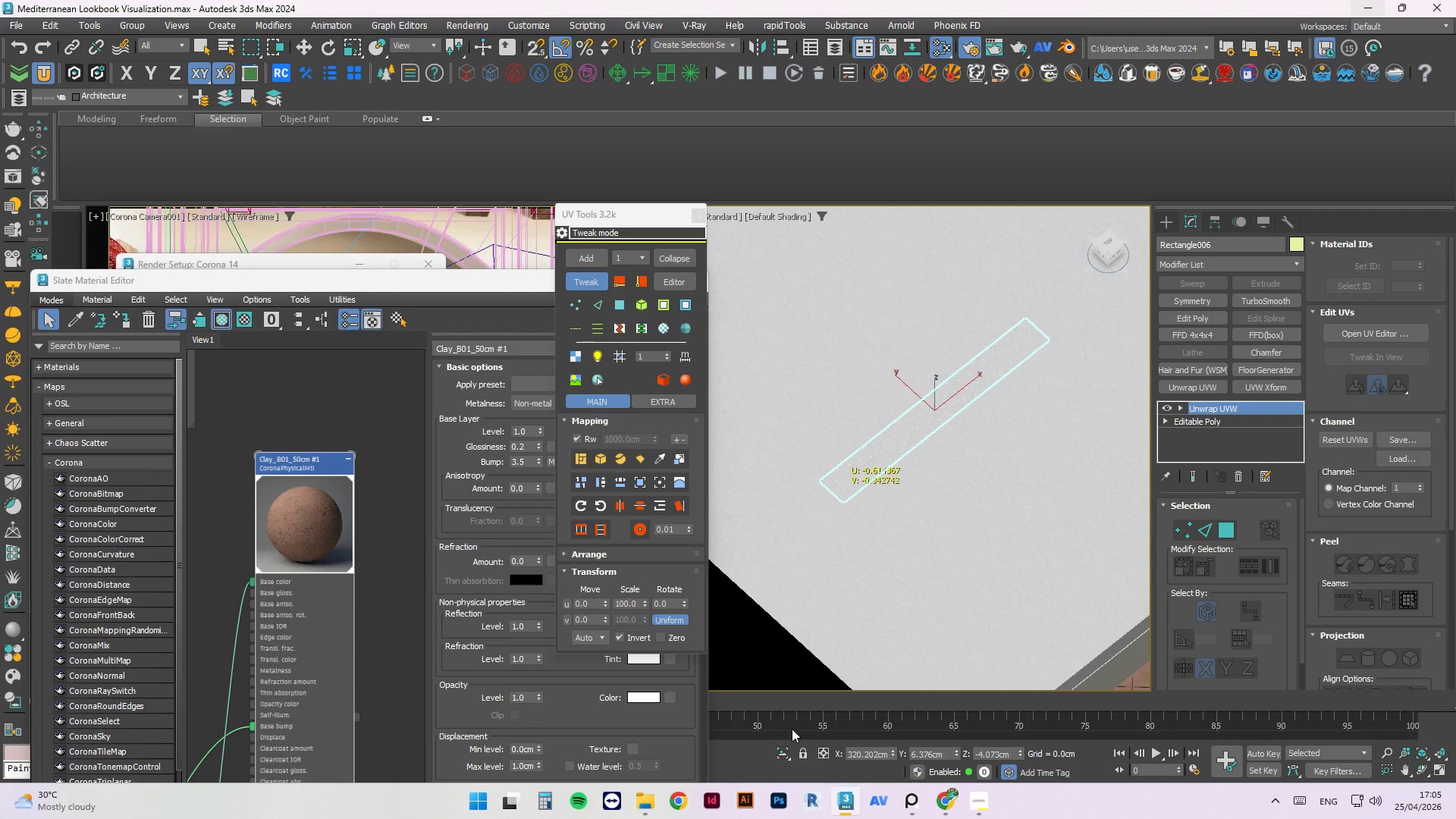 
right_click([876, 512])
 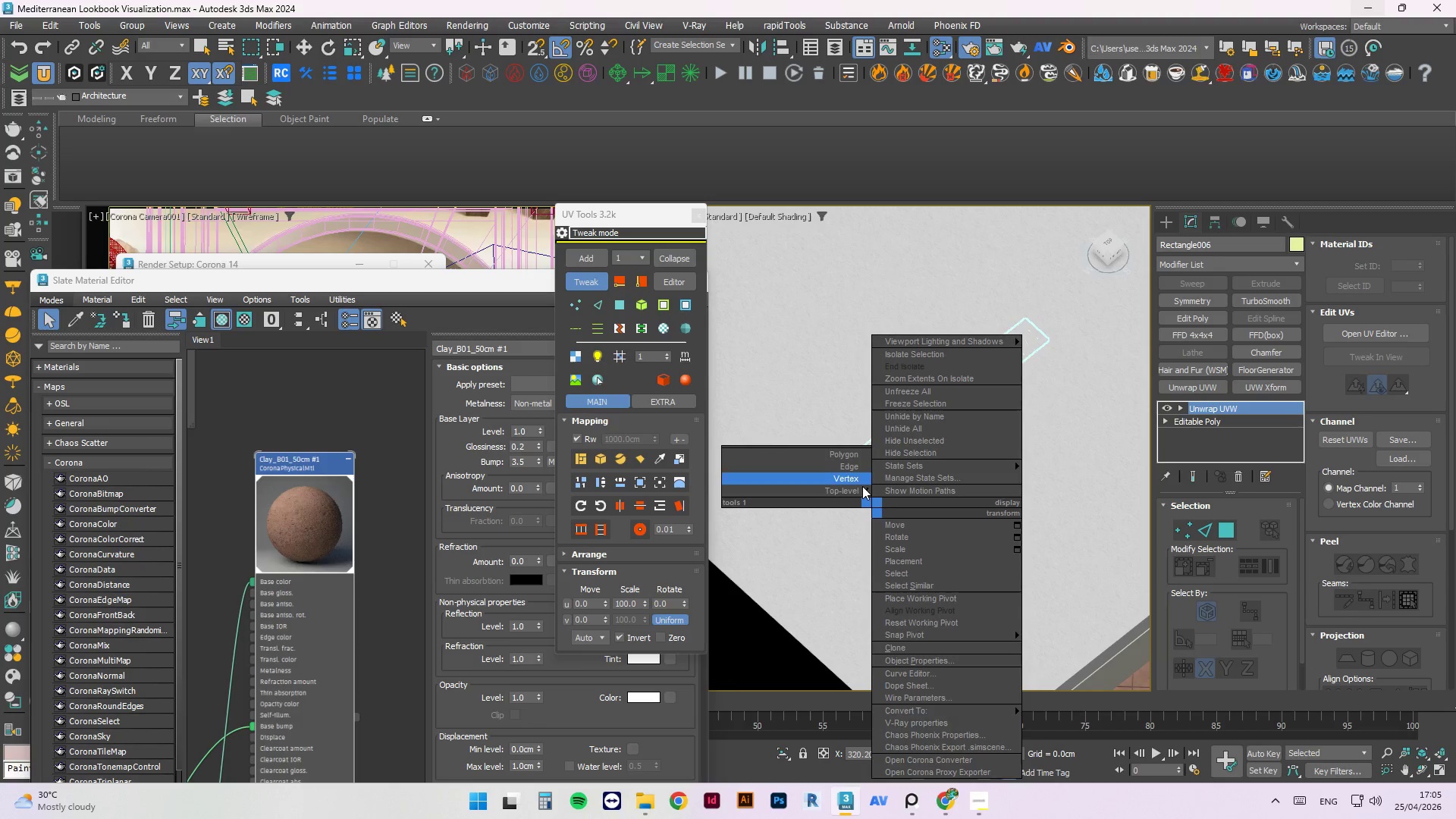 
left_click([856, 489])
 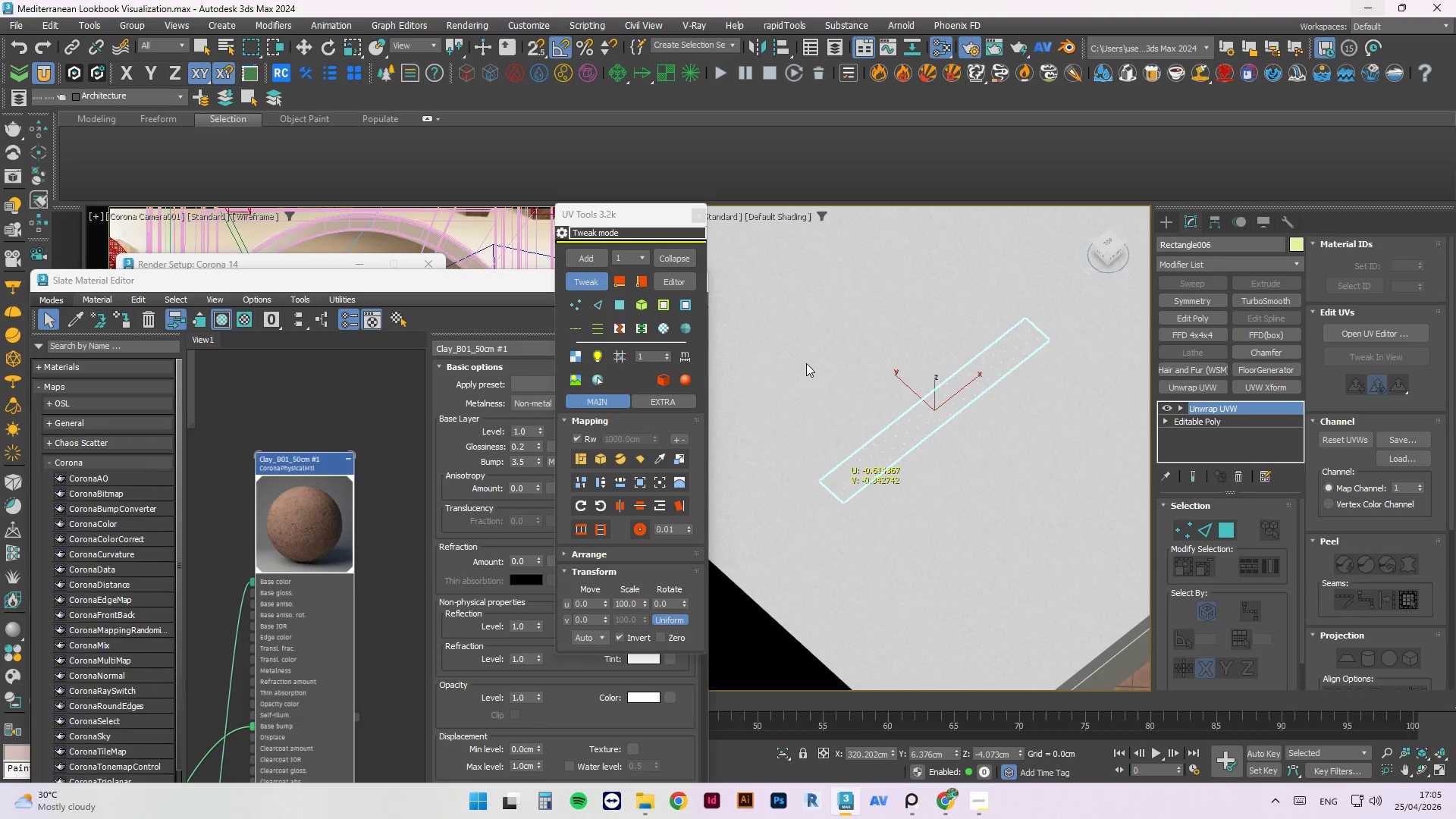 
key(Escape)
 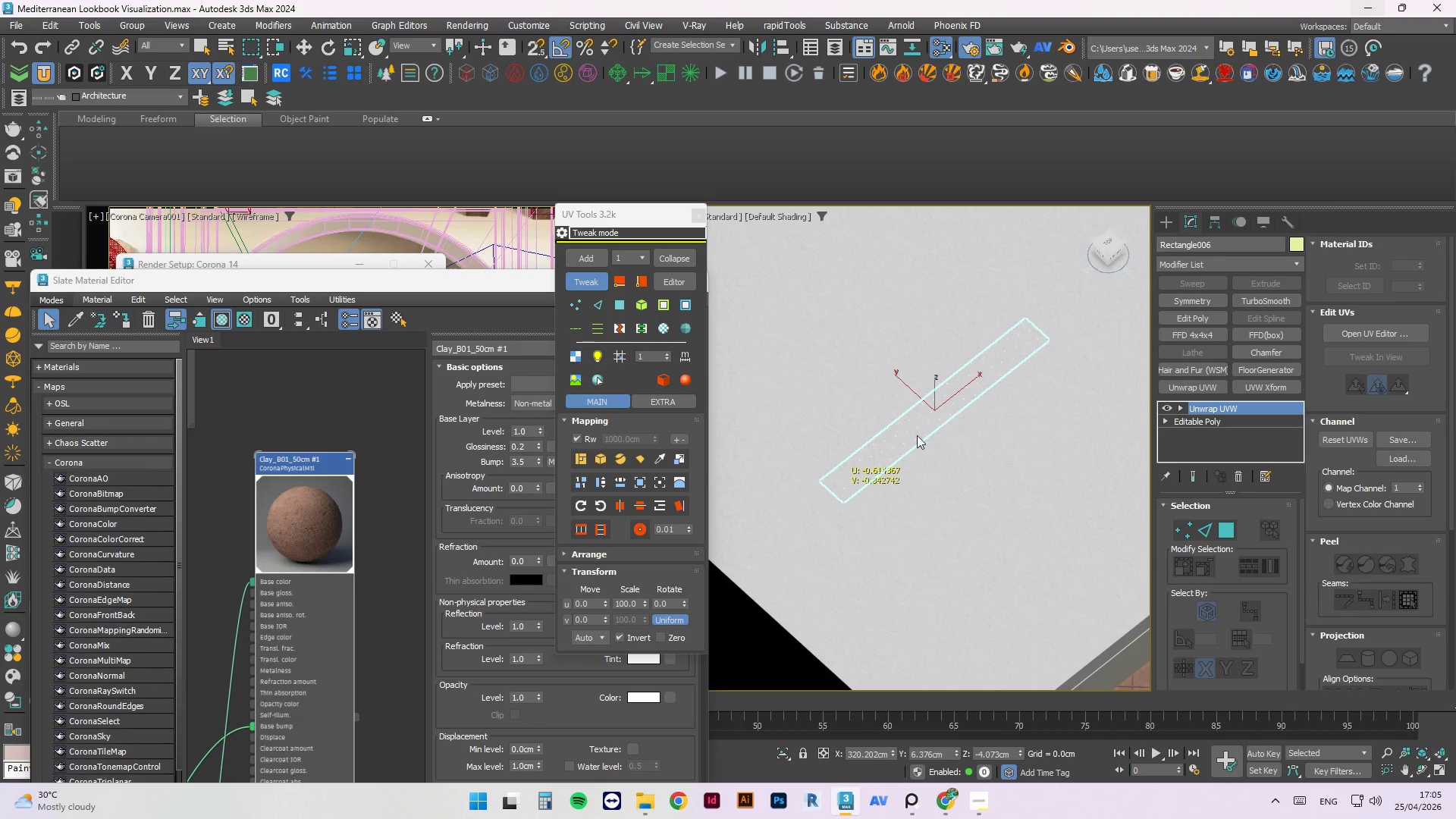 
scroll: coordinate [916, 434], scroll_direction: down, amount: 4.0
 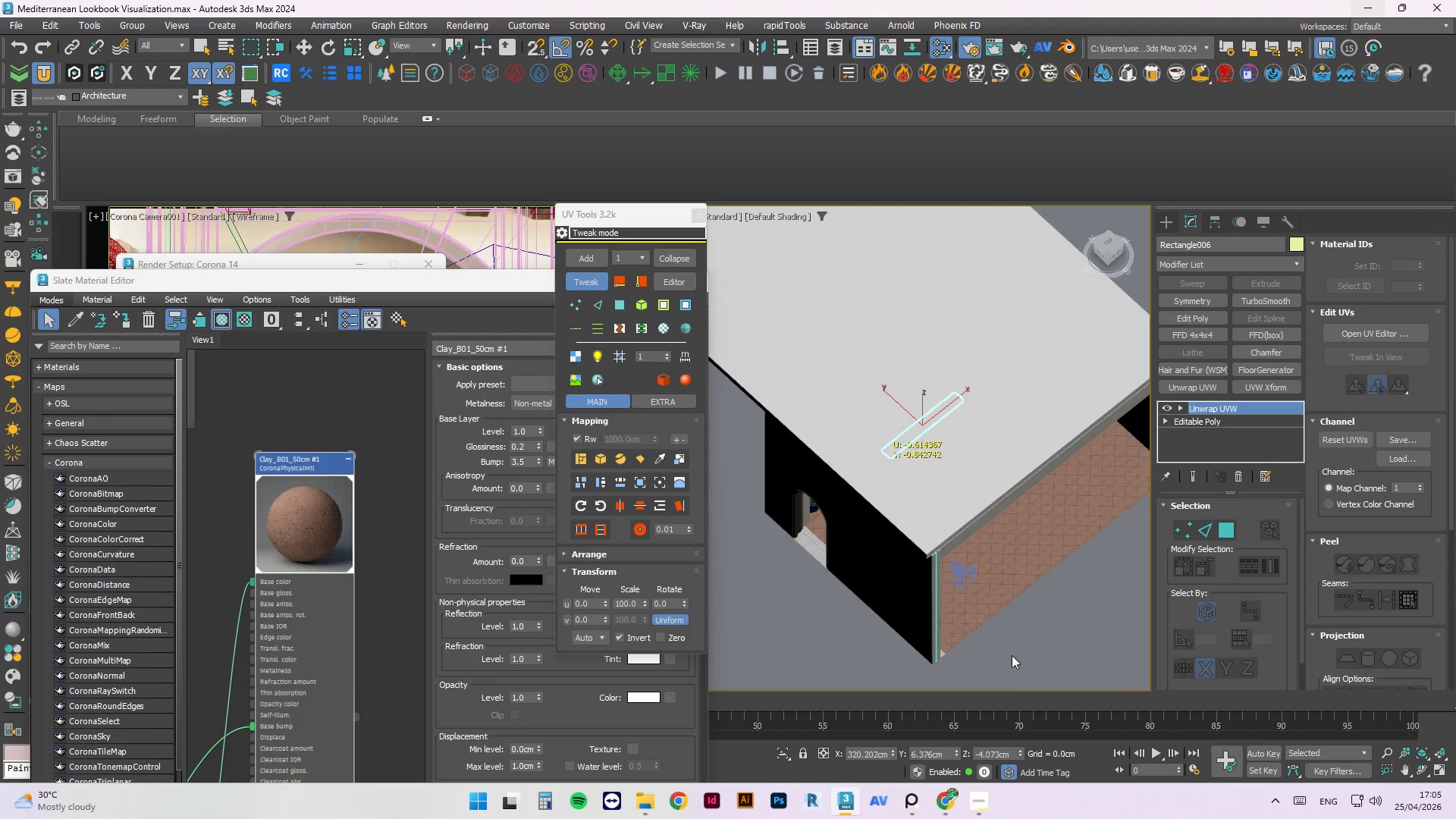 
left_click([1012, 654])
 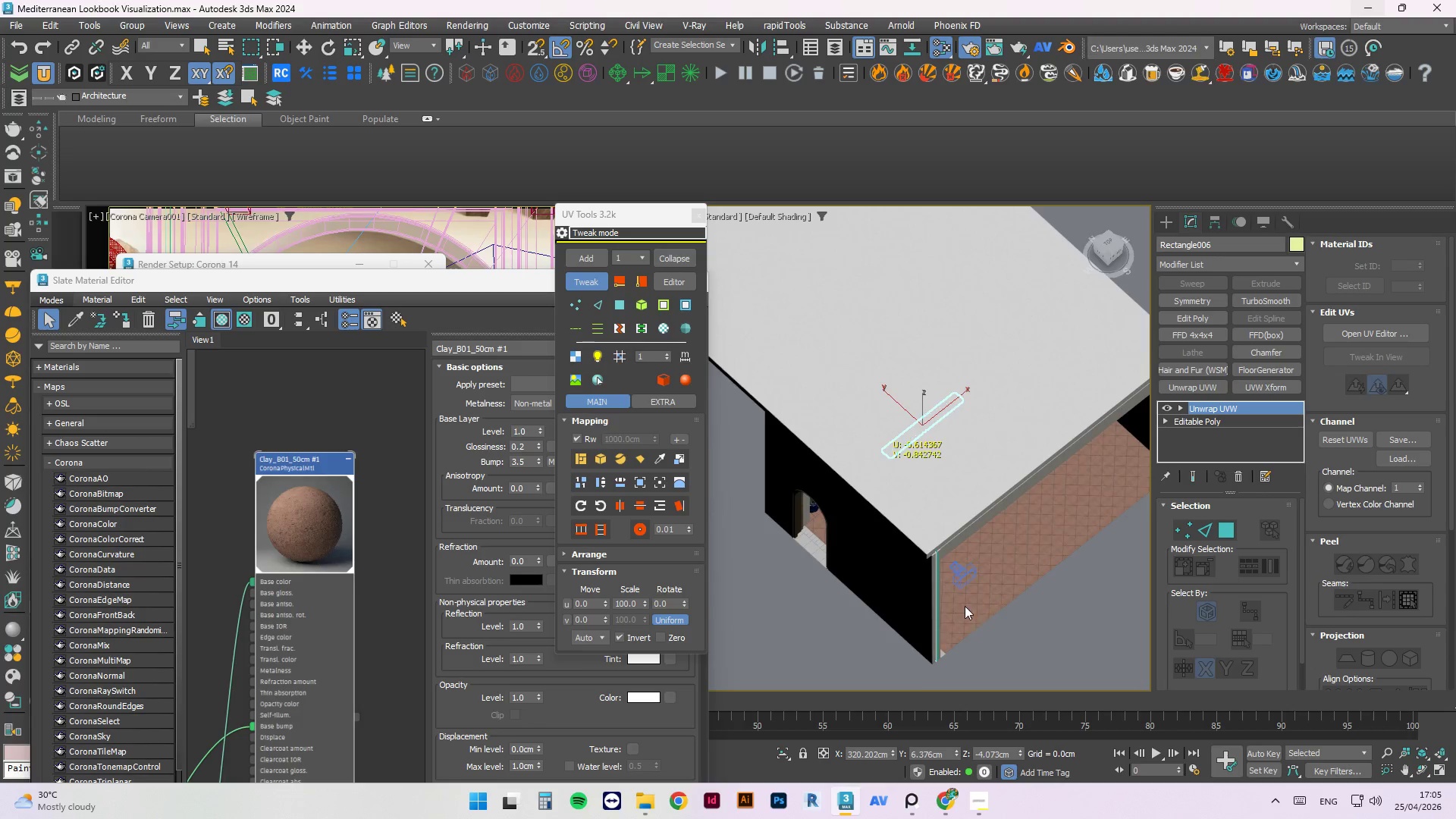 
scroll: coordinate [960, 609], scroll_direction: up, amount: 10.0
 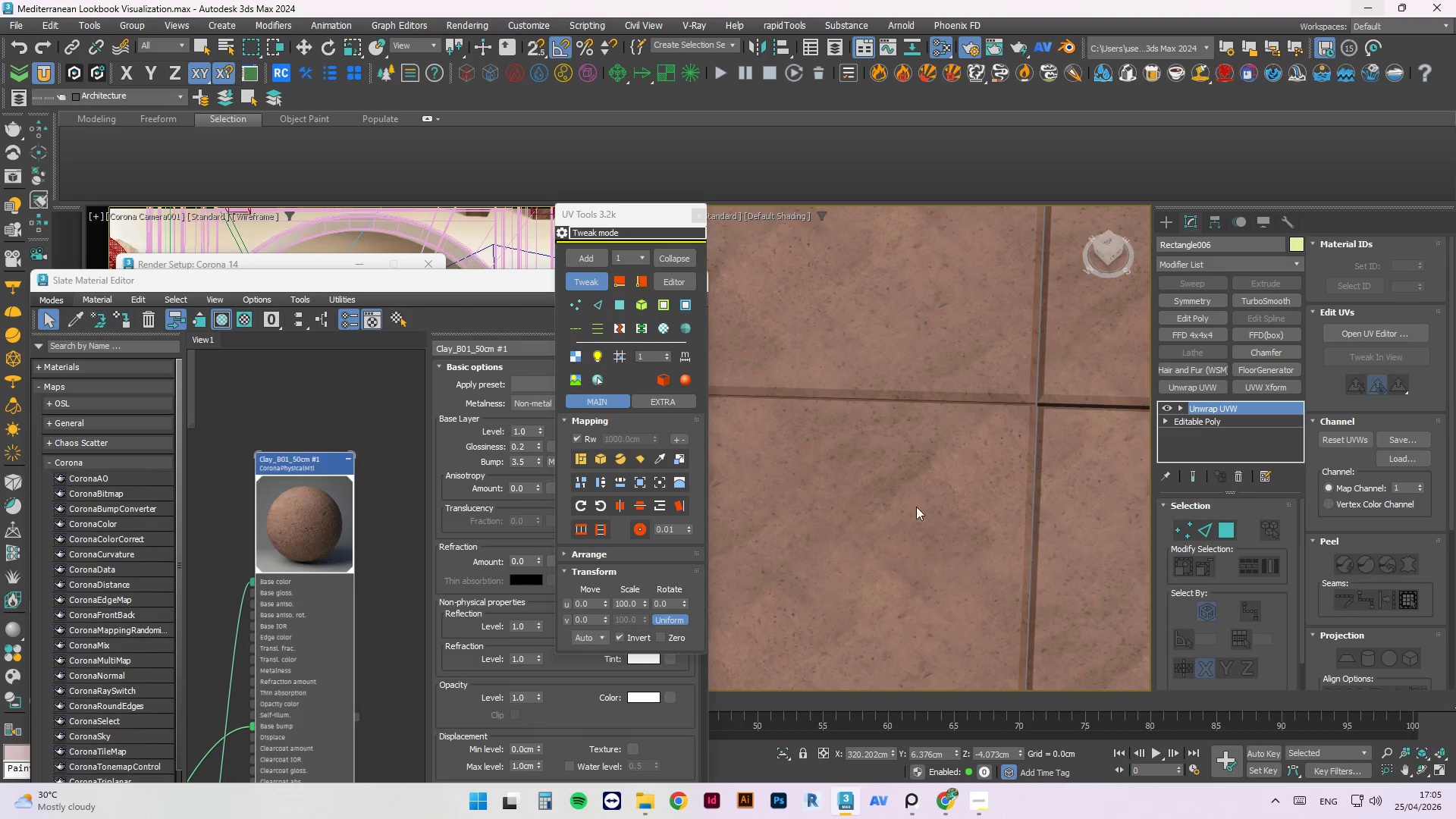 
scroll: coordinate [905, 484], scroll_direction: down, amount: 6.0
 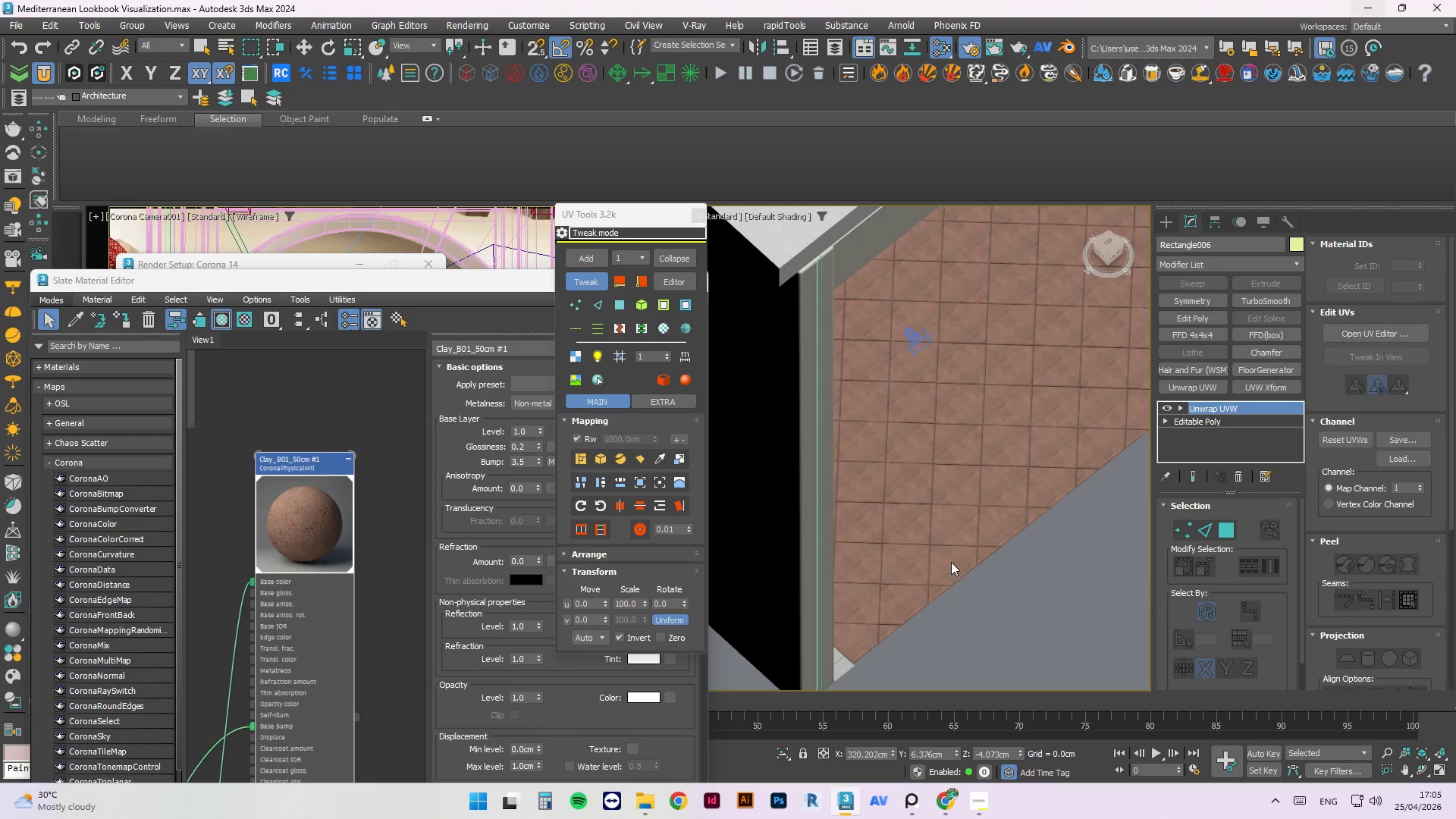 
left_click([1016, 561])
 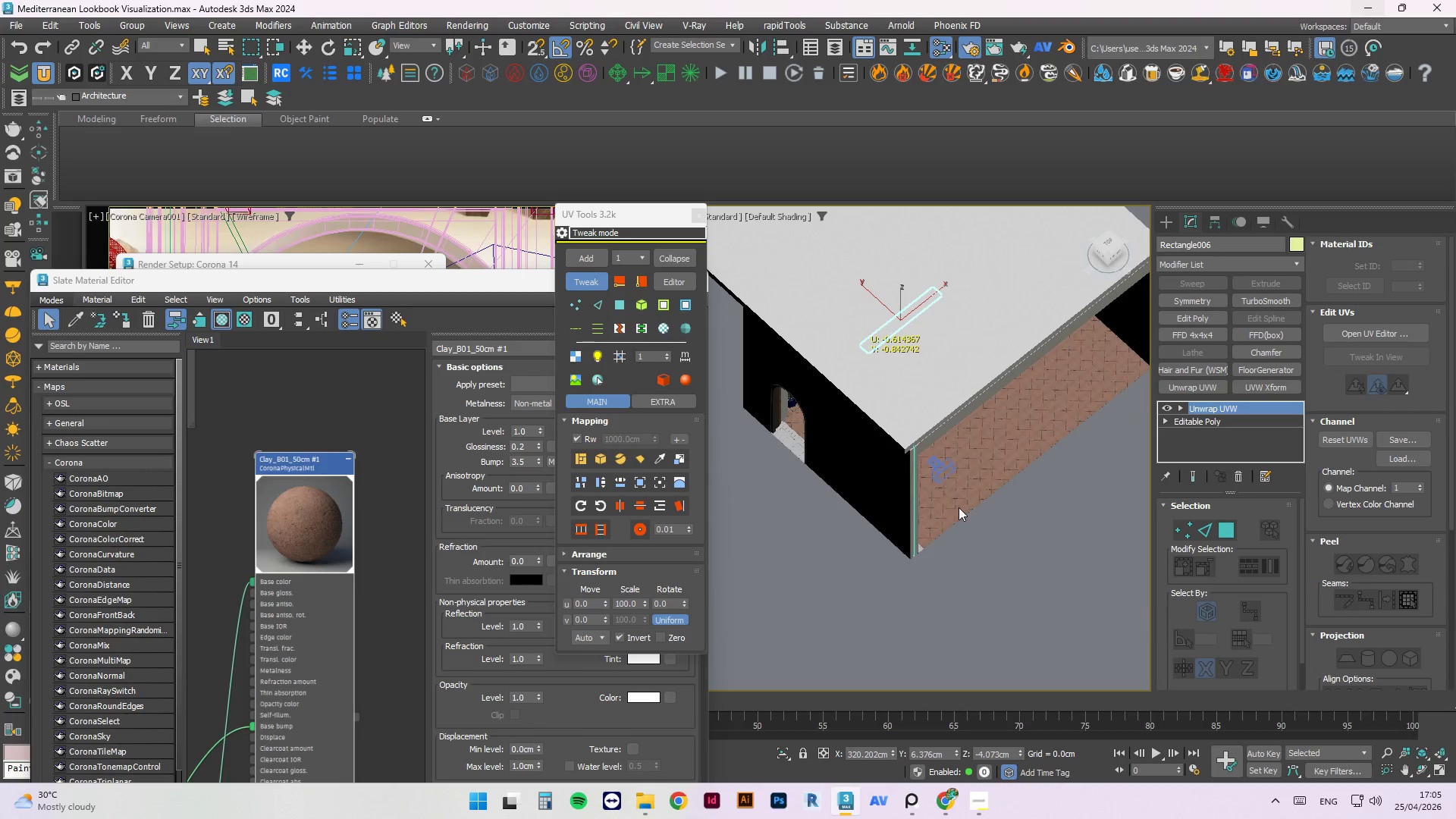 
scroll: coordinate [946, 509], scroll_direction: down, amount: 4.0
 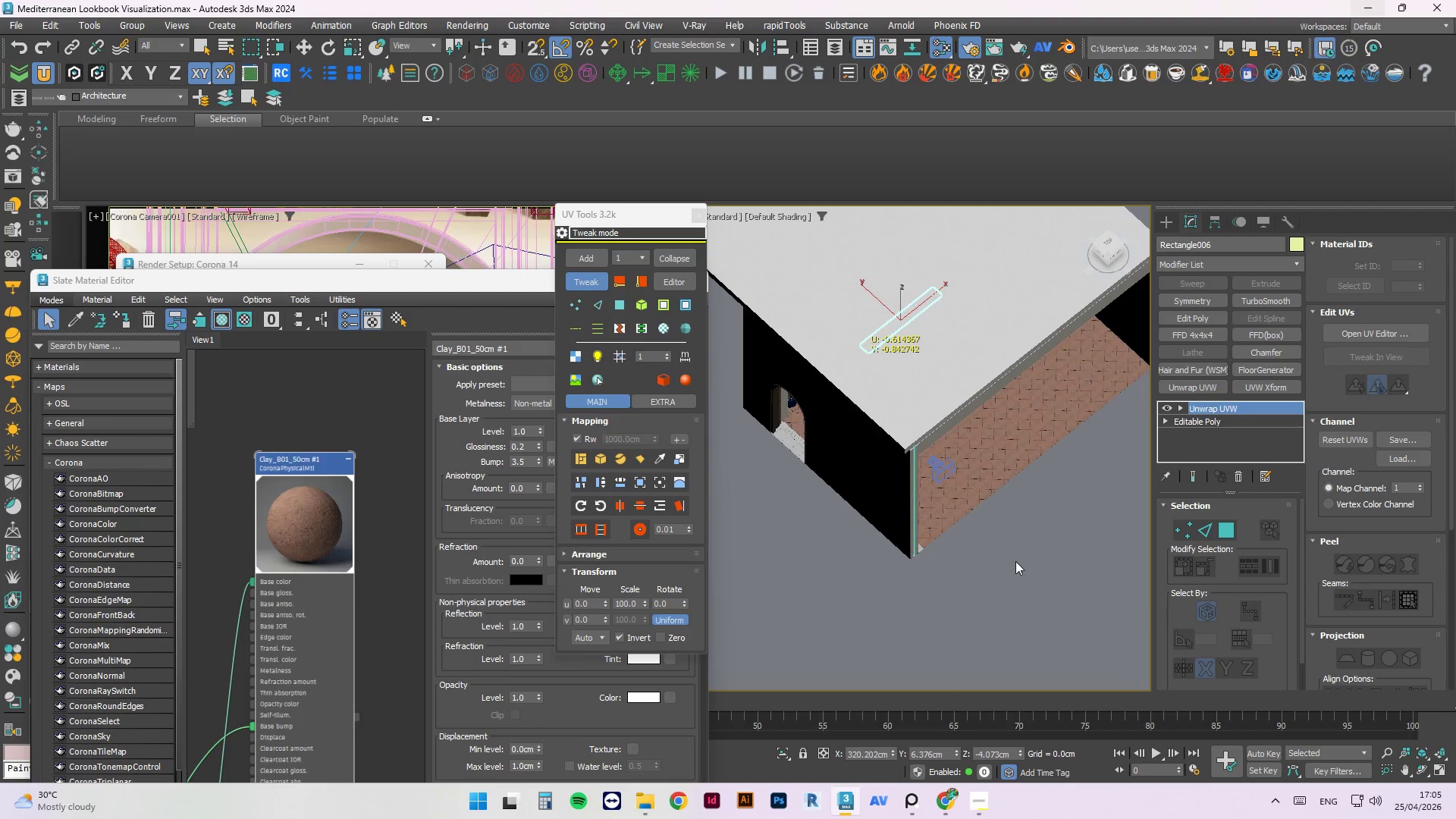 
key(Control+S)
 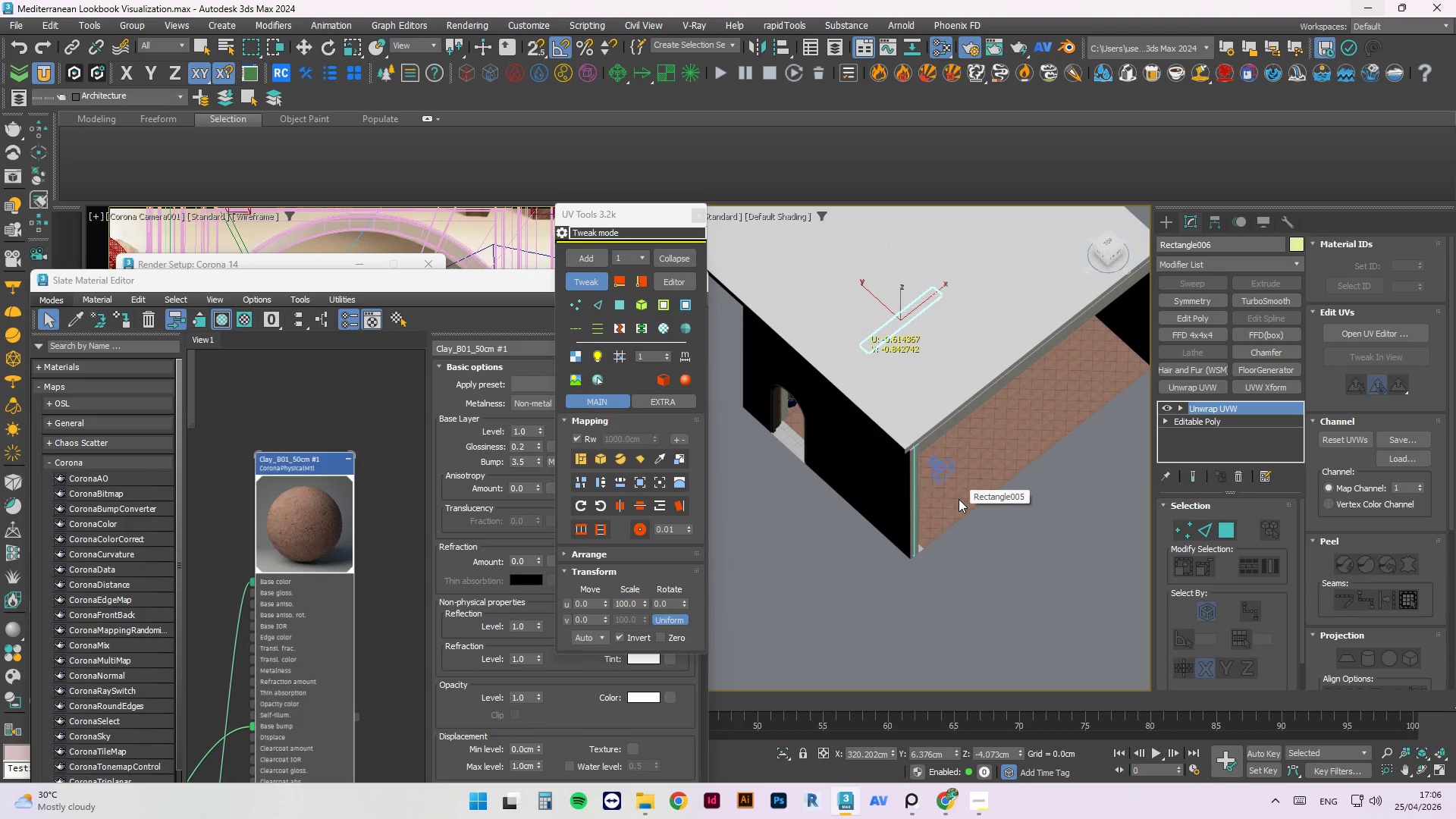 
wait(15.55)
 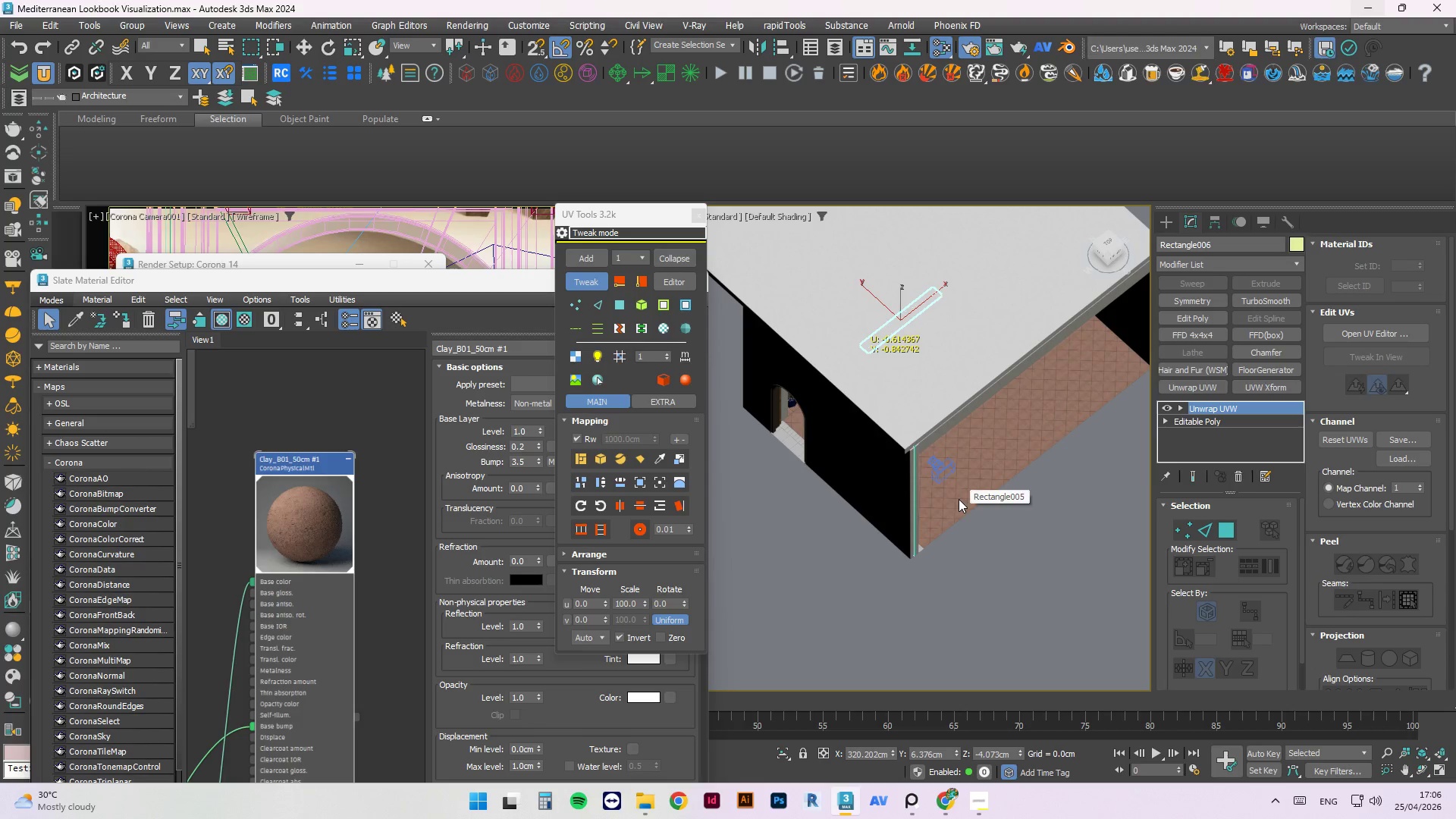 
left_click([307, 259])
 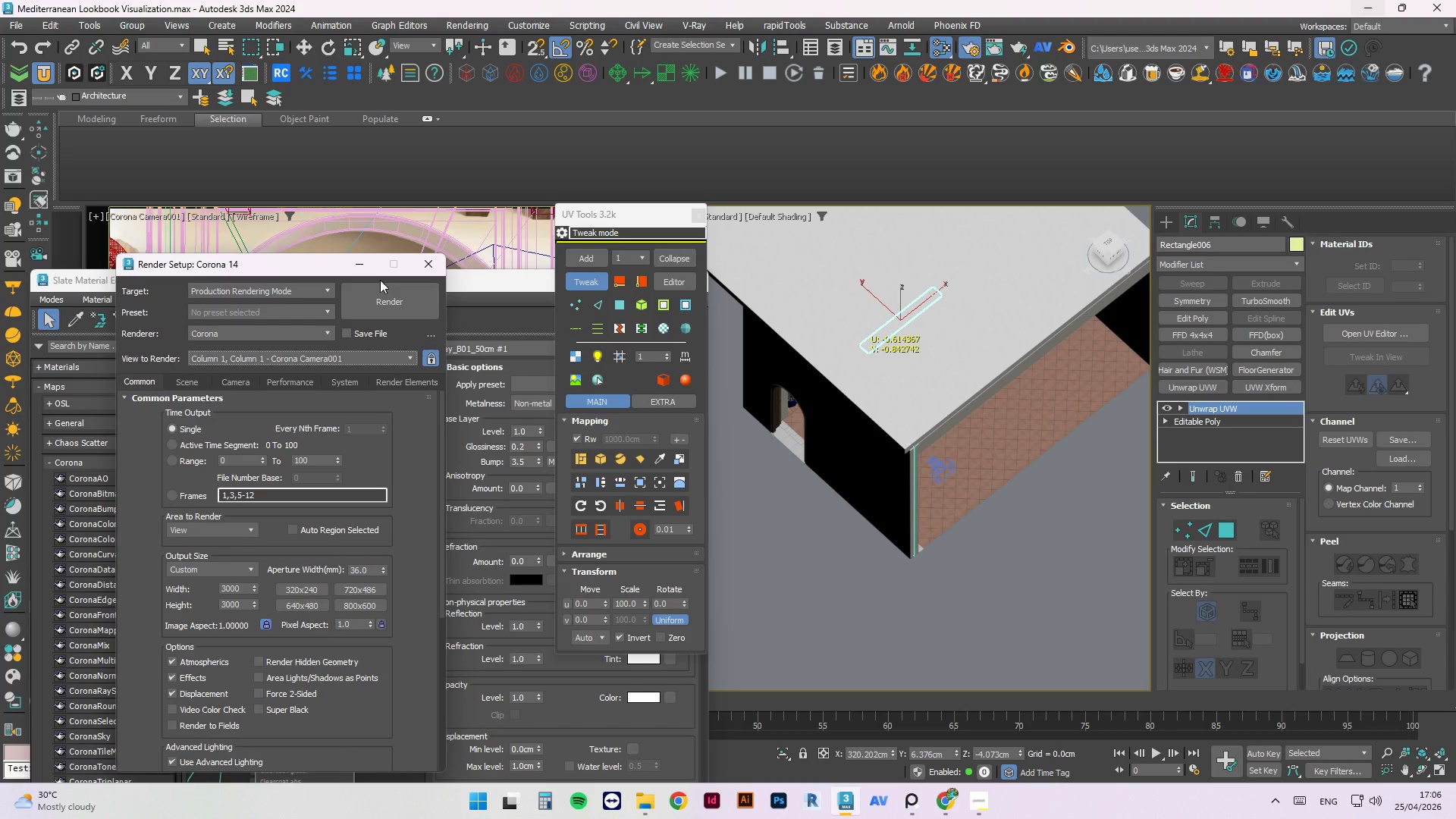 
wait(6.09)
 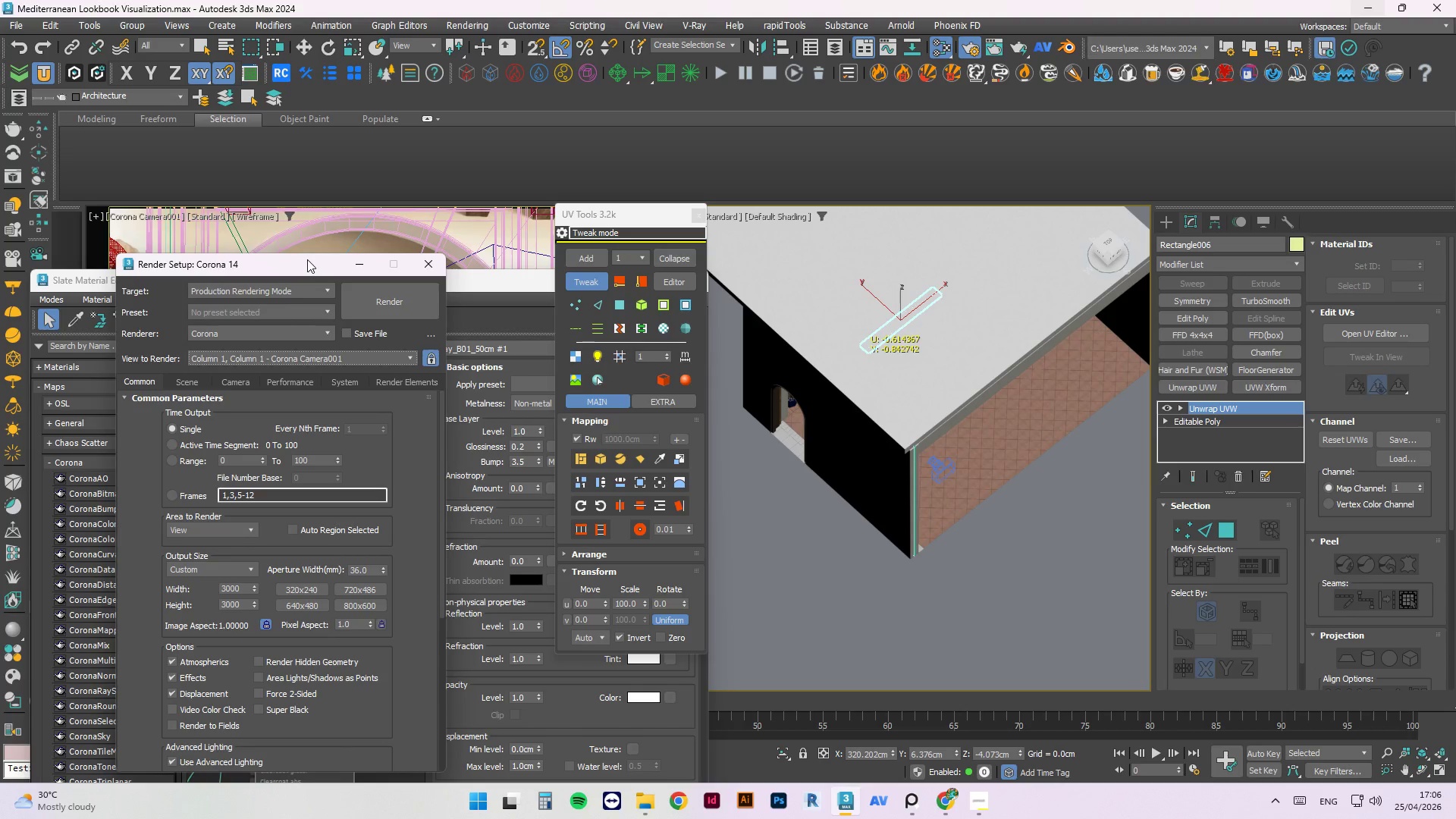 
left_click([484, 292])
 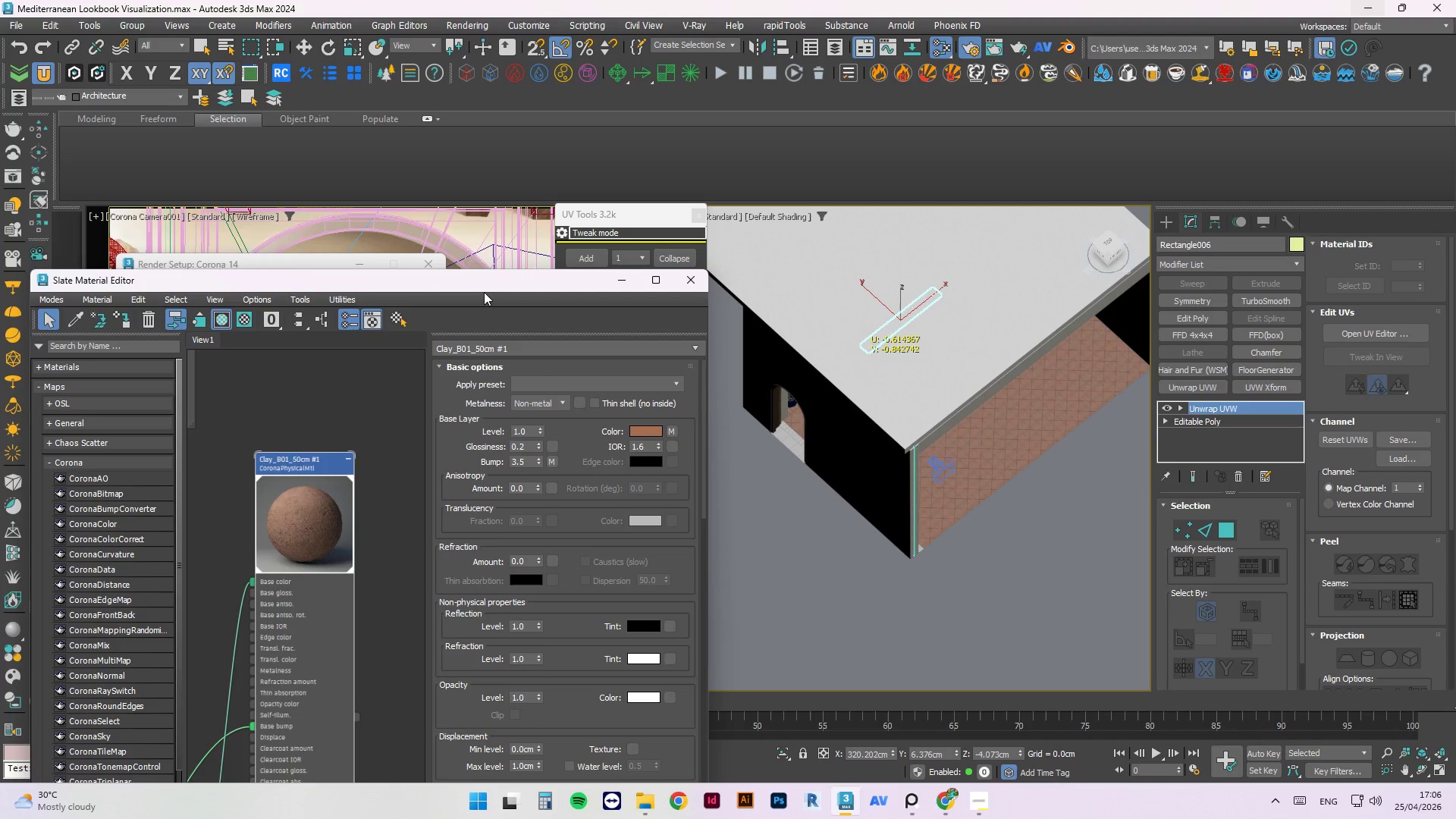 
left_click_drag(start_coordinate=[484, 292], to_coordinate=[625, 144])
 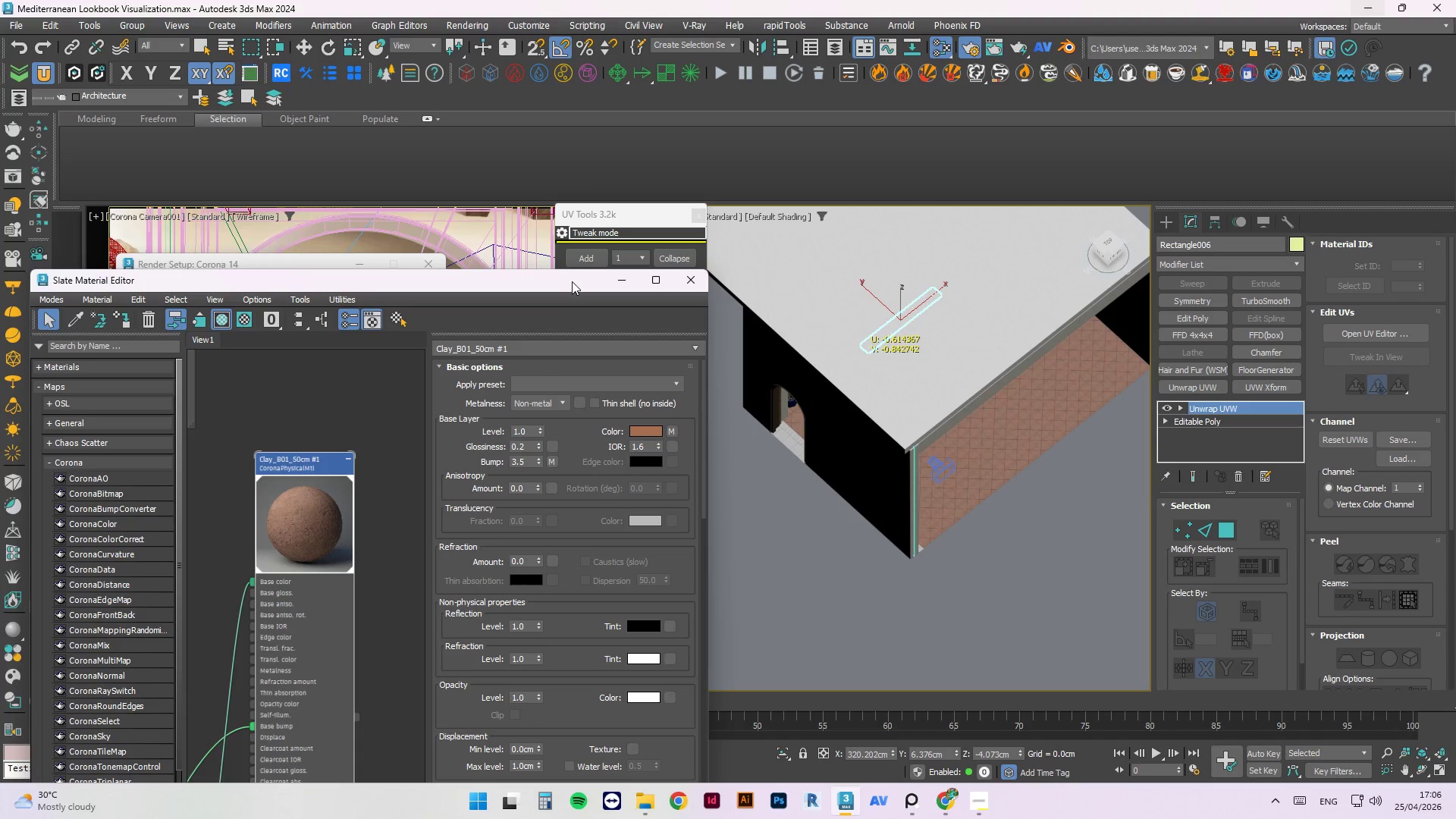 
left_click_drag(start_coordinate=[572, 281], to_coordinate=[684, 197])
 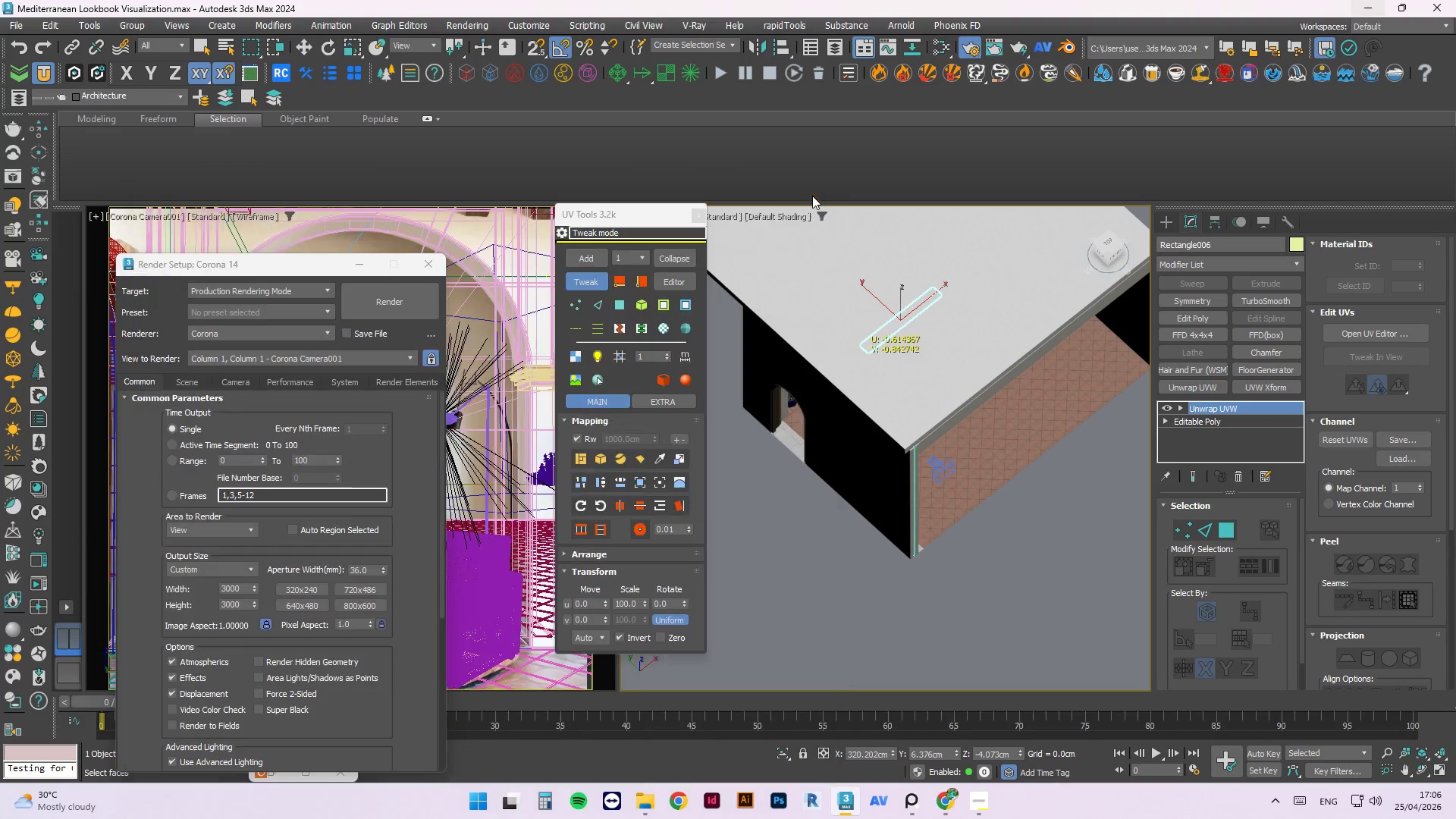 
double_click([814, 155])
 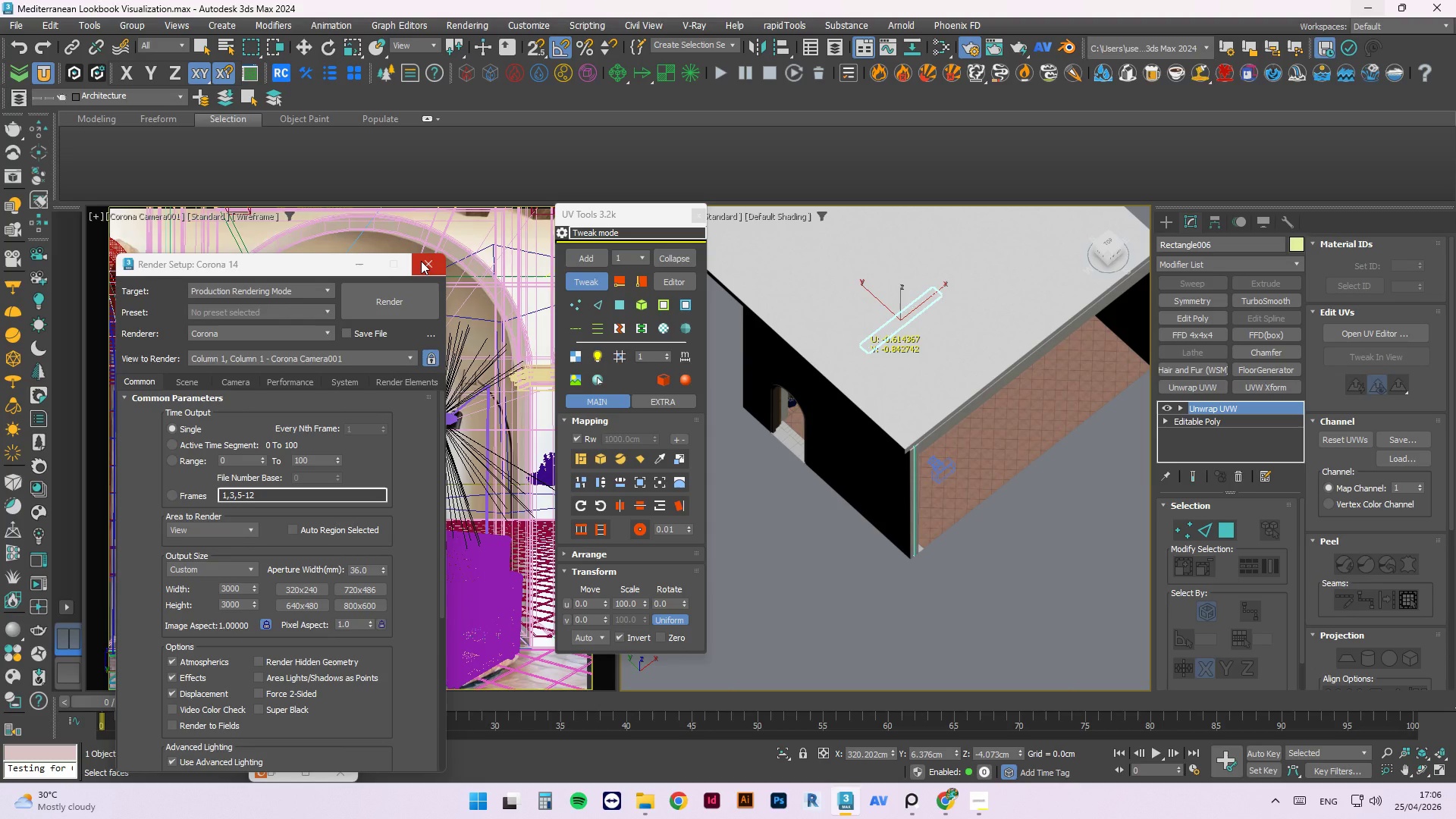 
wait(17.22)
 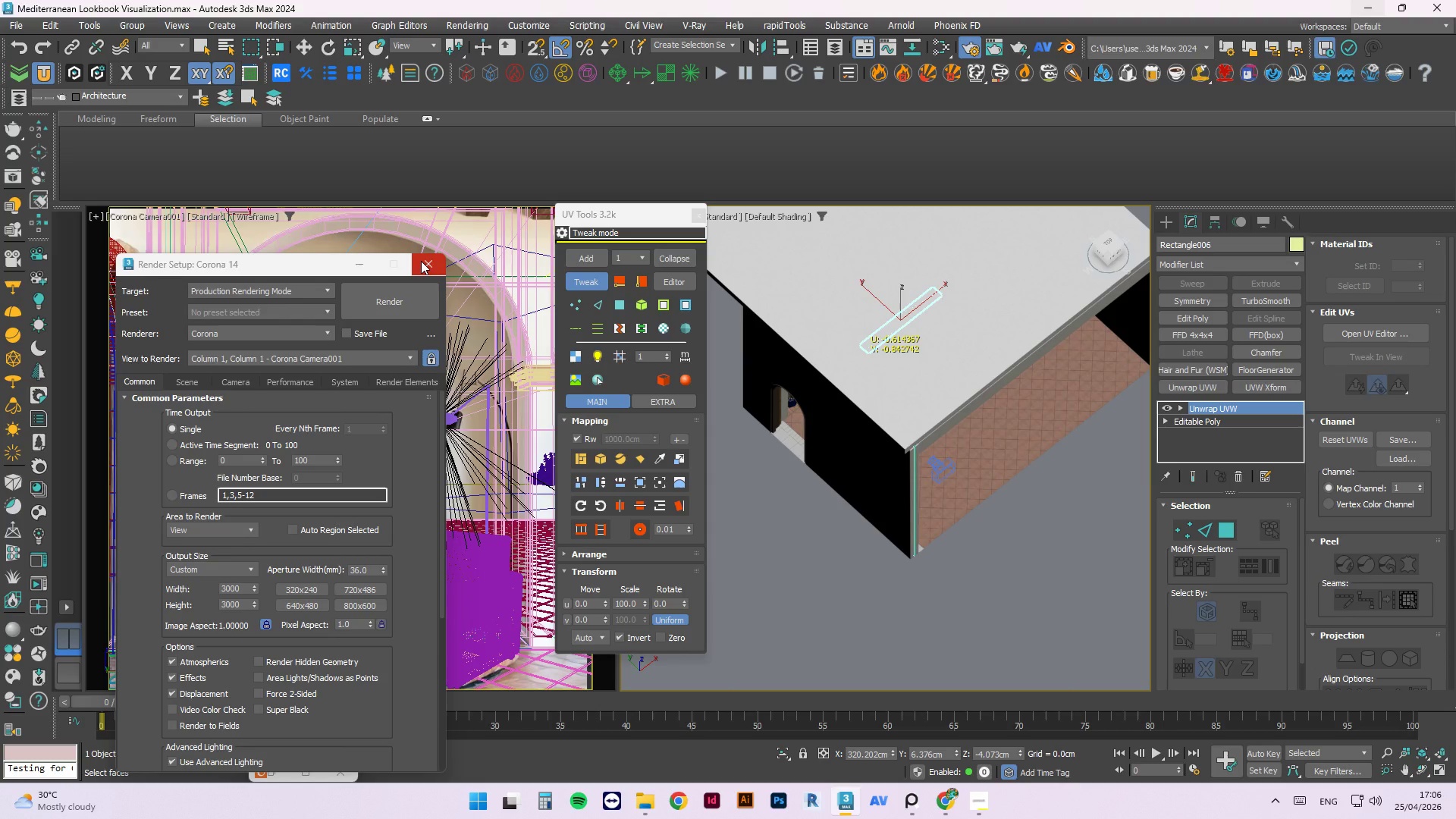 
left_click([601, 283])
 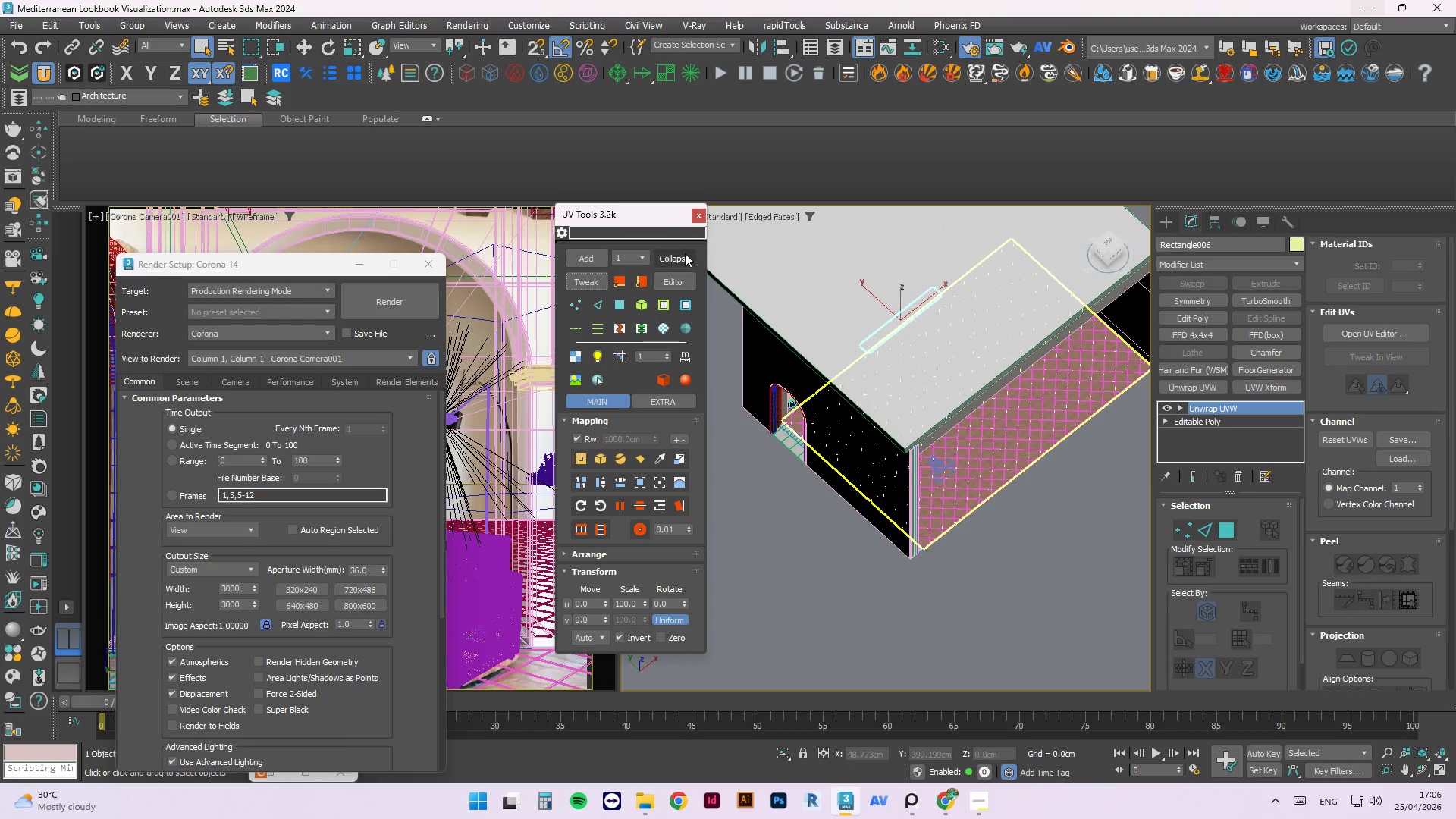 
scroll: coordinate [795, 472], scroll_direction: up, amount: 6.0
 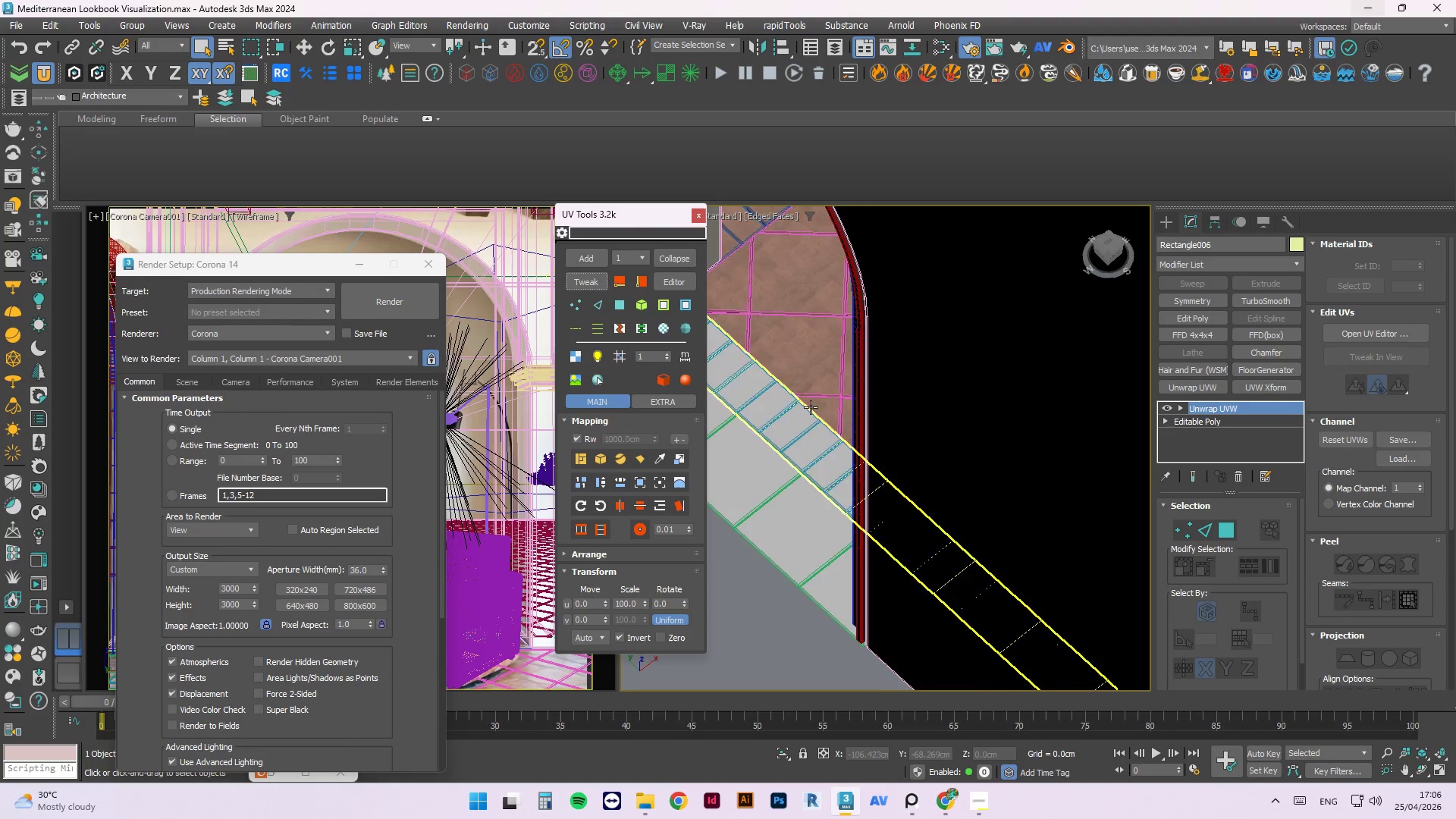 
scroll: coordinate [864, 395], scroll_direction: down, amount: 4.0
 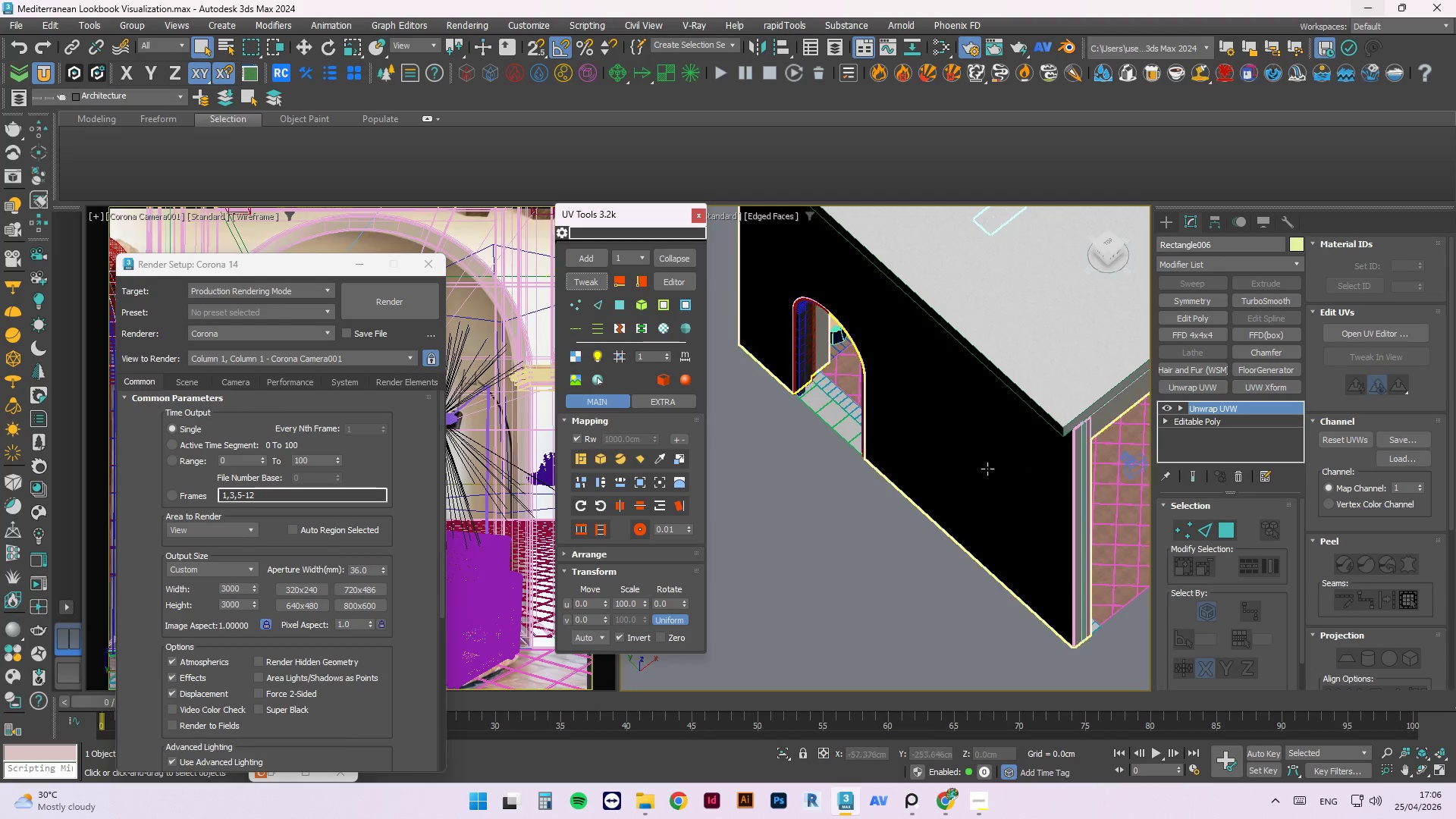 
hold_key(key=AltLeft, duration=1.0)
 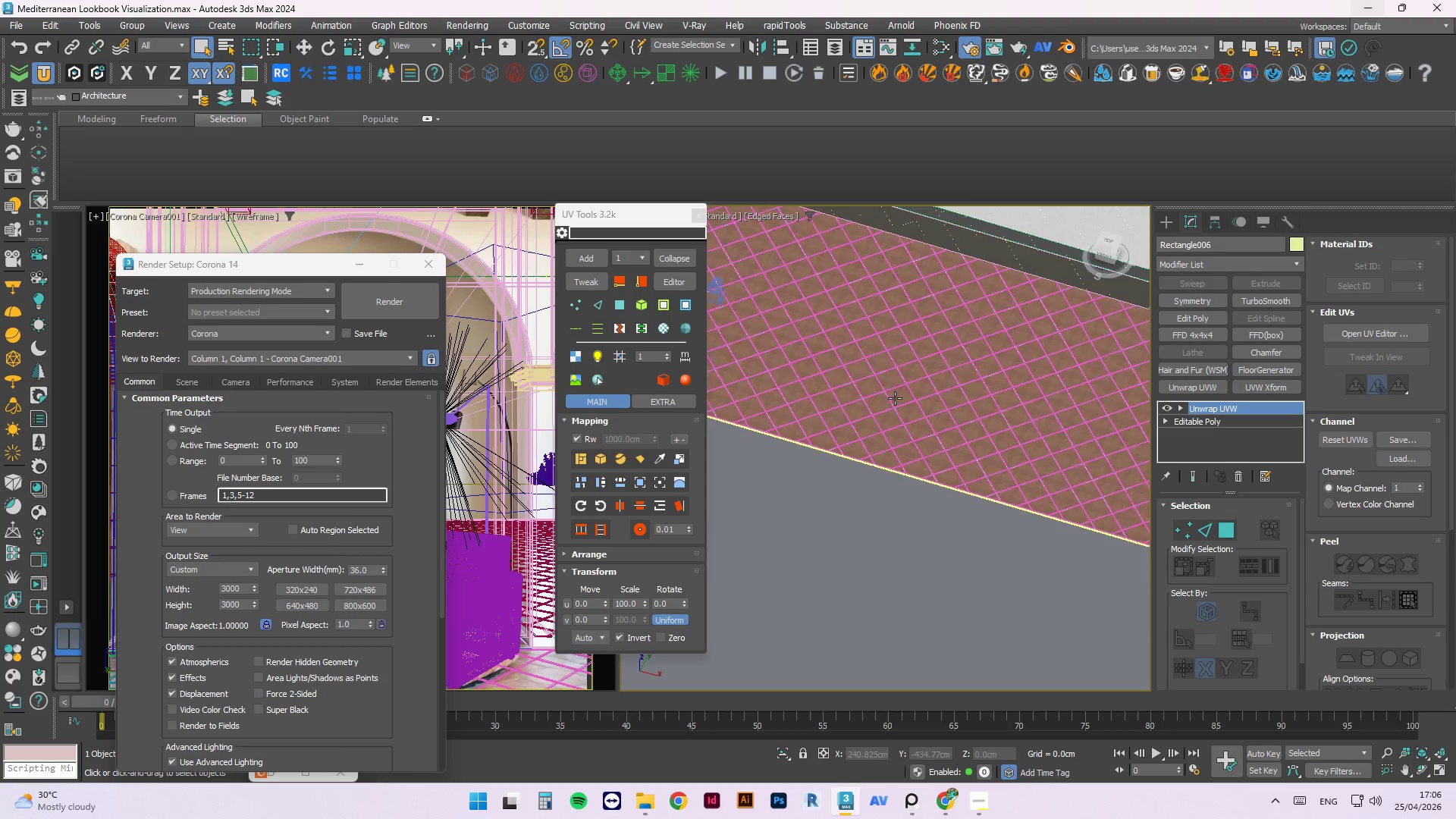 
scroll: coordinate [921, 398], scroll_direction: down, amount: 3.0
 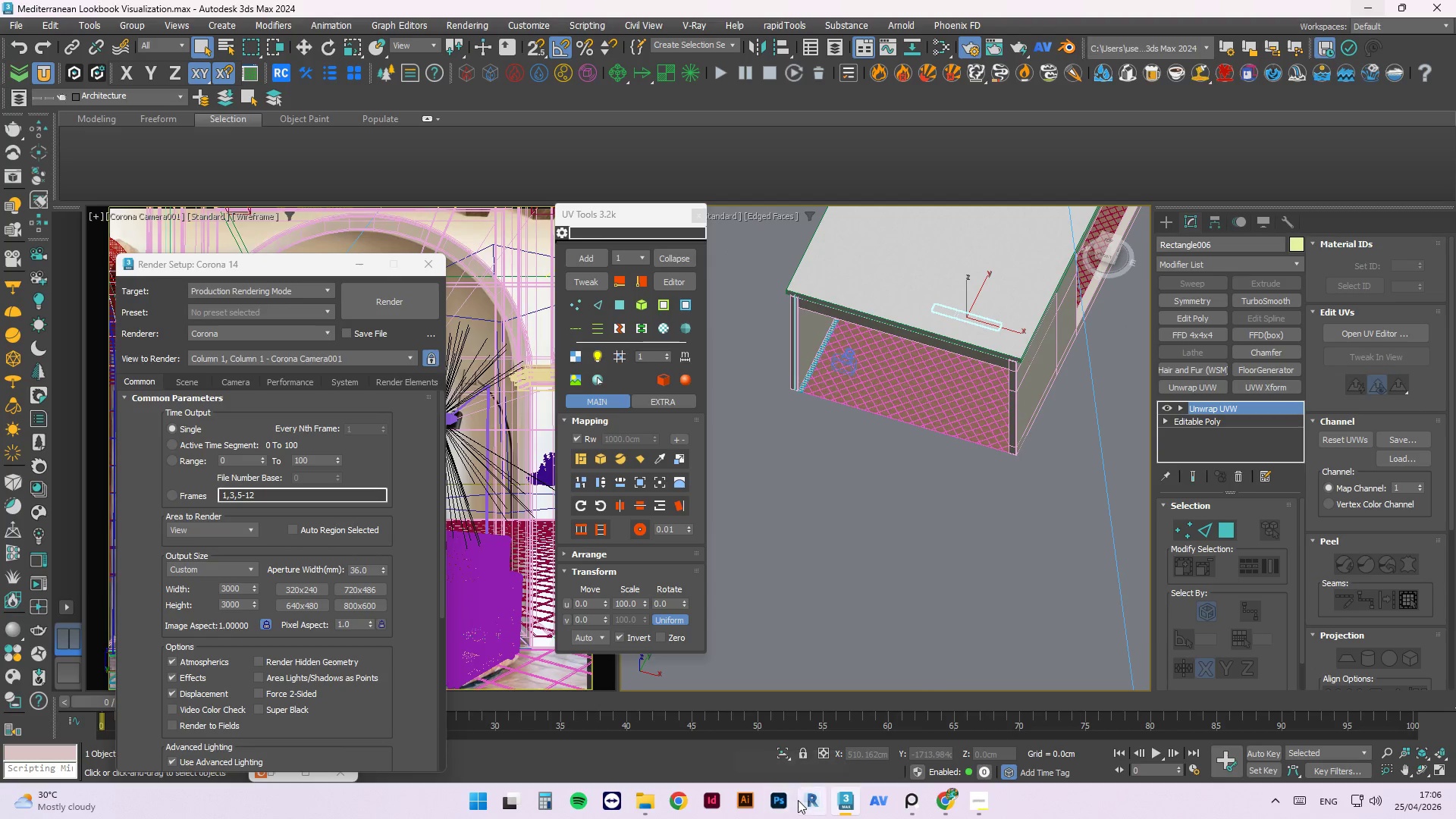 
left_click([659, 817])
 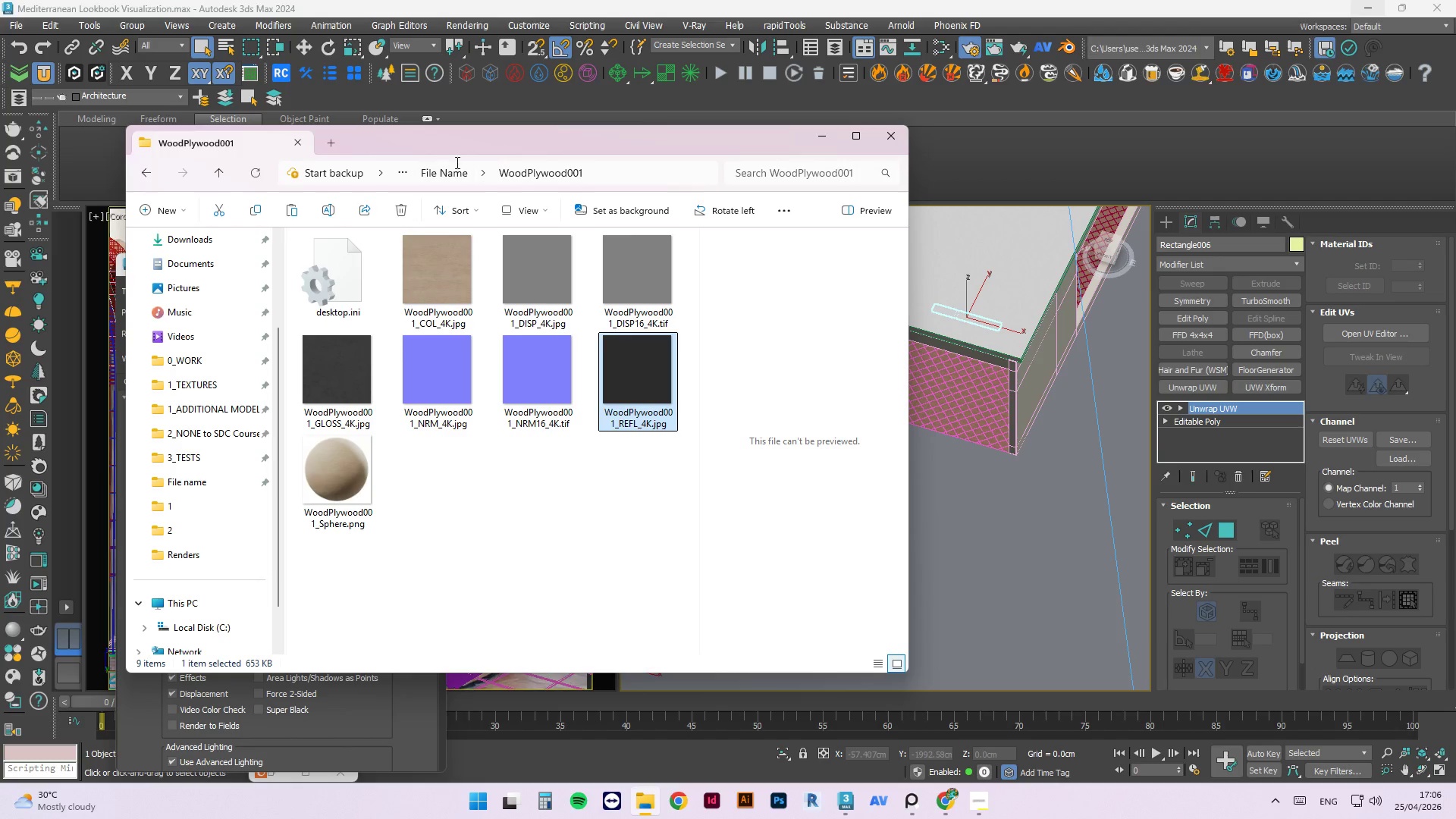 
left_click([445, 167])
 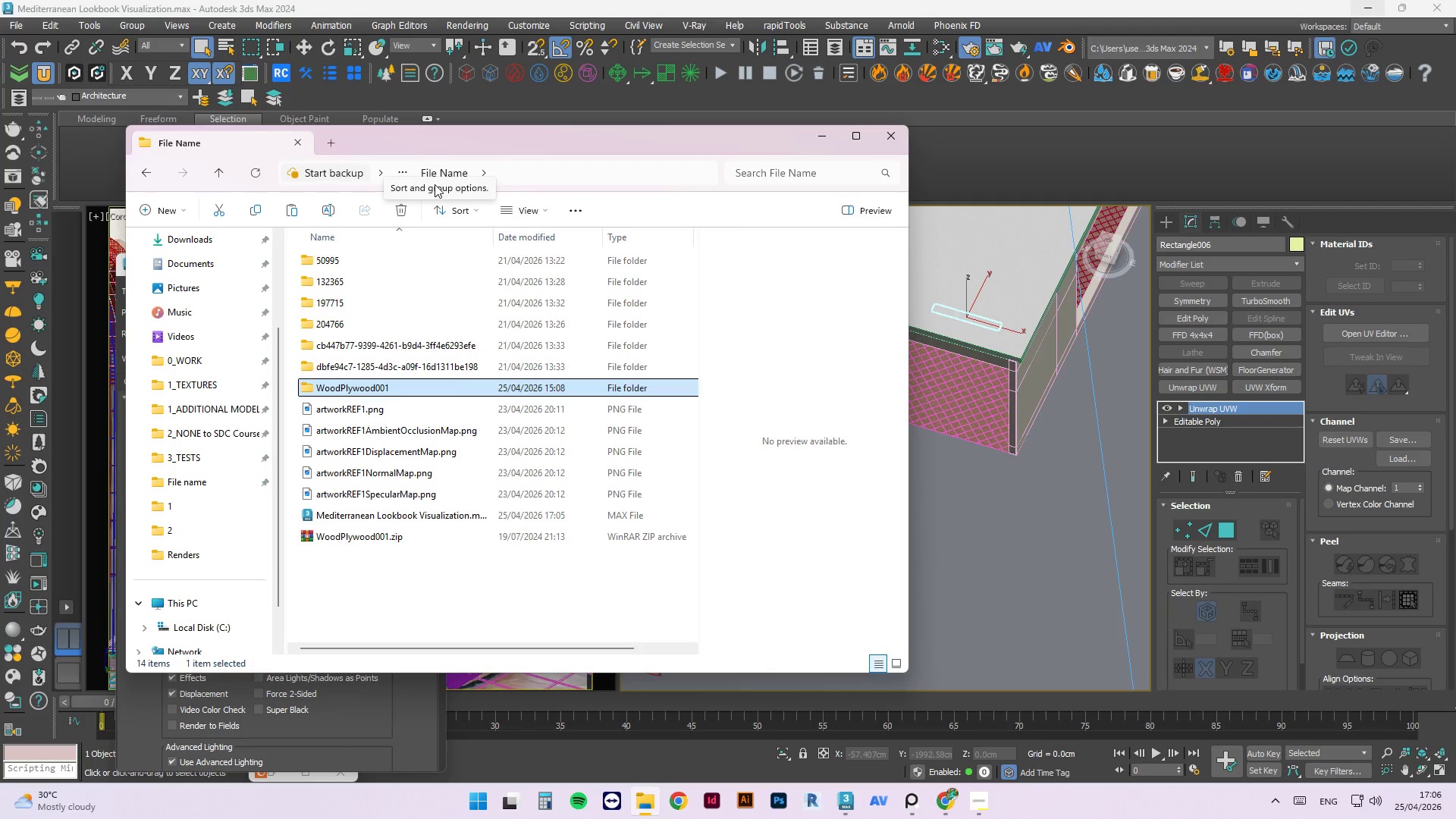 
left_click([438, 174])
 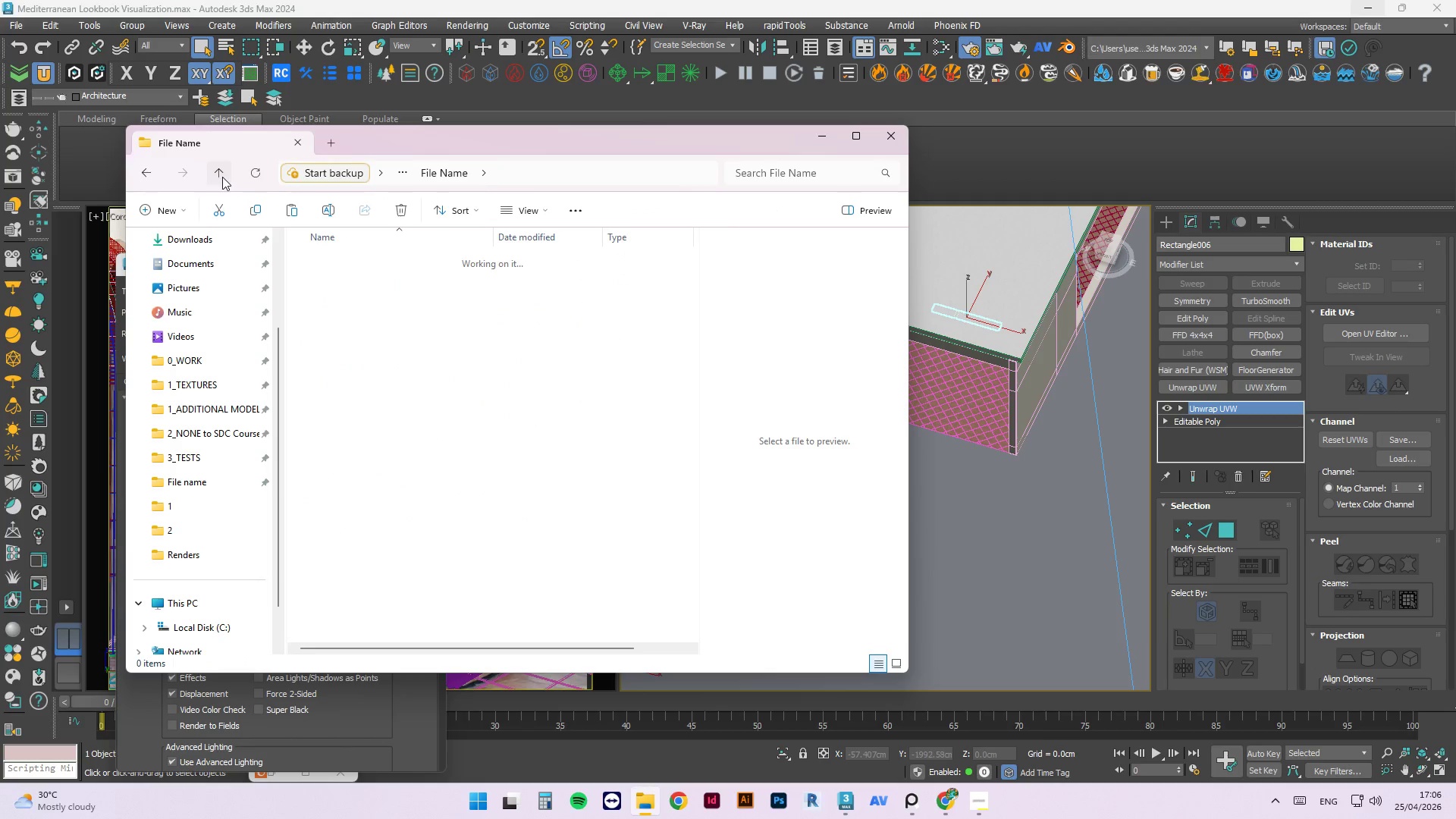 
double_click([342, 278])
 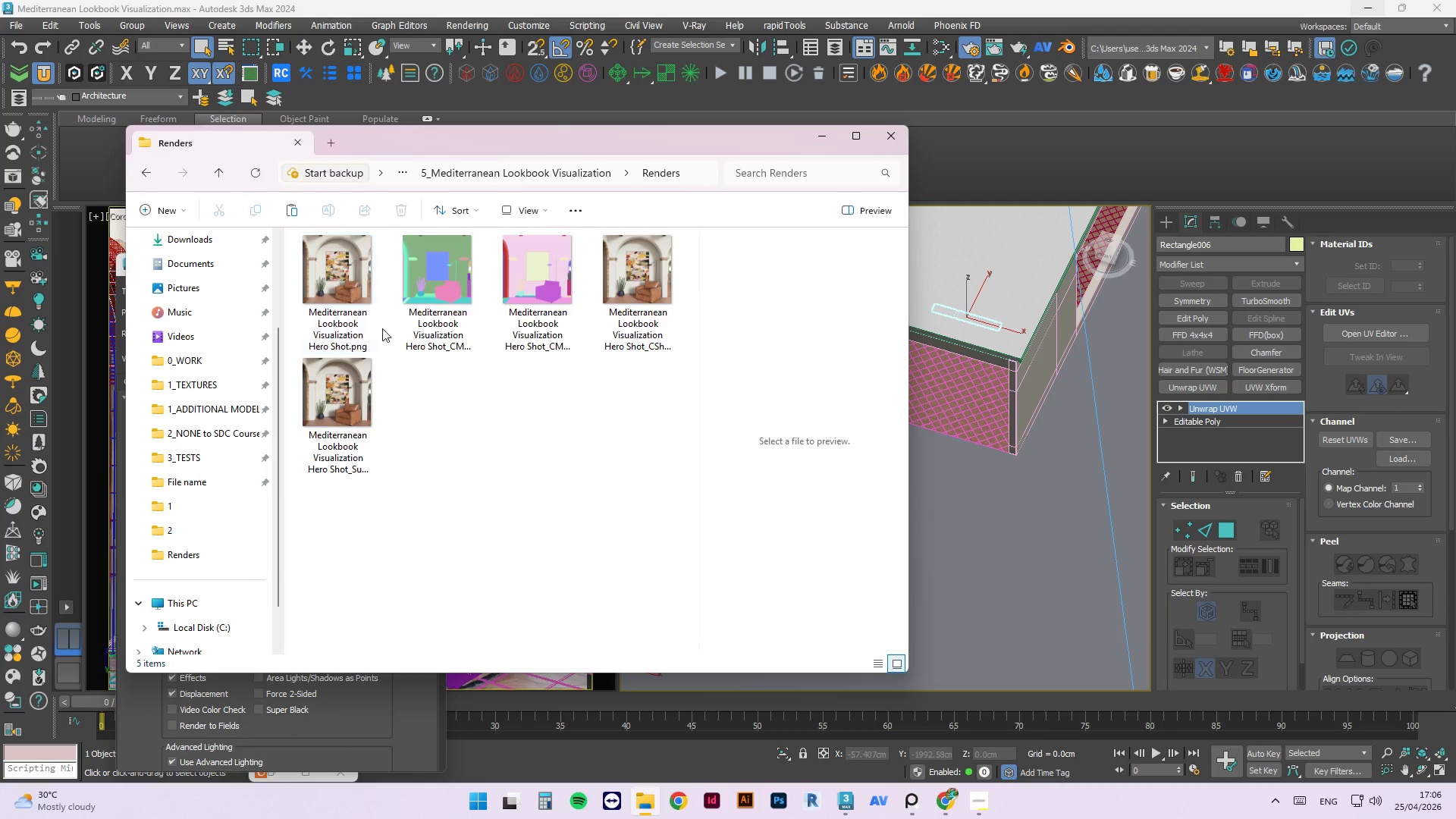 
double_click([345, 284])
 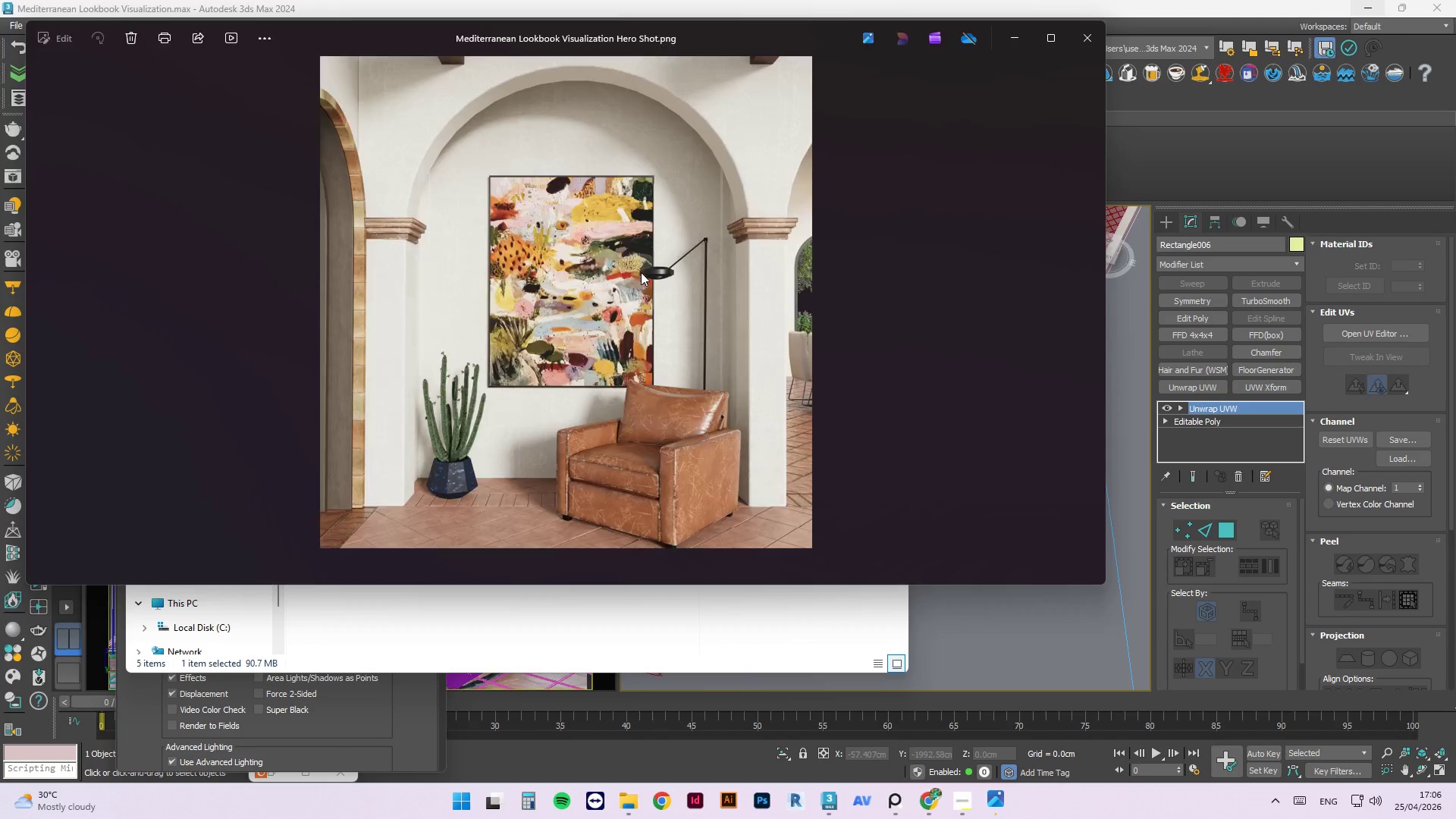 
scroll: coordinate [710, 463], scroll_direction: up, amount: 11.0
 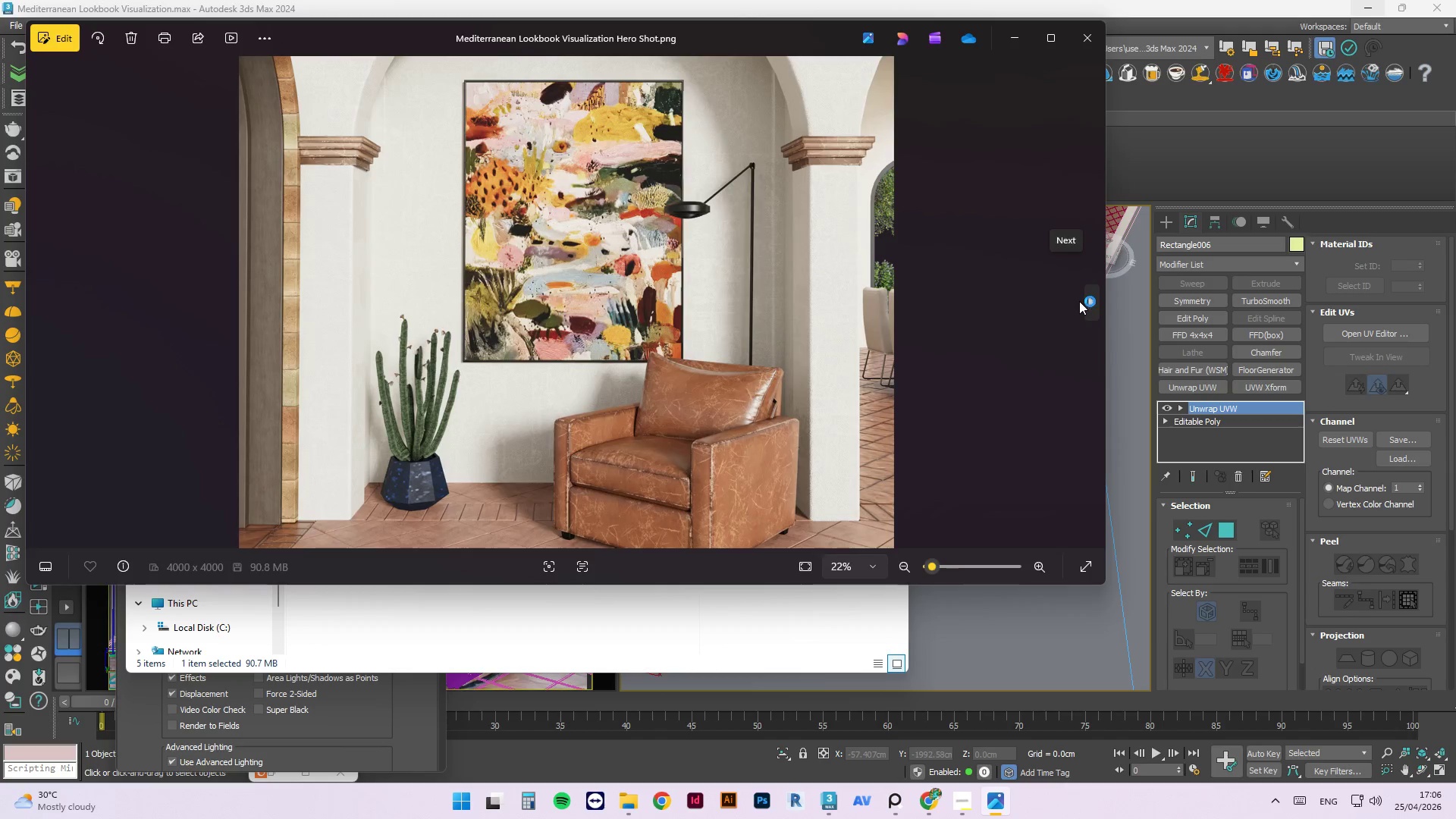 
double_click([1080, 302])
 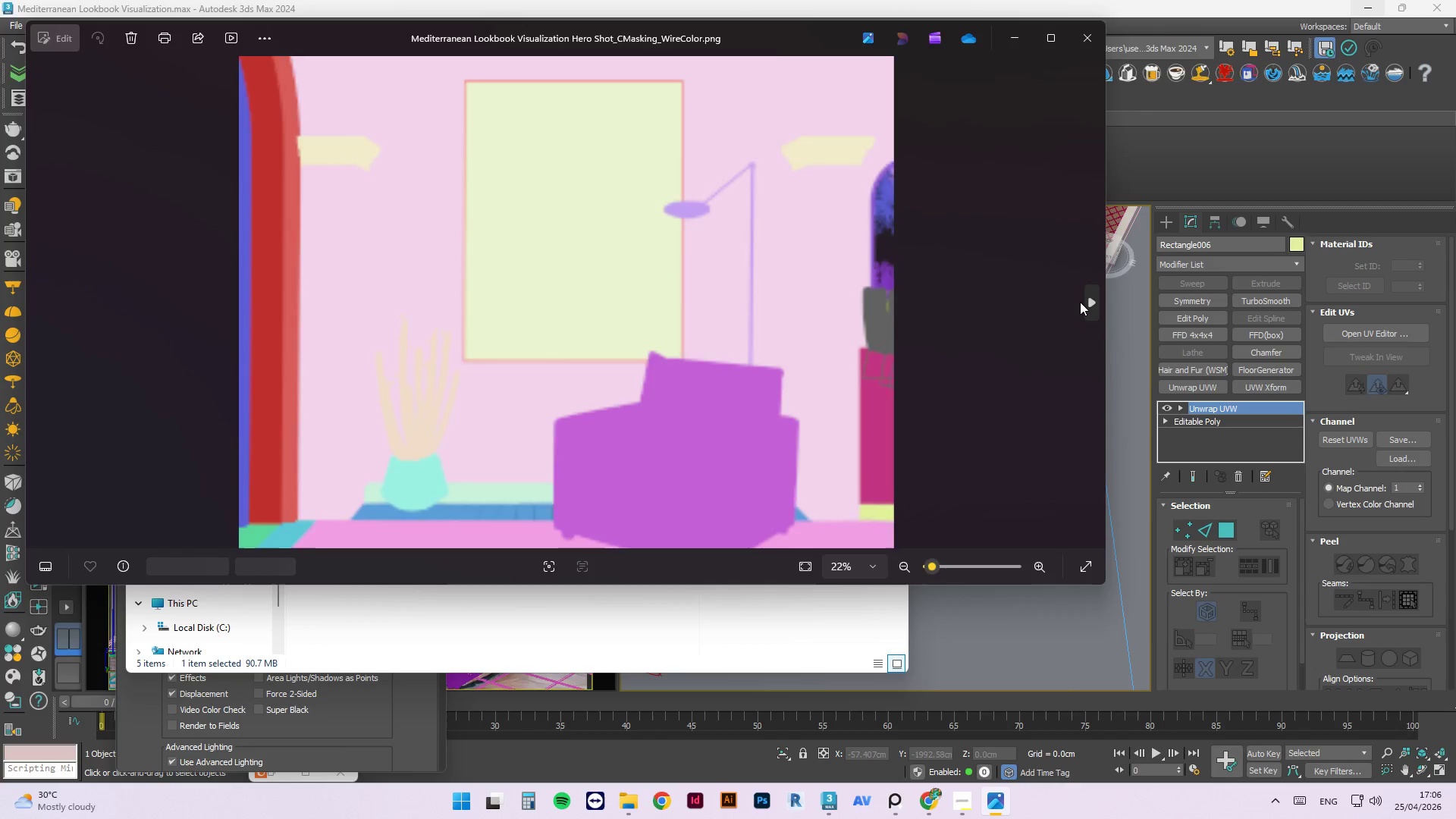 
left_click([1080, 302])
 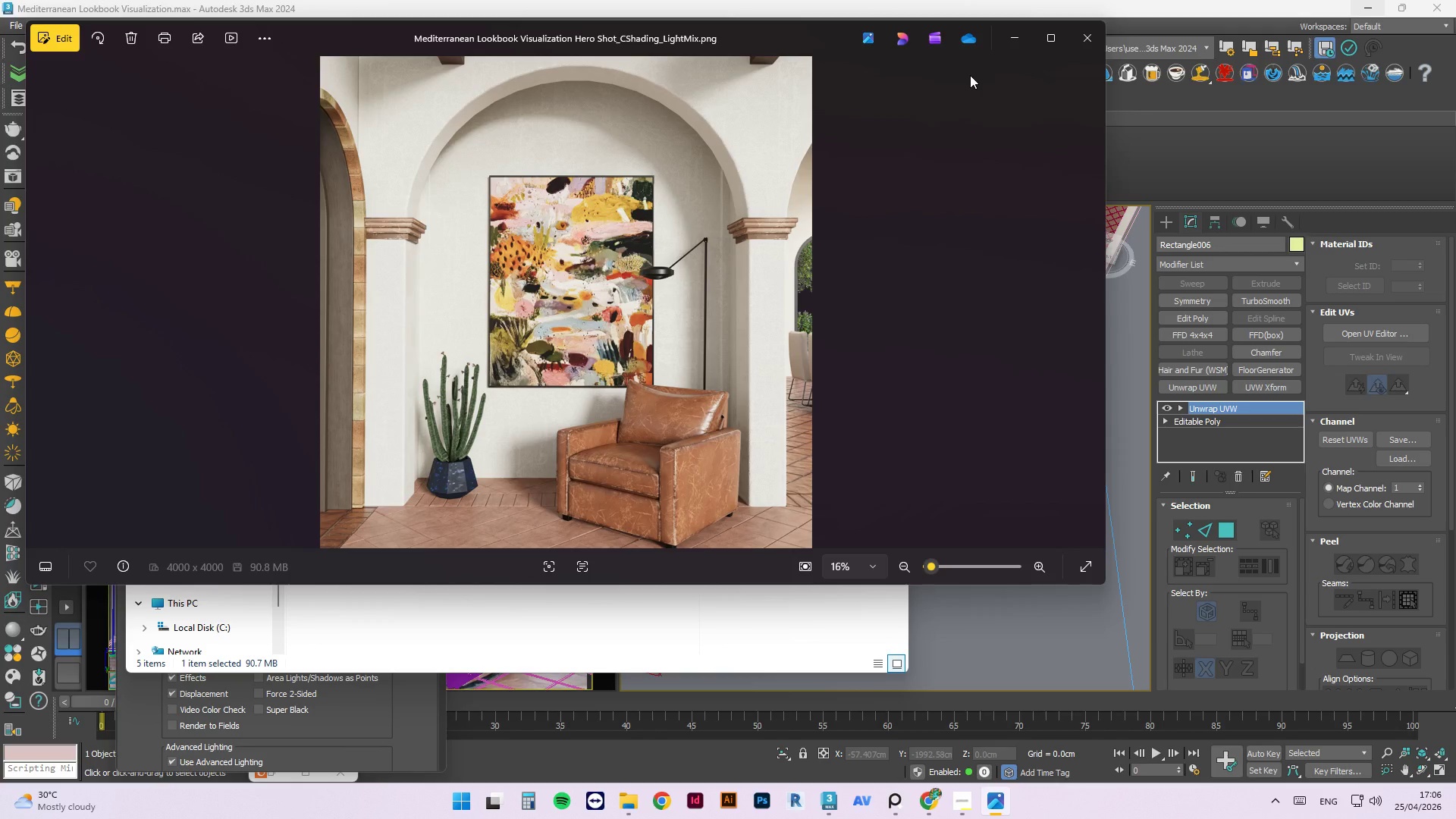 
wait(7.27)
 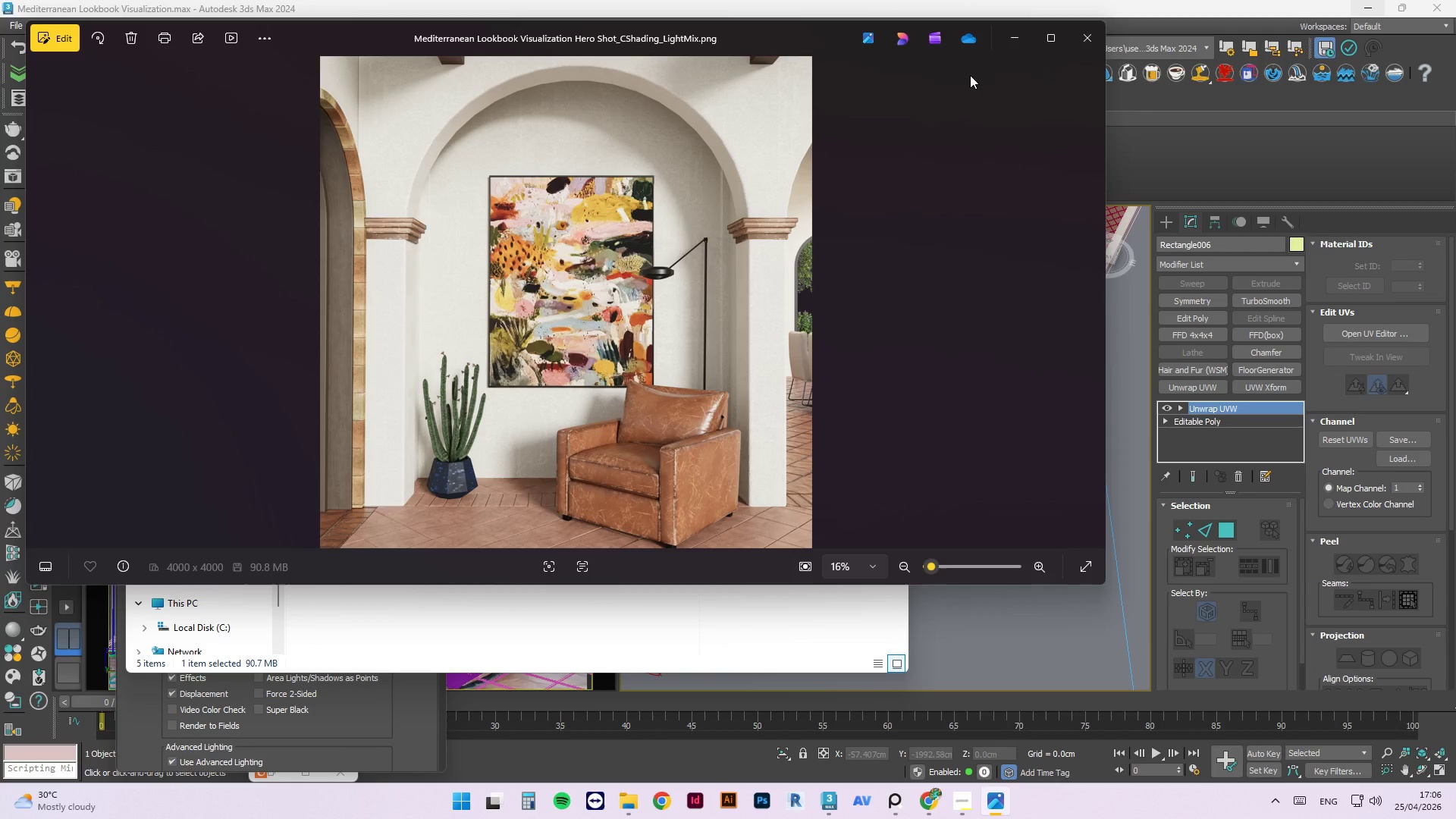 
left_click([1056, 49])
 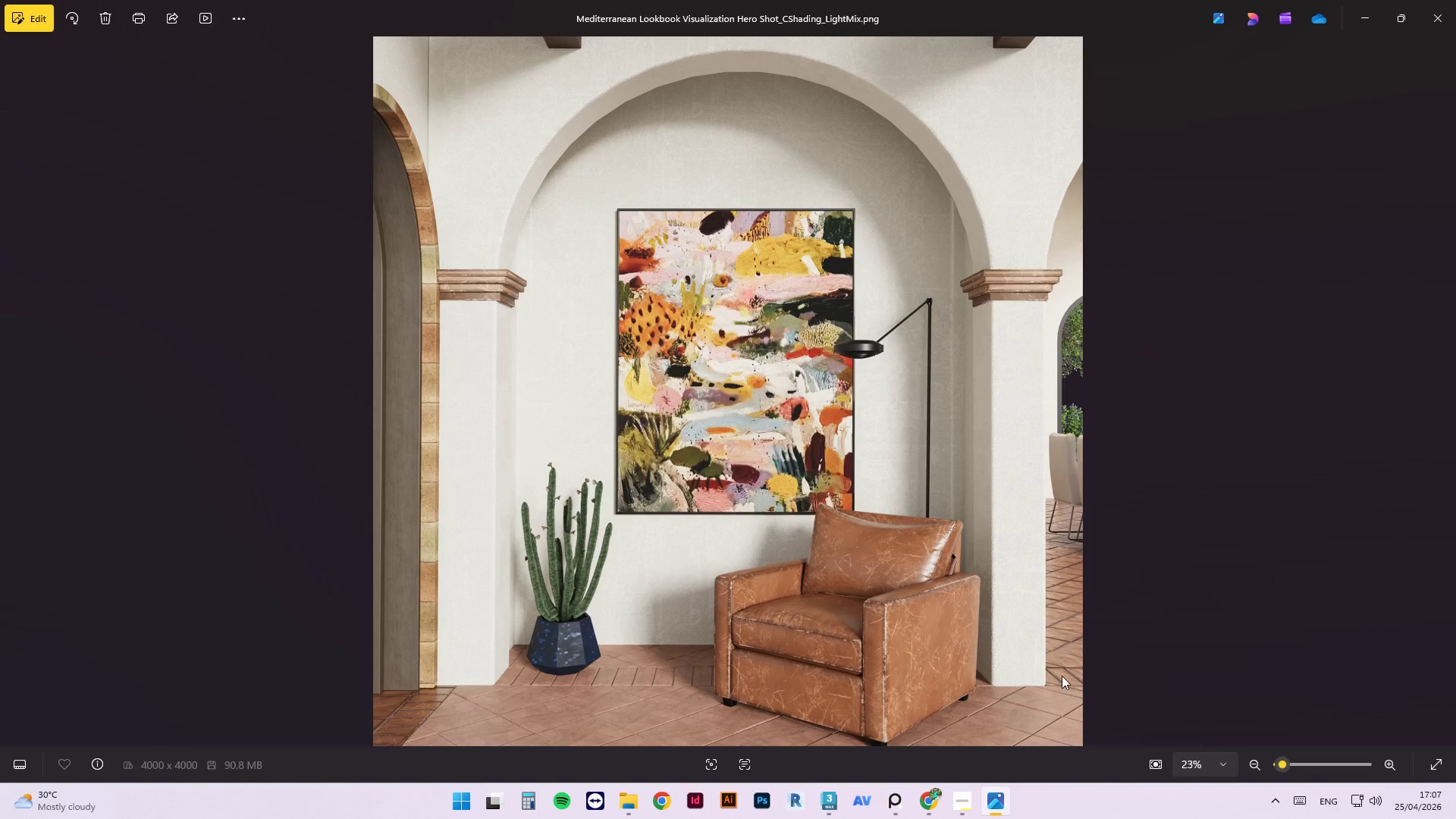 
scroll: coordinate [1188, 682], scroll_direction: up, amount: 6.0
 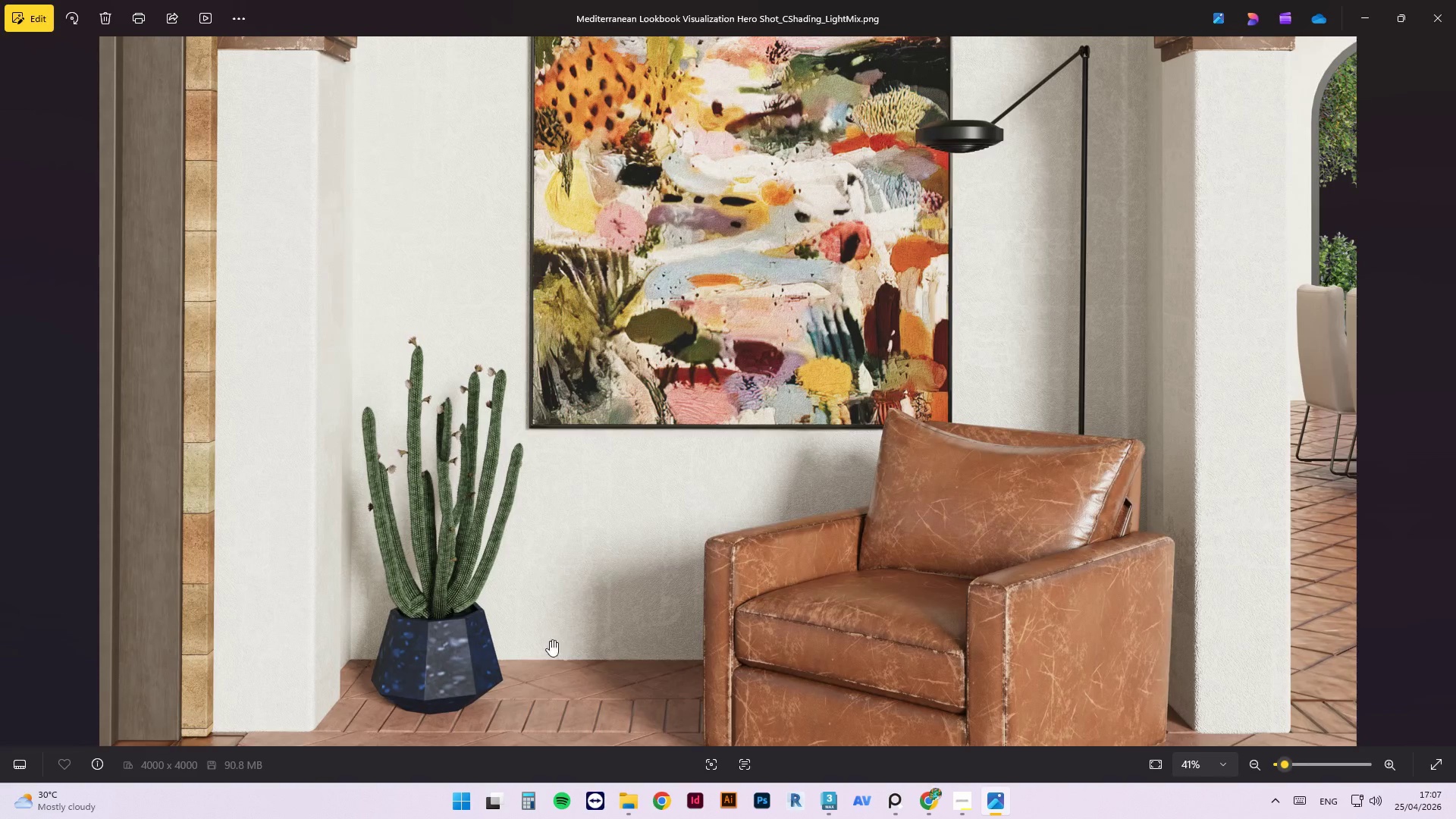 
left_click_drag(start_coordinate=[551, 653], to_coordinate=[711, 320])
 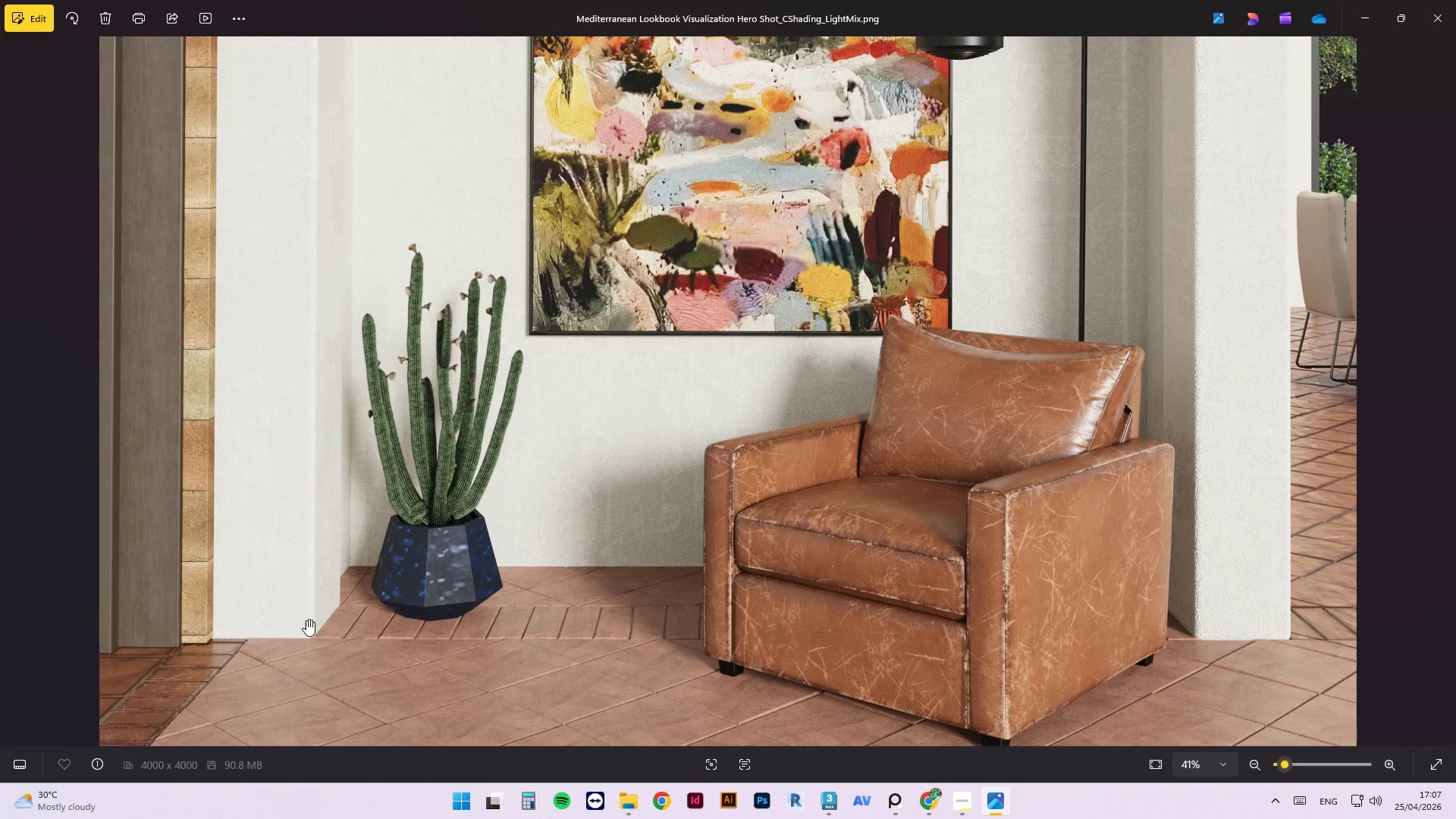 
scroll: coordinate [82, 682], scroll_direction: up, amount: 17.0
 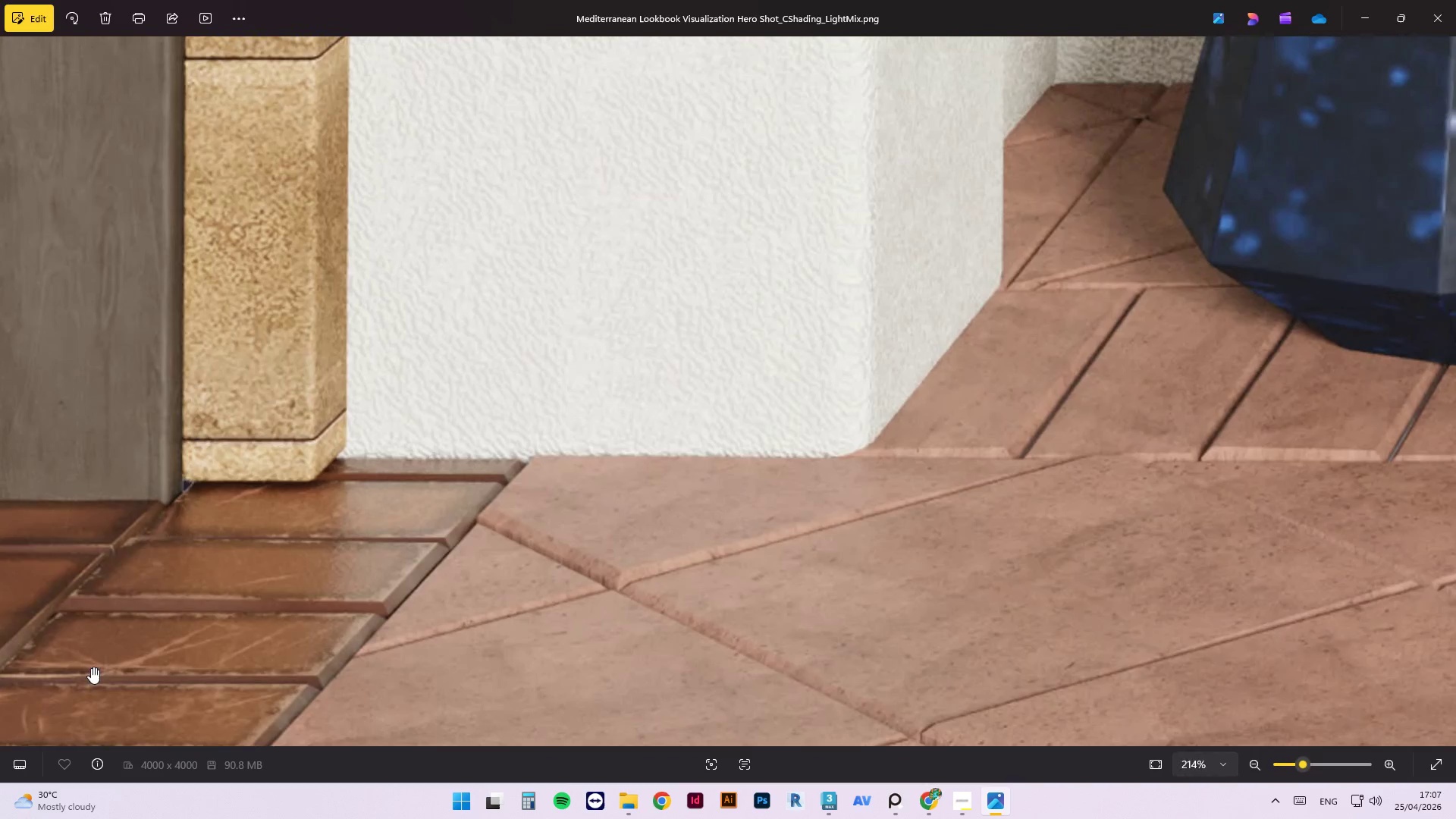 
left_click_drag(start_coordinate=[115, 652], to_coordinate=[960, 556])
 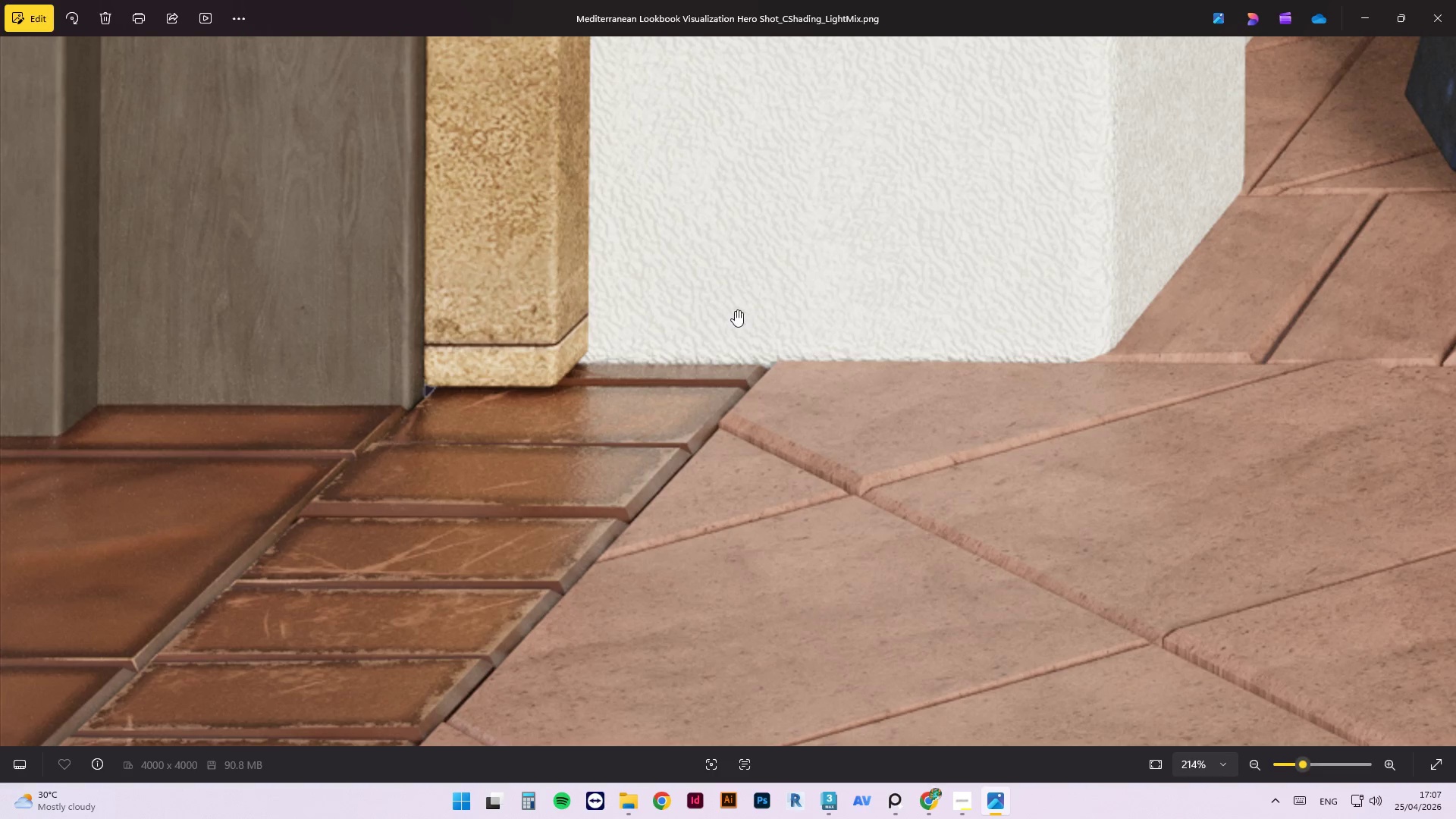 
left_click_drag(start_coordinate=[893, 280], to_coordinate=[807, 441])
 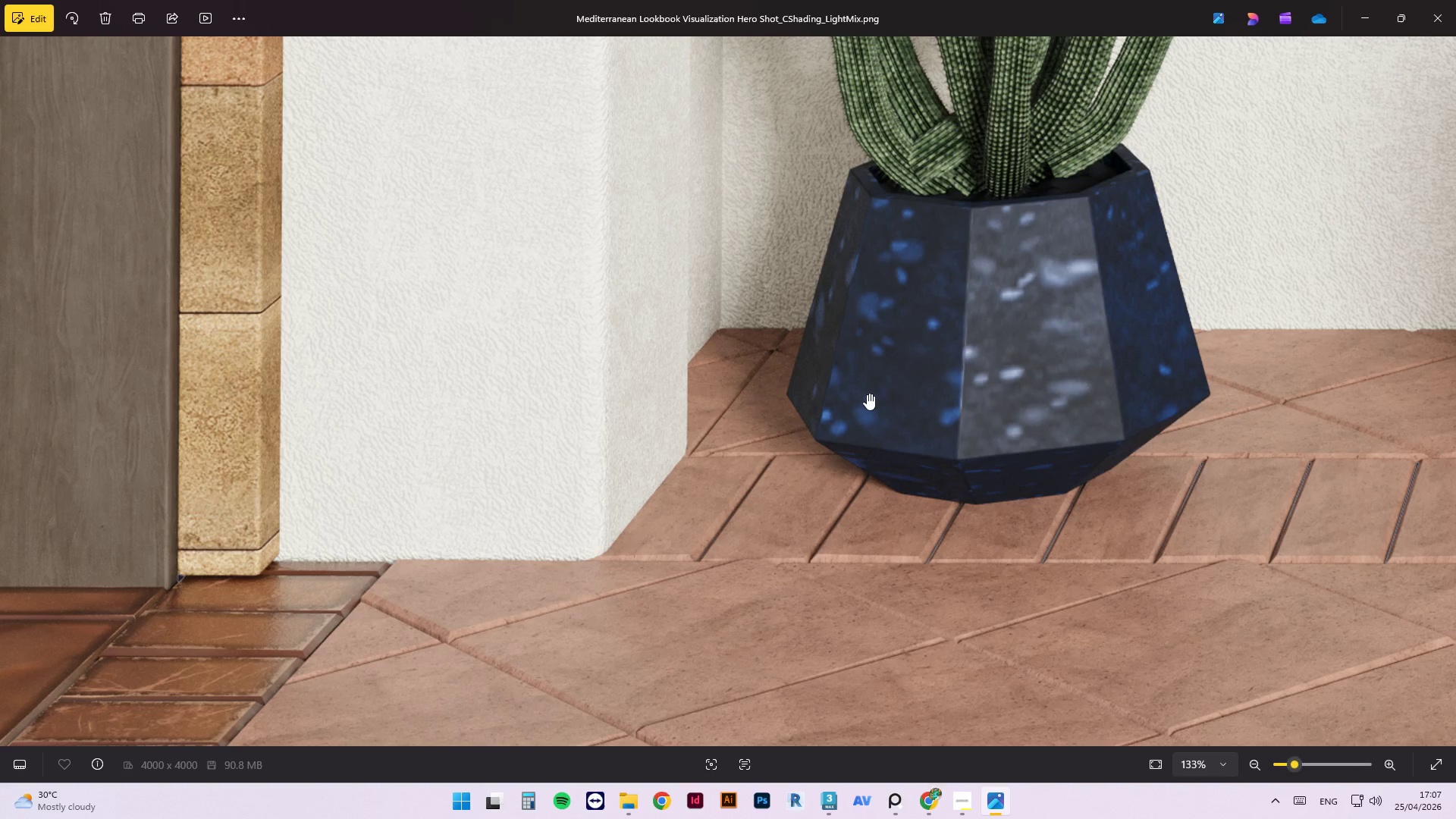 
scroll: coordinate [966, 364], scroll_direction: down, amount: 14.0
 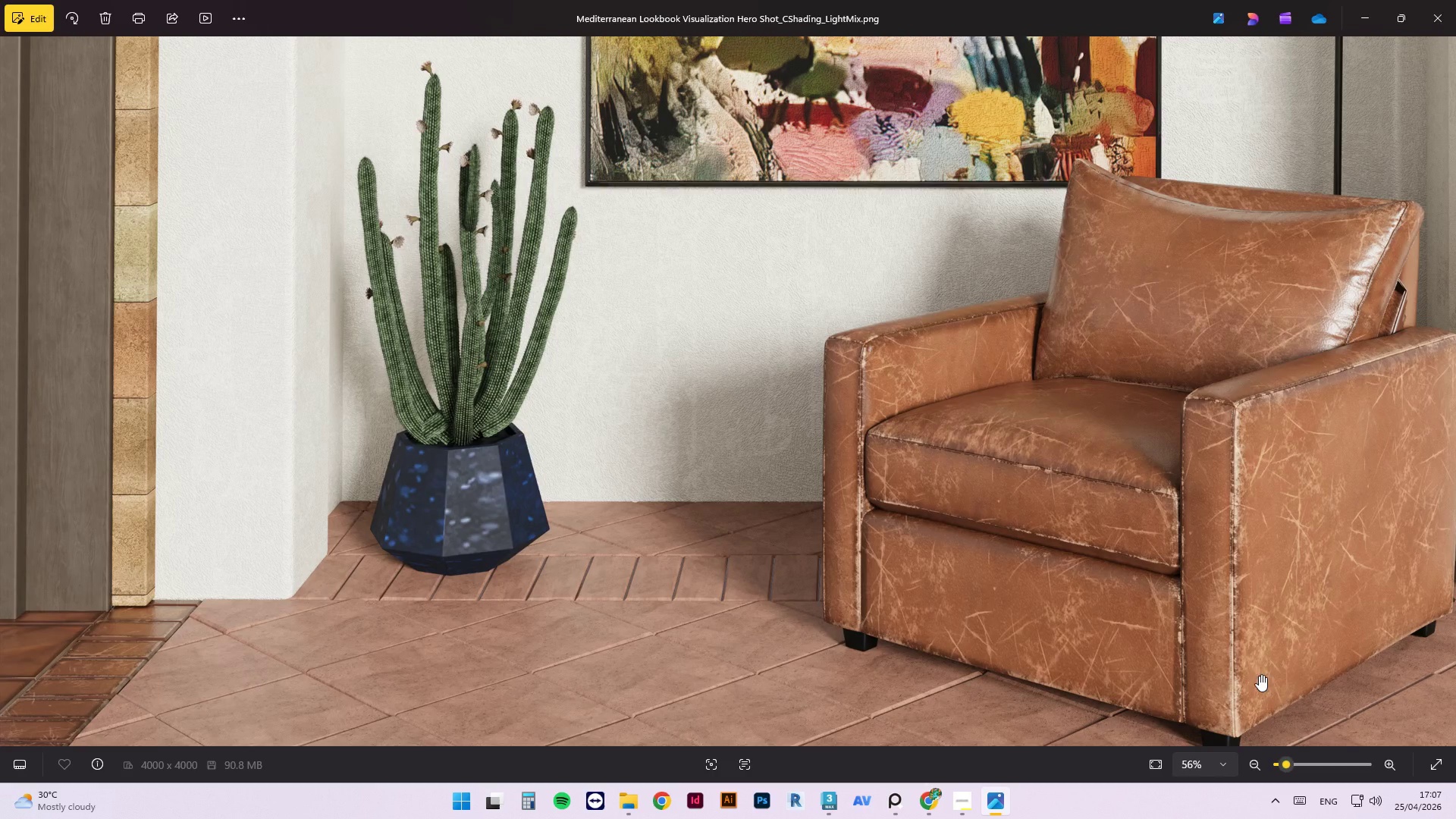 
left_click_drag(start_coordinate=[1336, 662], to_coordinate=[881, 617])
 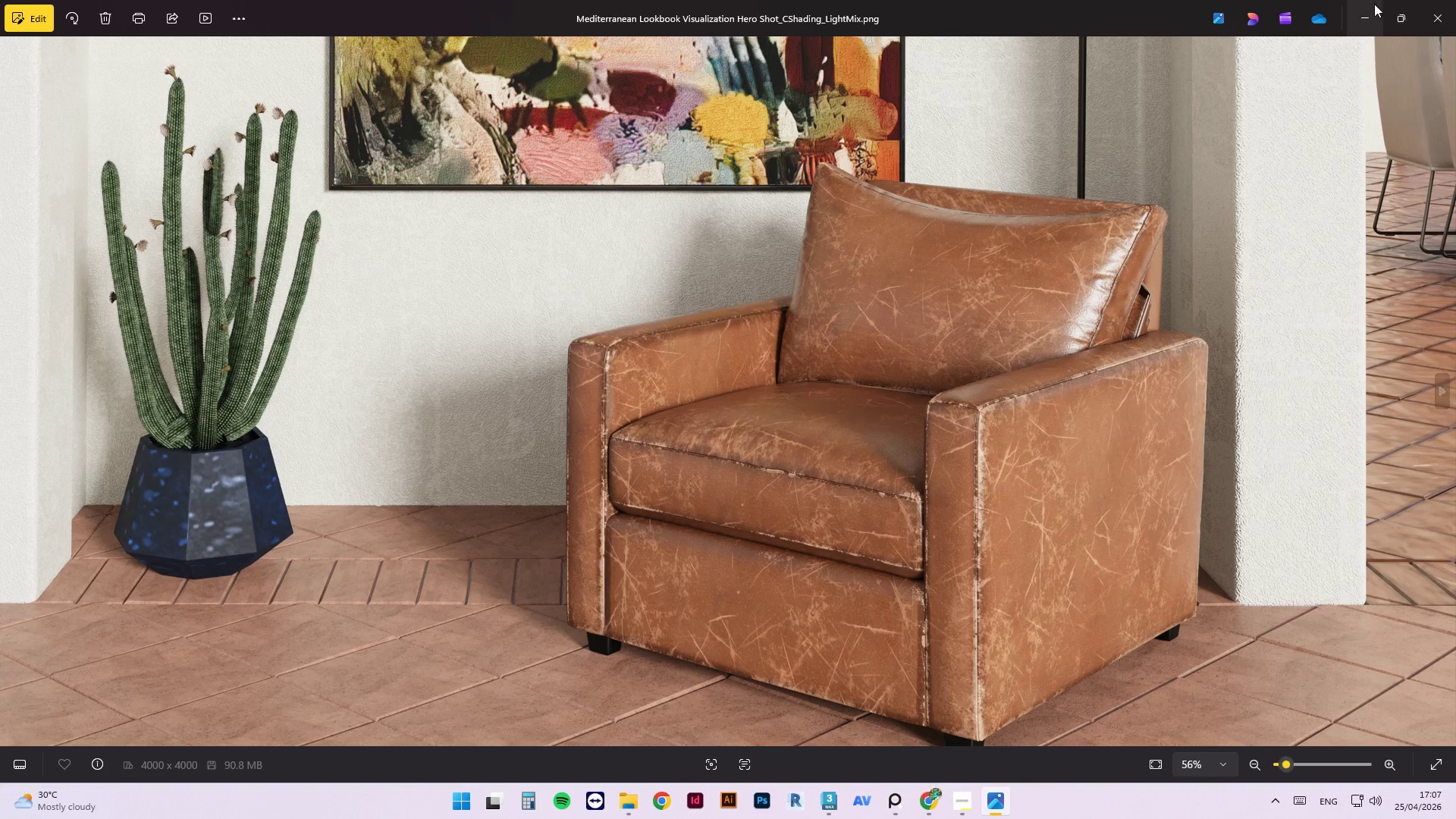 
left_click([1427, 24])
 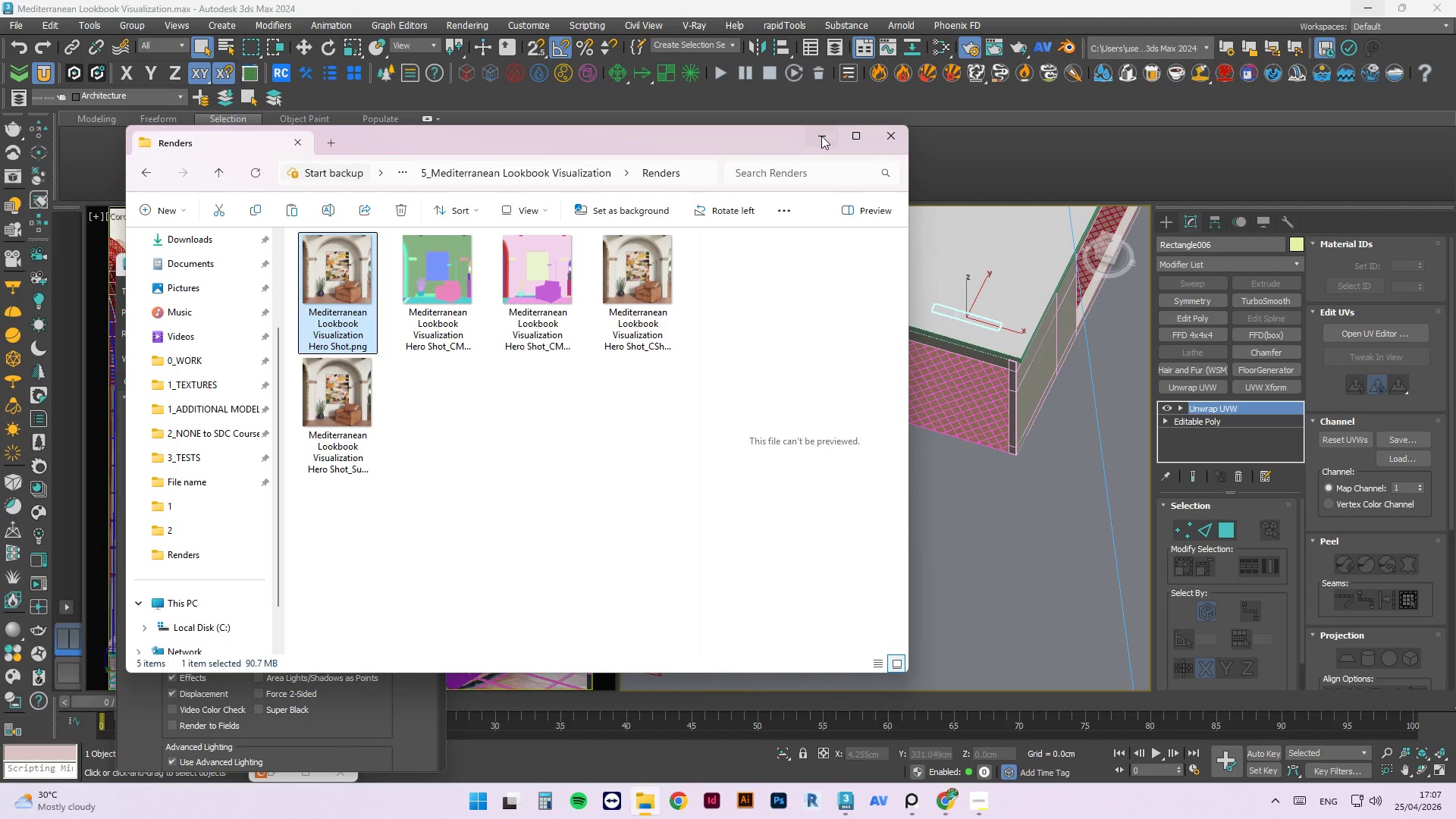 
double_click([935, 604])
 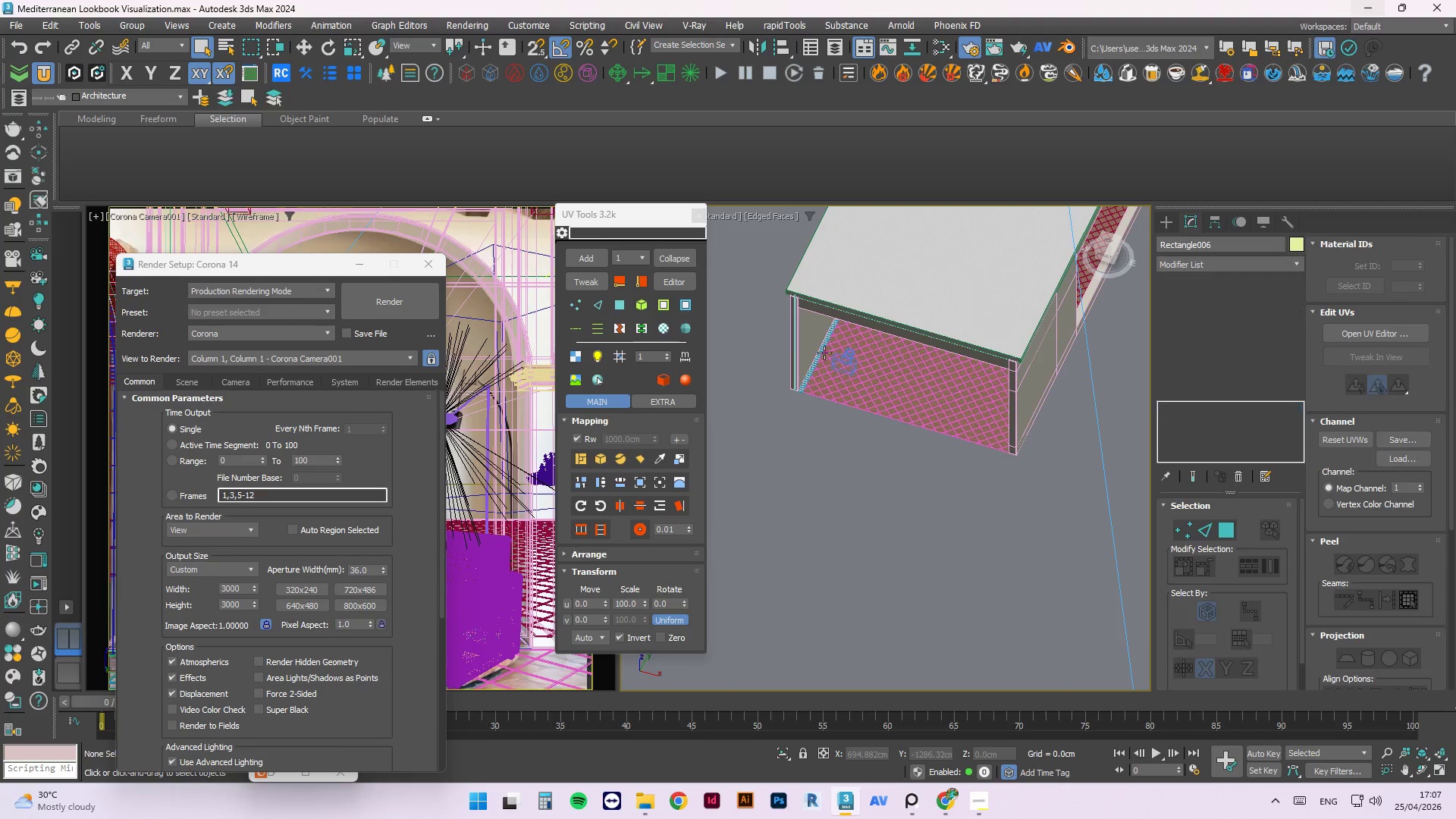 
hold_key(key=AltLeft, duration=0.59)
 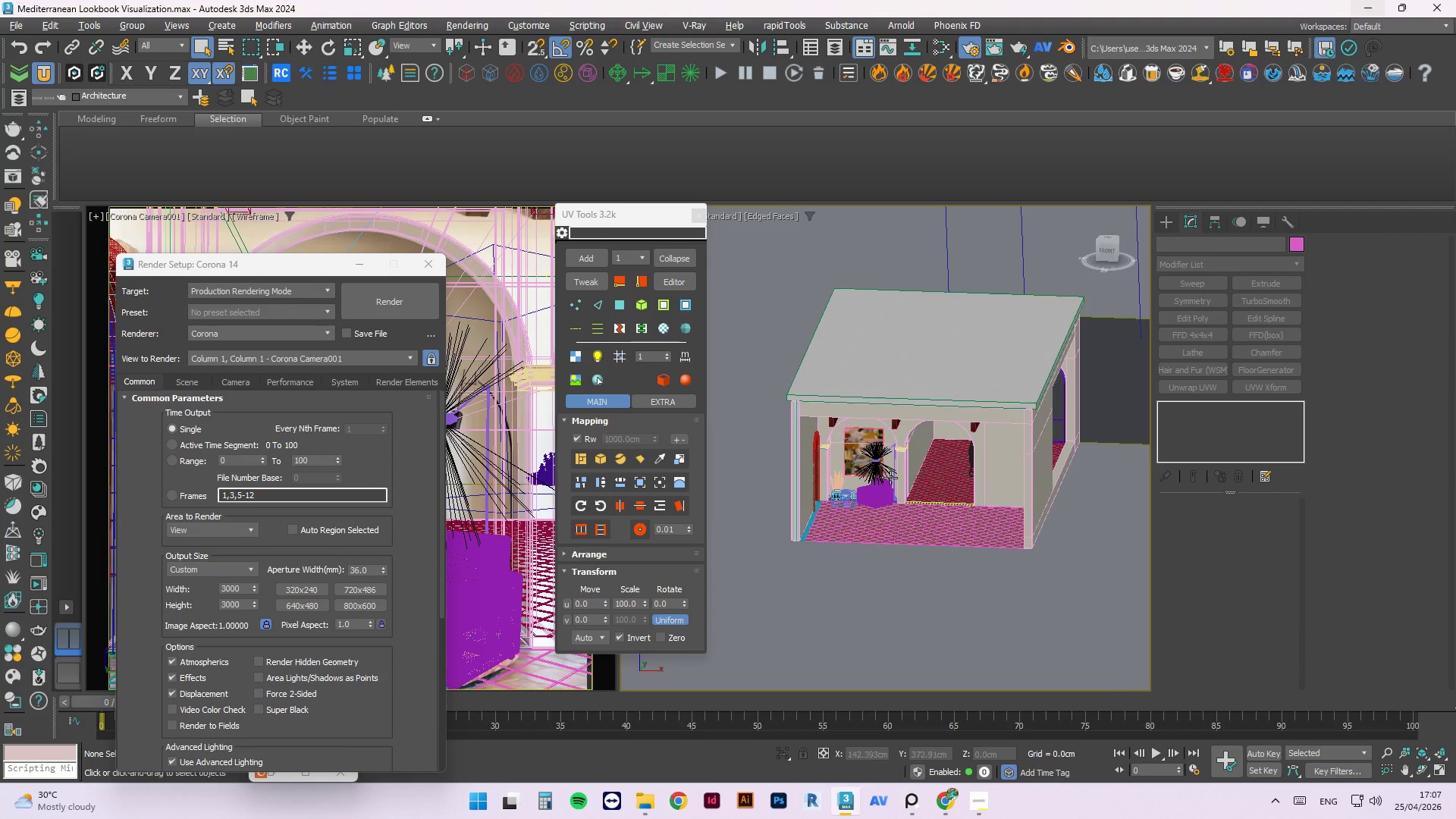 
scroll: coordinate [829, 557], scroll_direction: none, amount: 0.0
 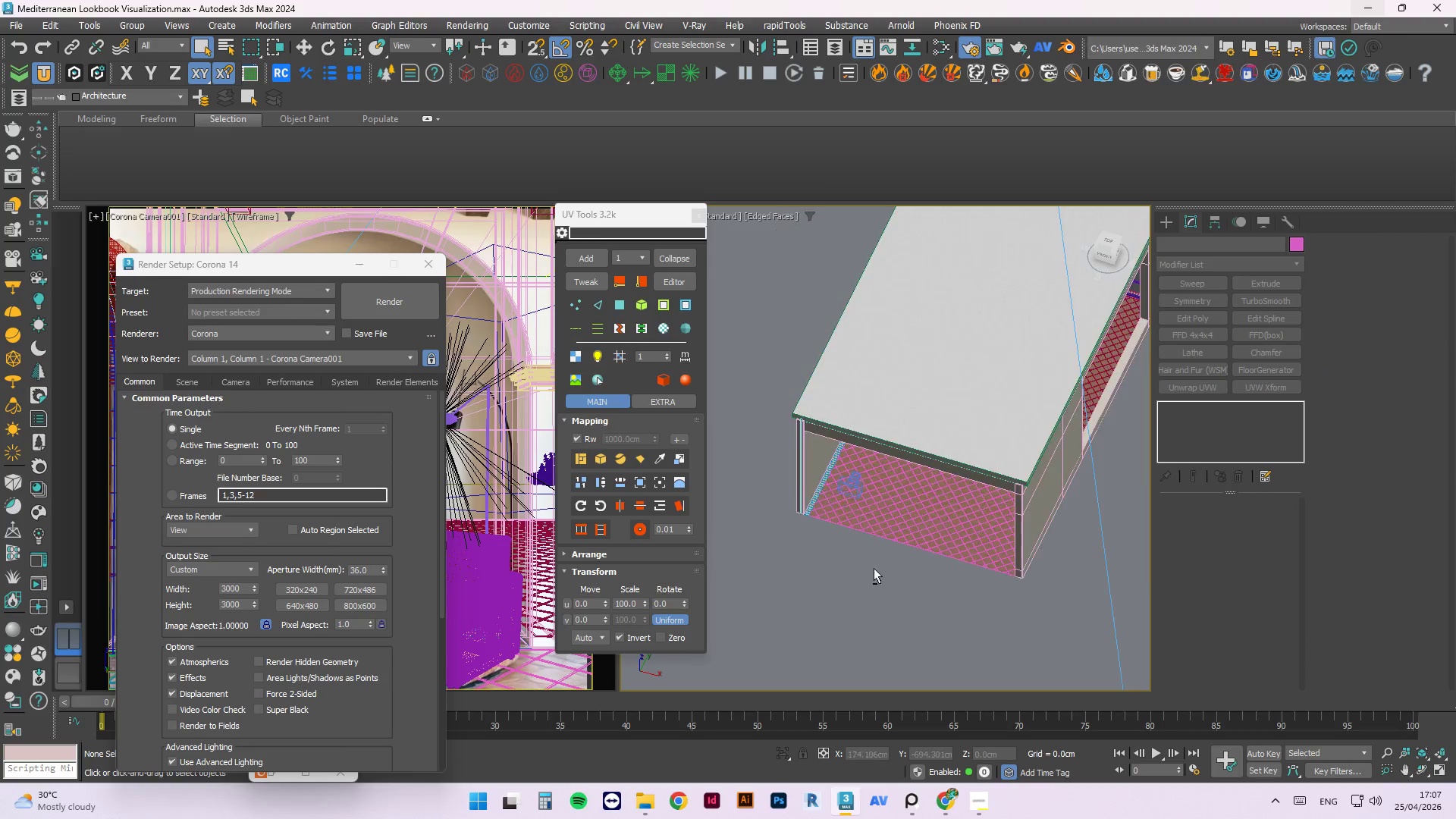 
scroll: coordinate [818, 529], scroll_direction: up, amount: 10.0
 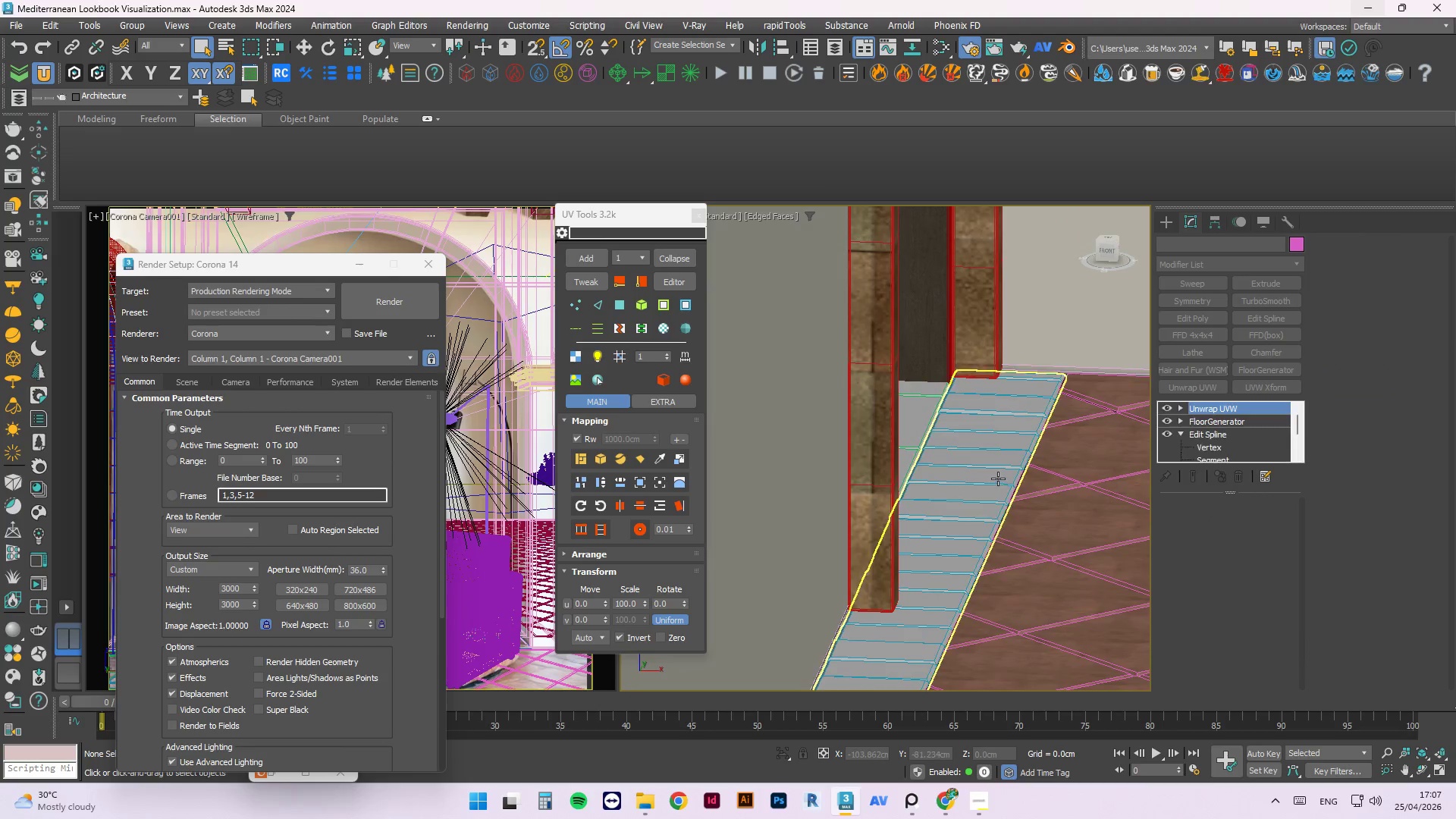 
hold_key(key=ControlLeft, duration=0.7)
left_click([923, 419])
 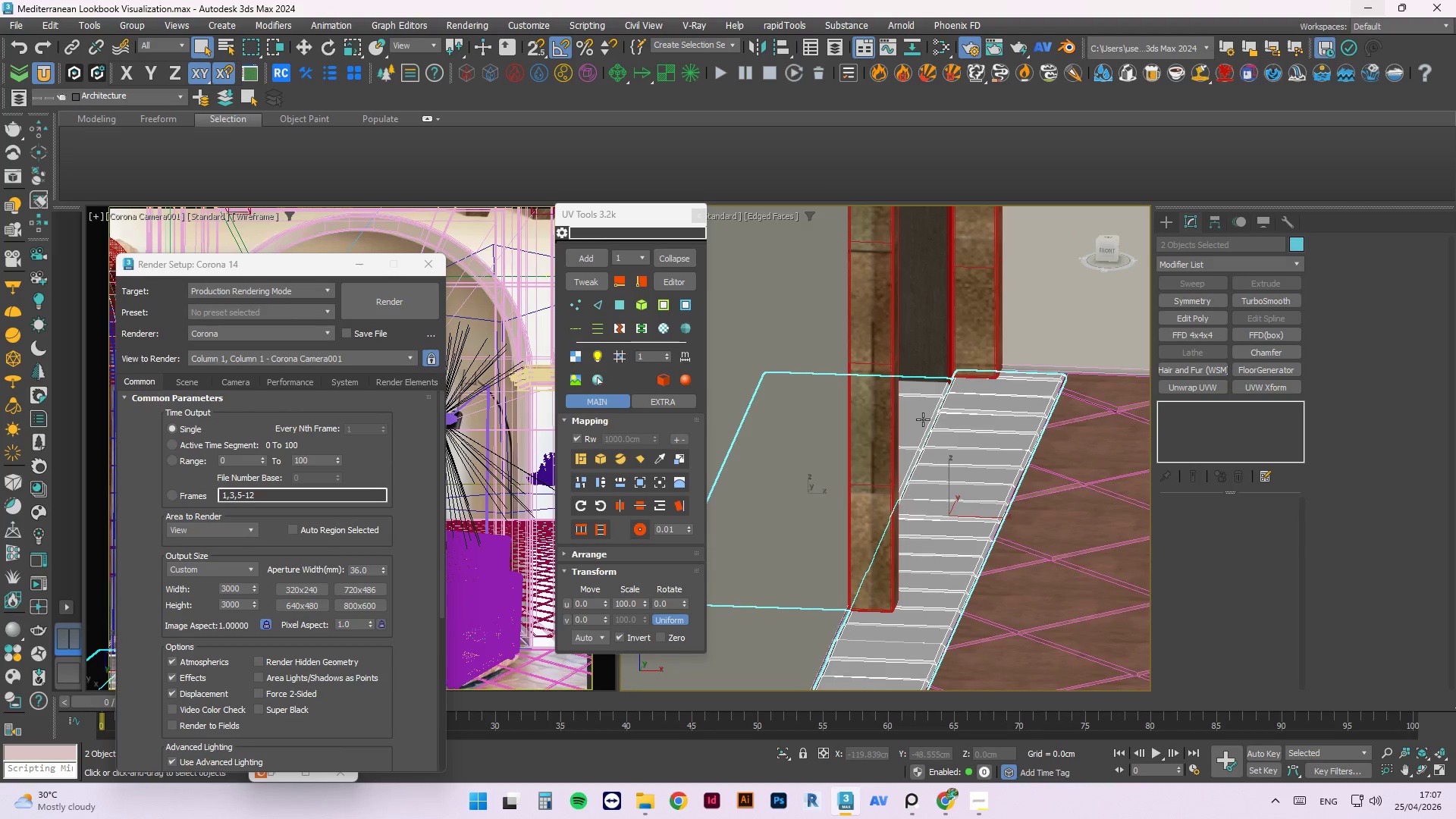 
key(M)
 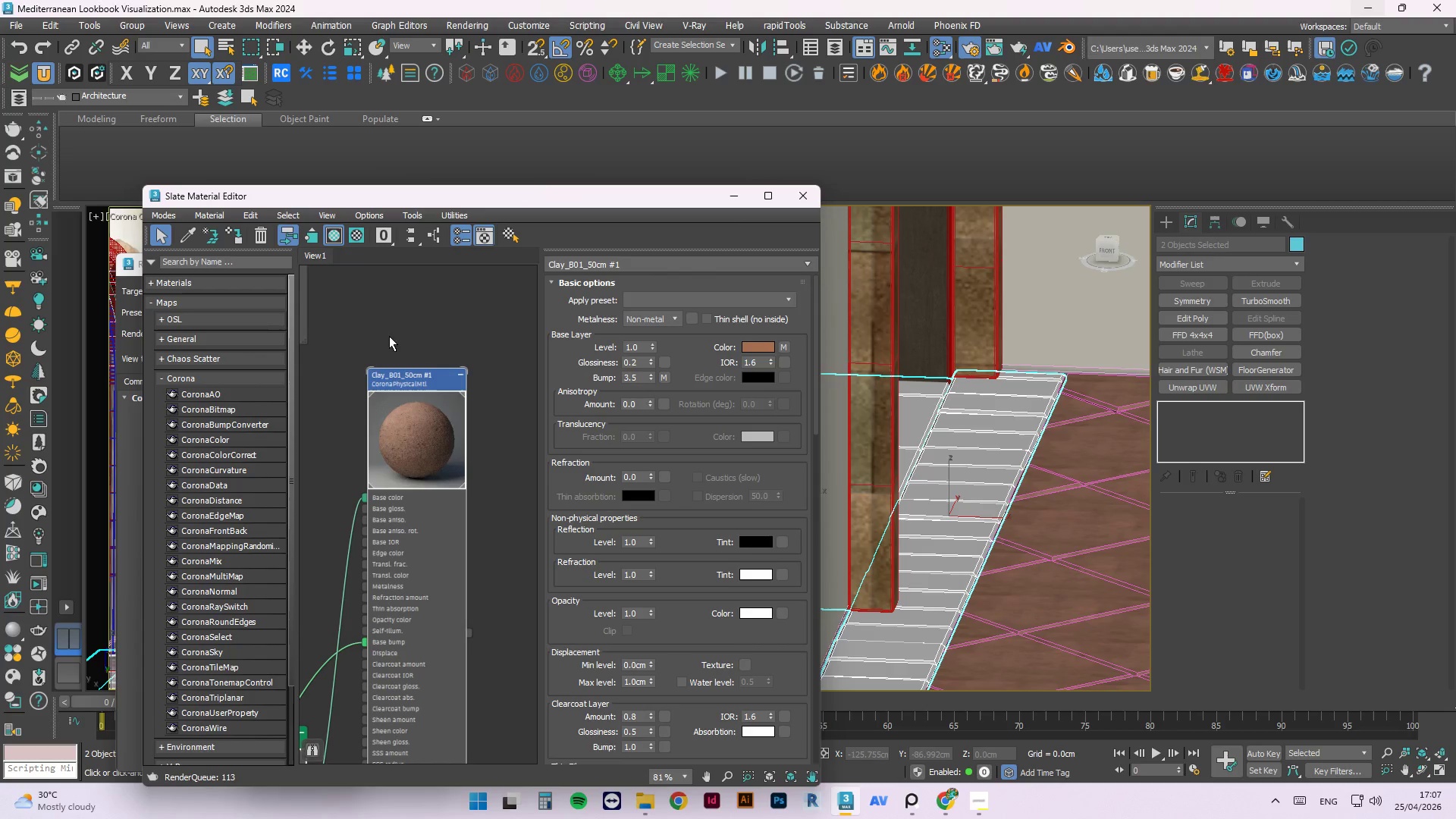 
scroll: coordinate [468, 475], scroll_direction: down, amount: 4.0
 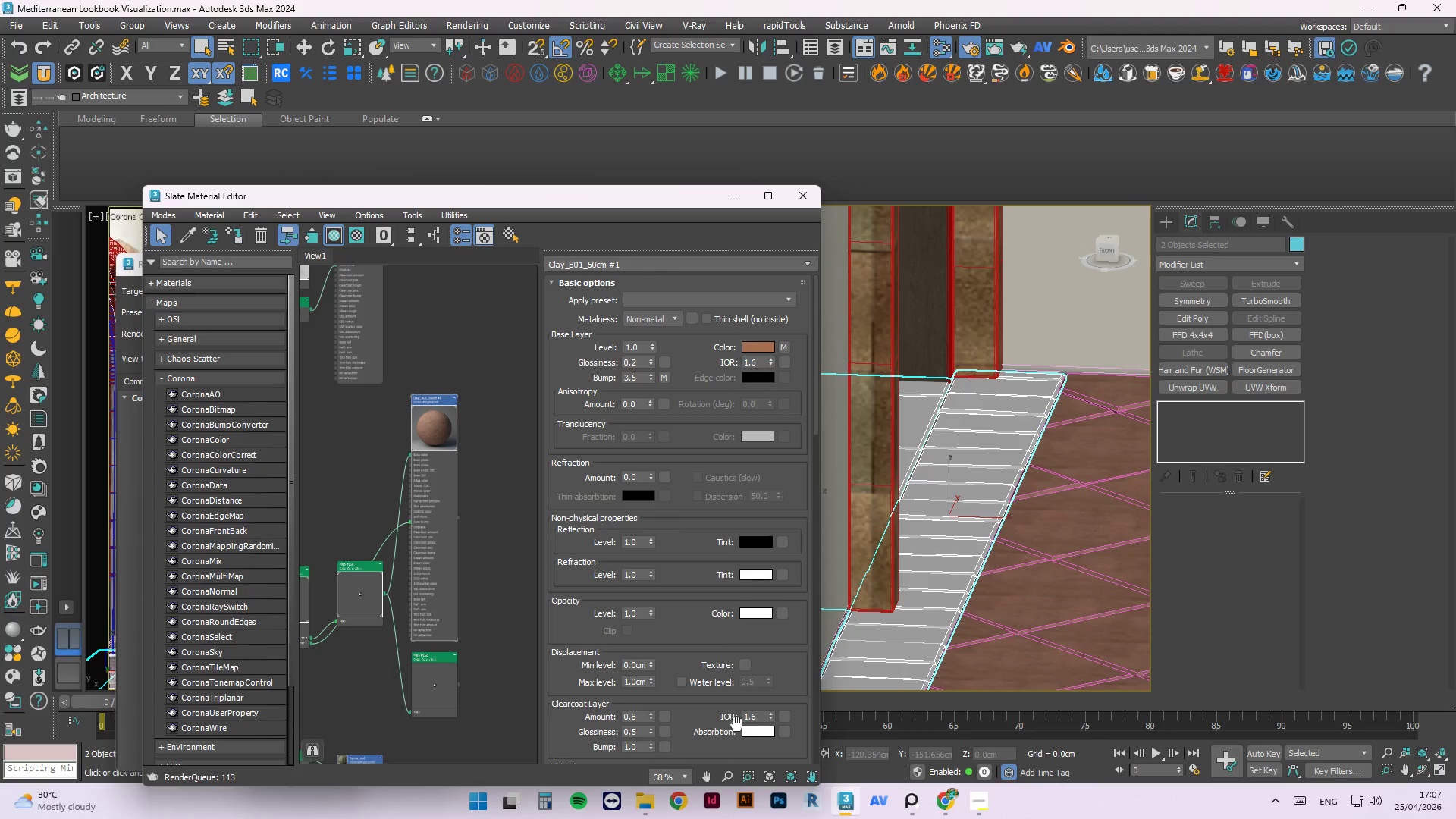 
wait(8.64)
 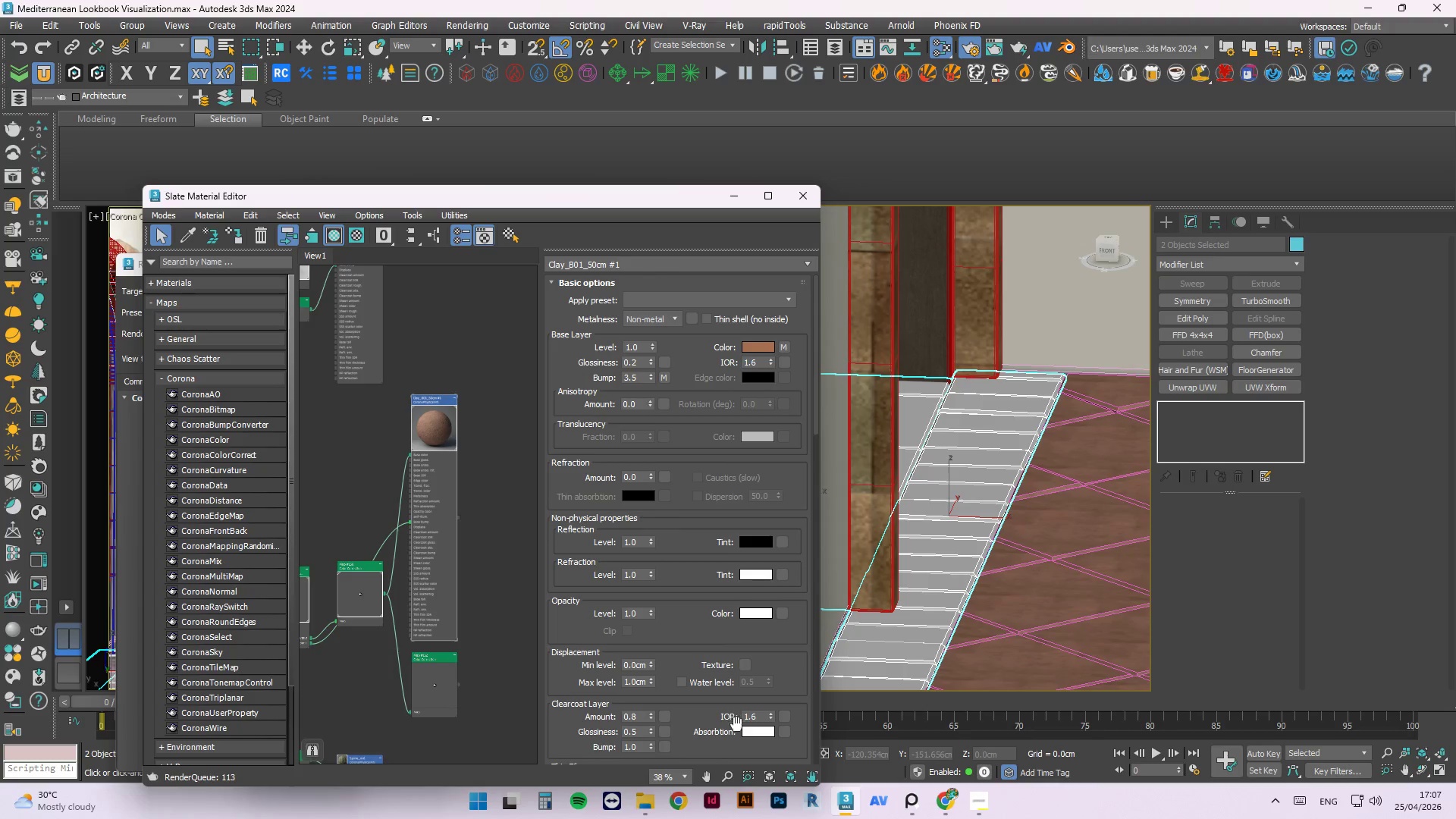 
right_click([438, 427])
 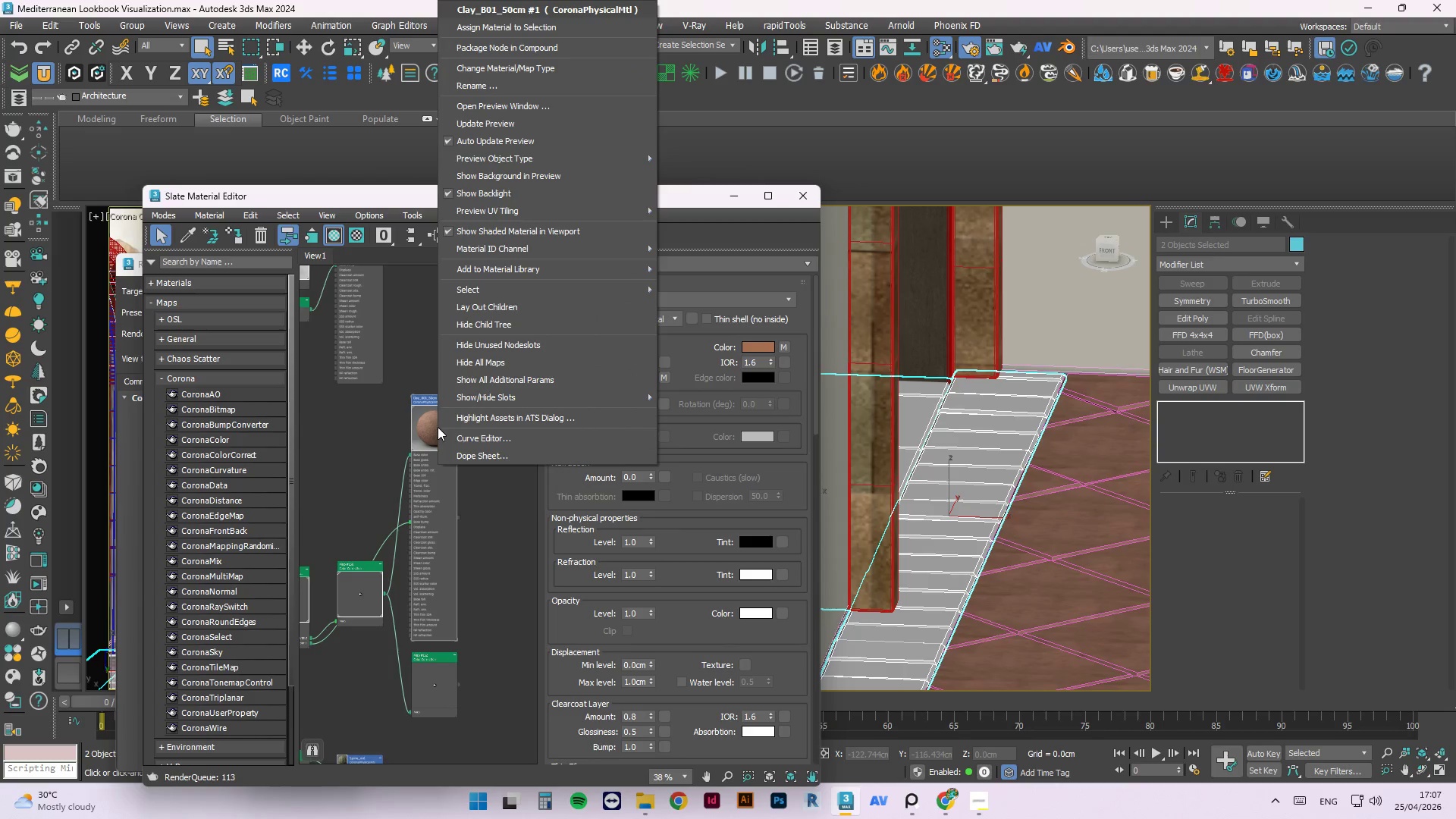 
scroll: coordinate [438, 427], scroll_direction: up, amount: 3.0
 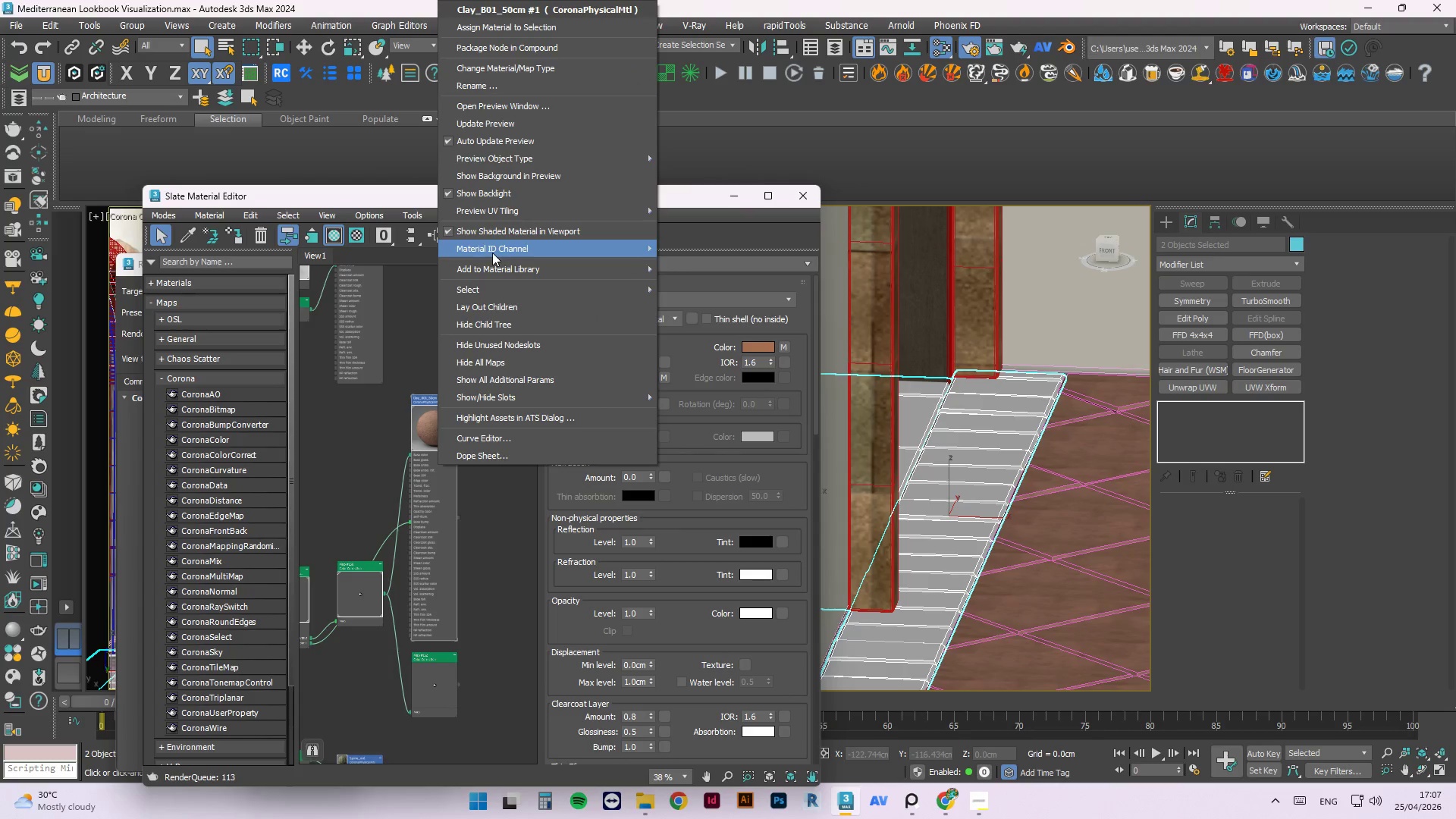 
left_click([384, 466])
 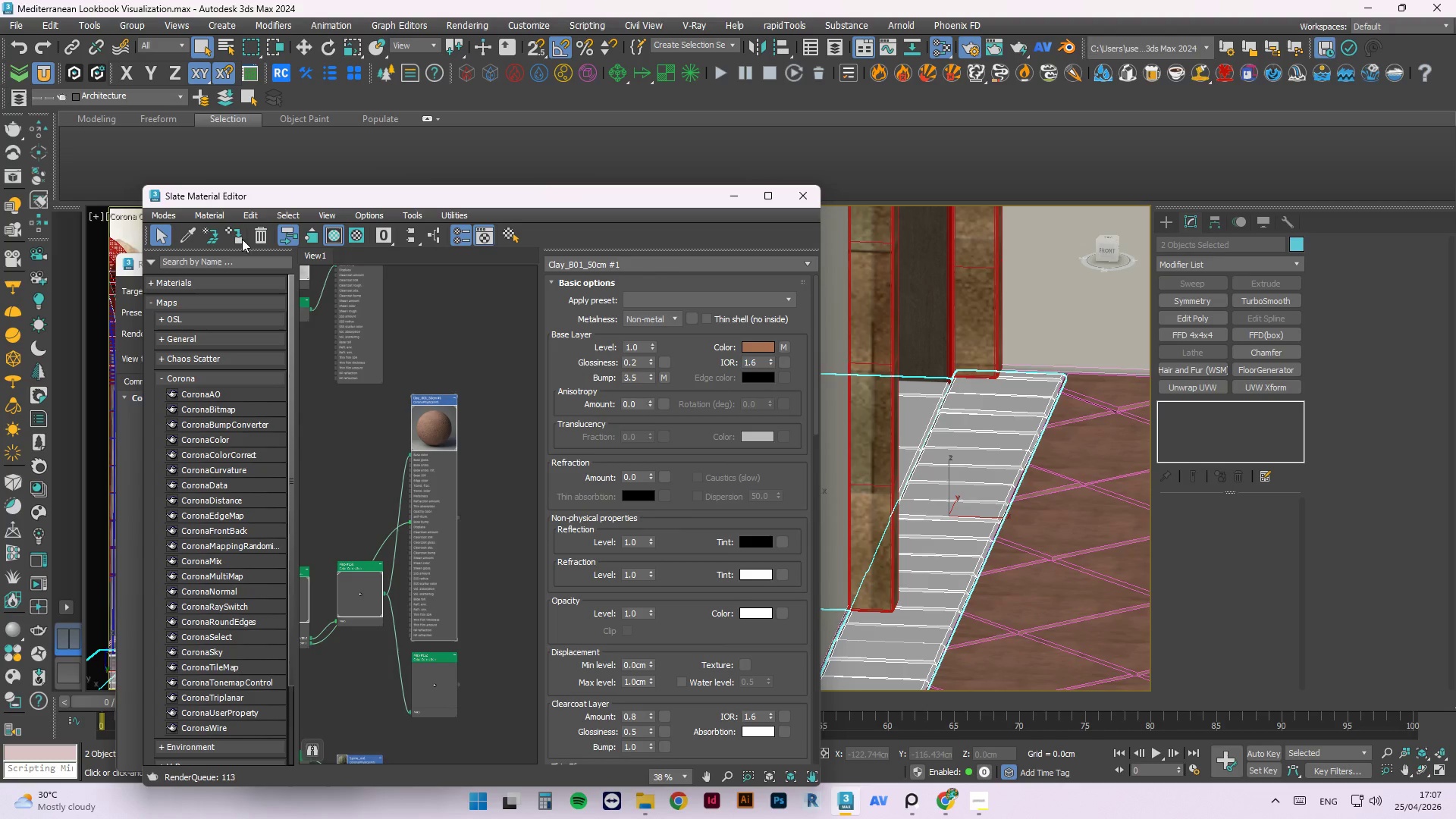 
left_click([193, 237])
 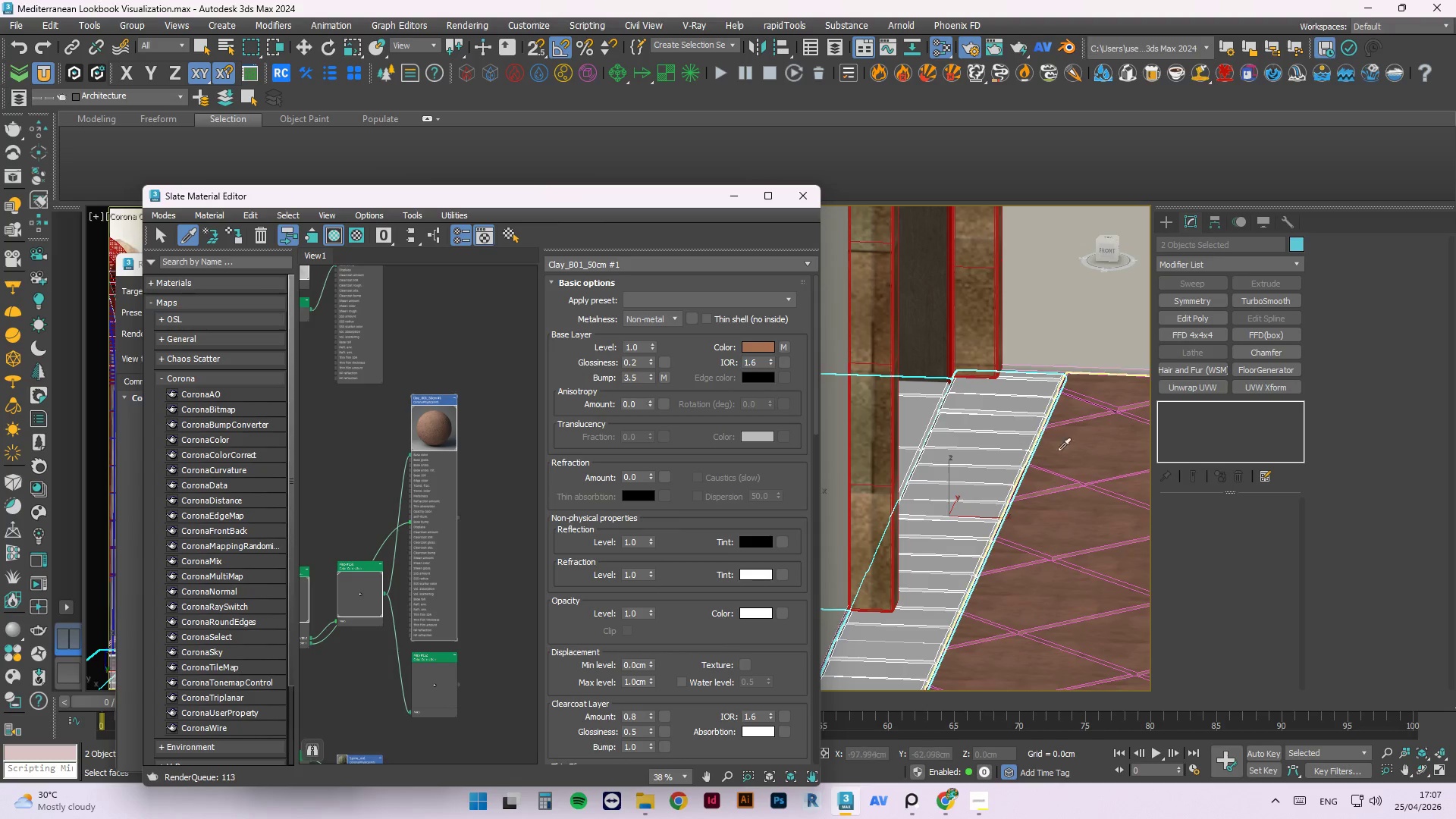 
left_click([1078, 457])
 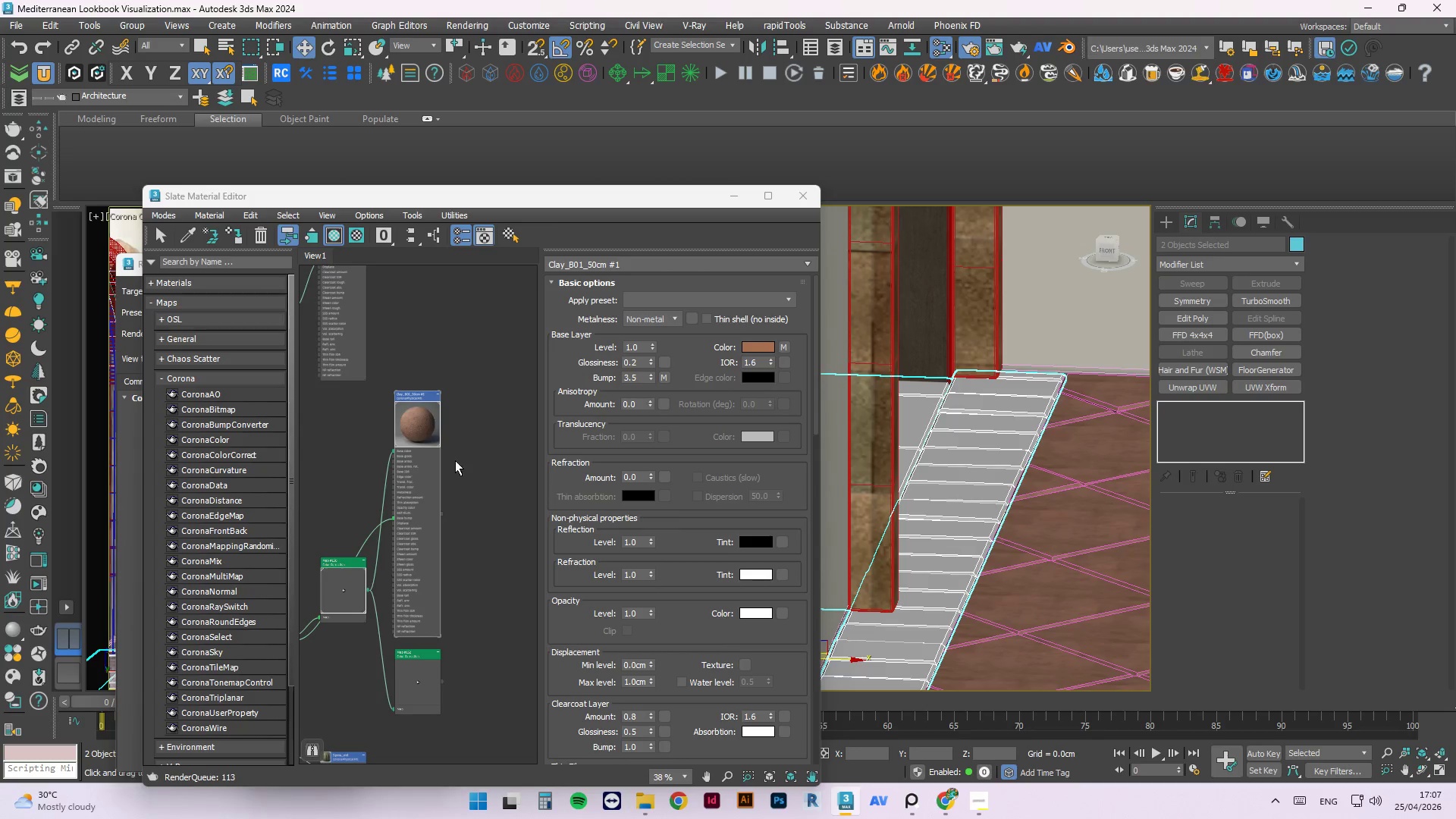 
left_click([425, 429])
 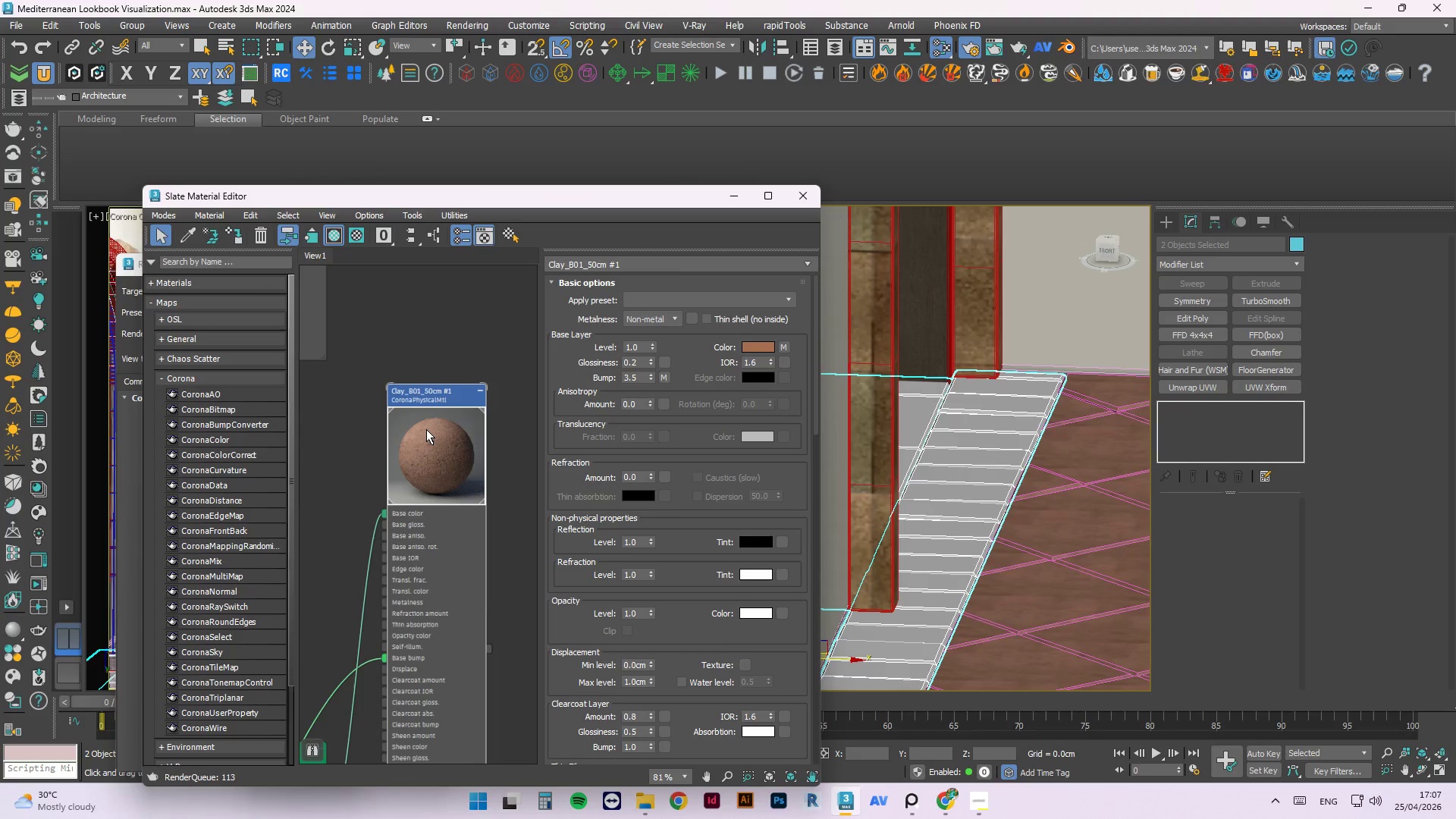 
scroll: coordinate [405, 406], scroll_direction: up, amount: 4.0
 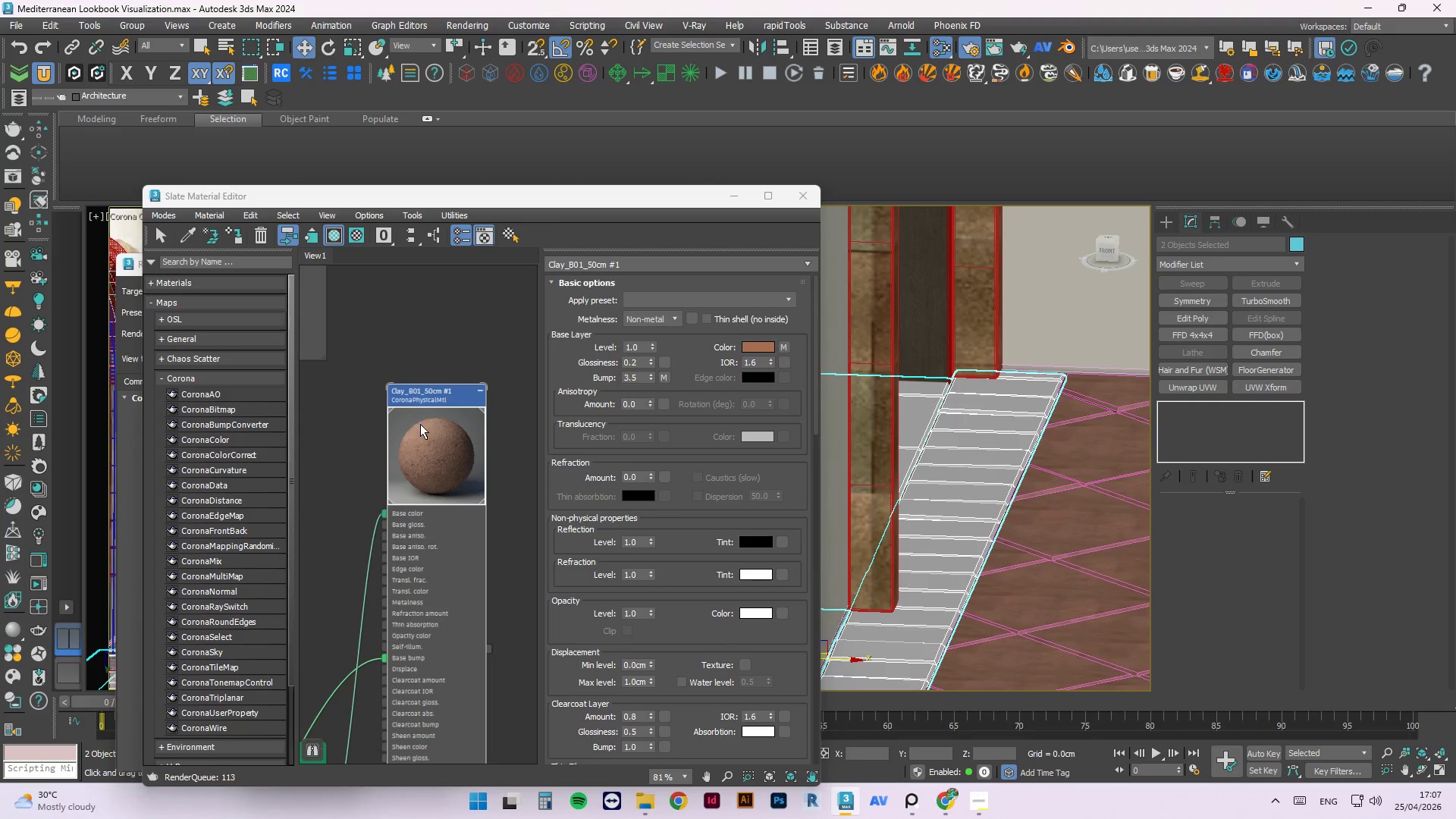 
right_click([426, 429])
 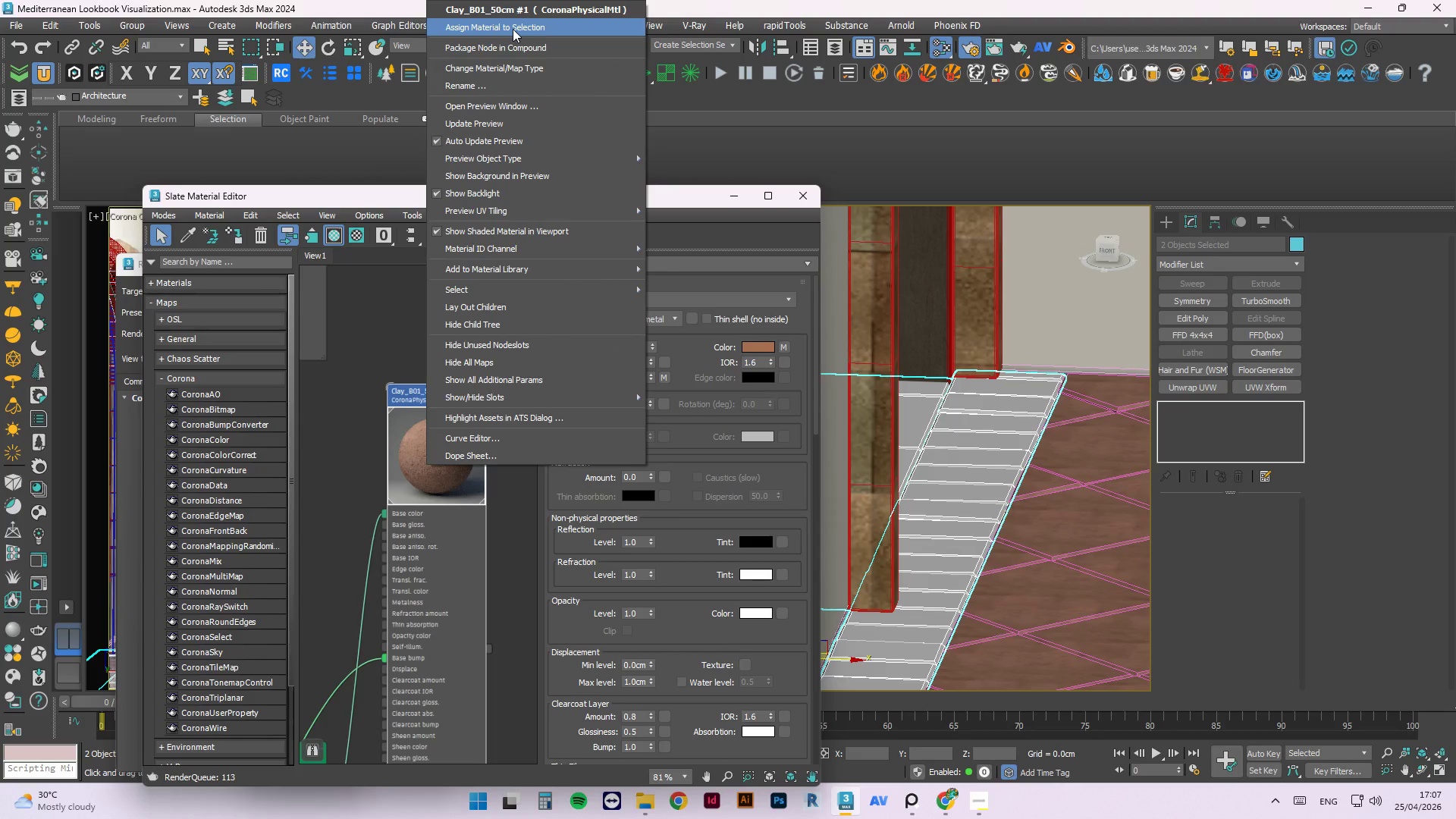 
left_click([513, 29])
 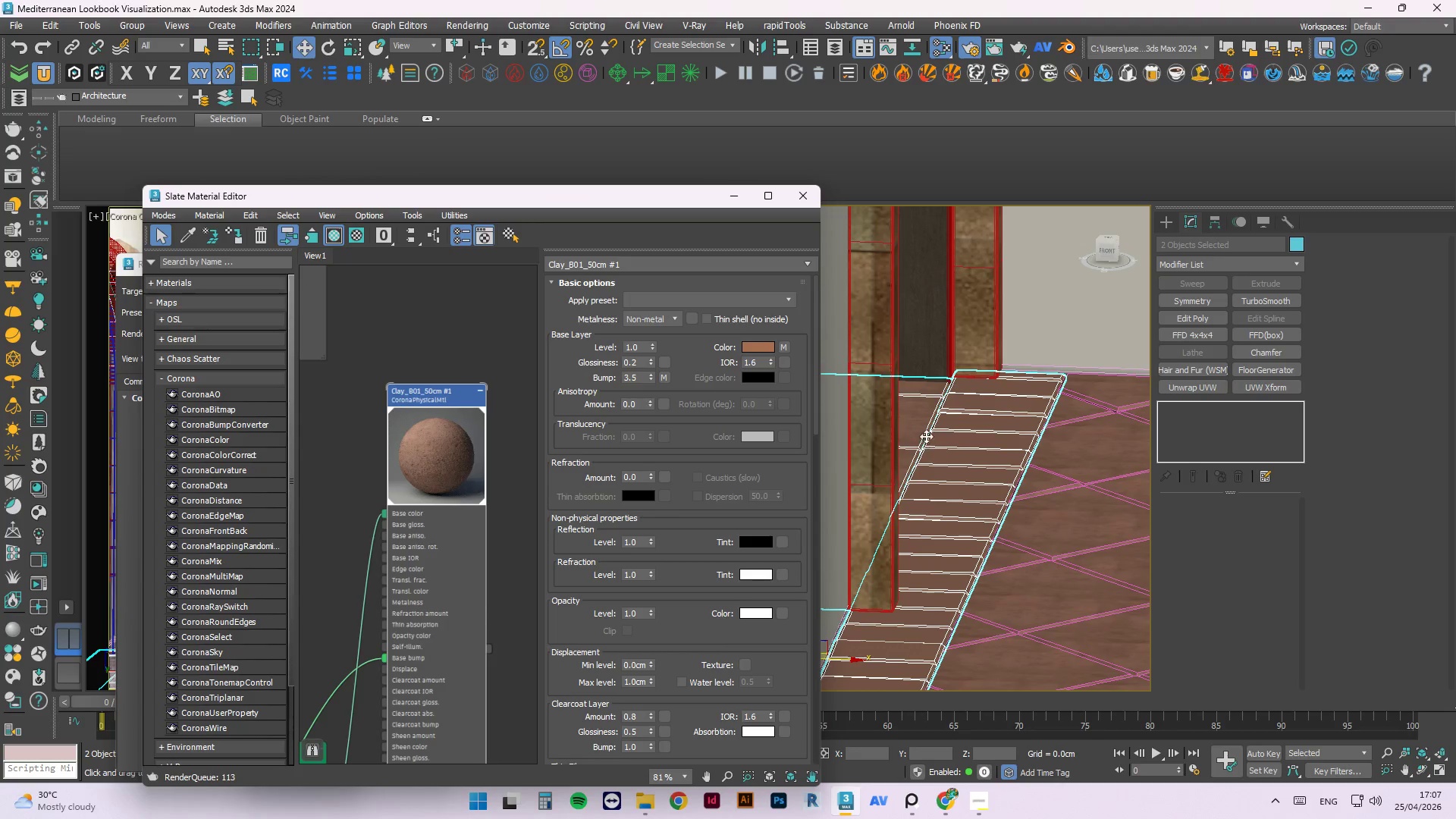 
scroll: coordinate [1003, 466], scroll_direction: none, amount: 0.0
 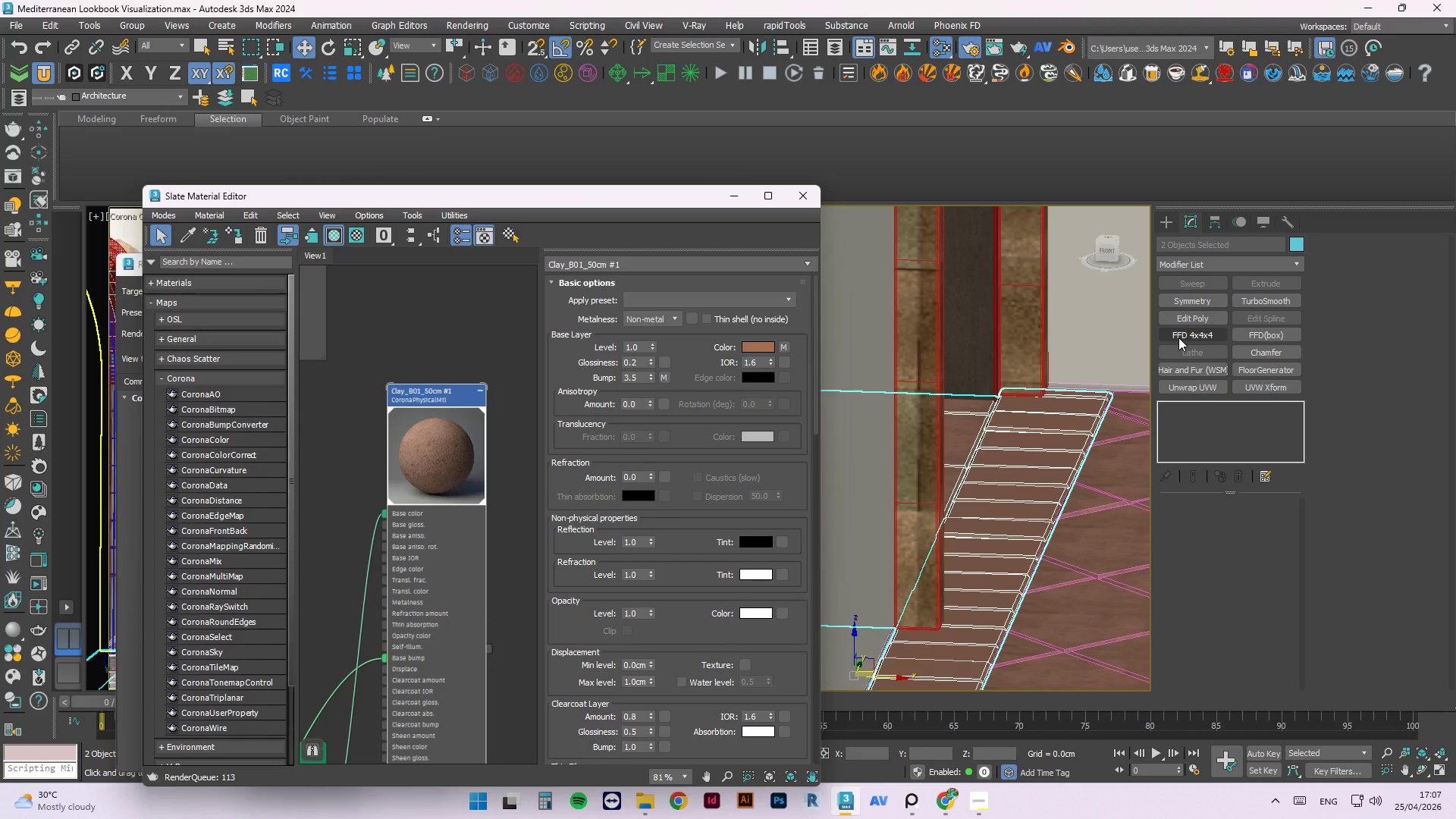 
key(Alt+Q)
 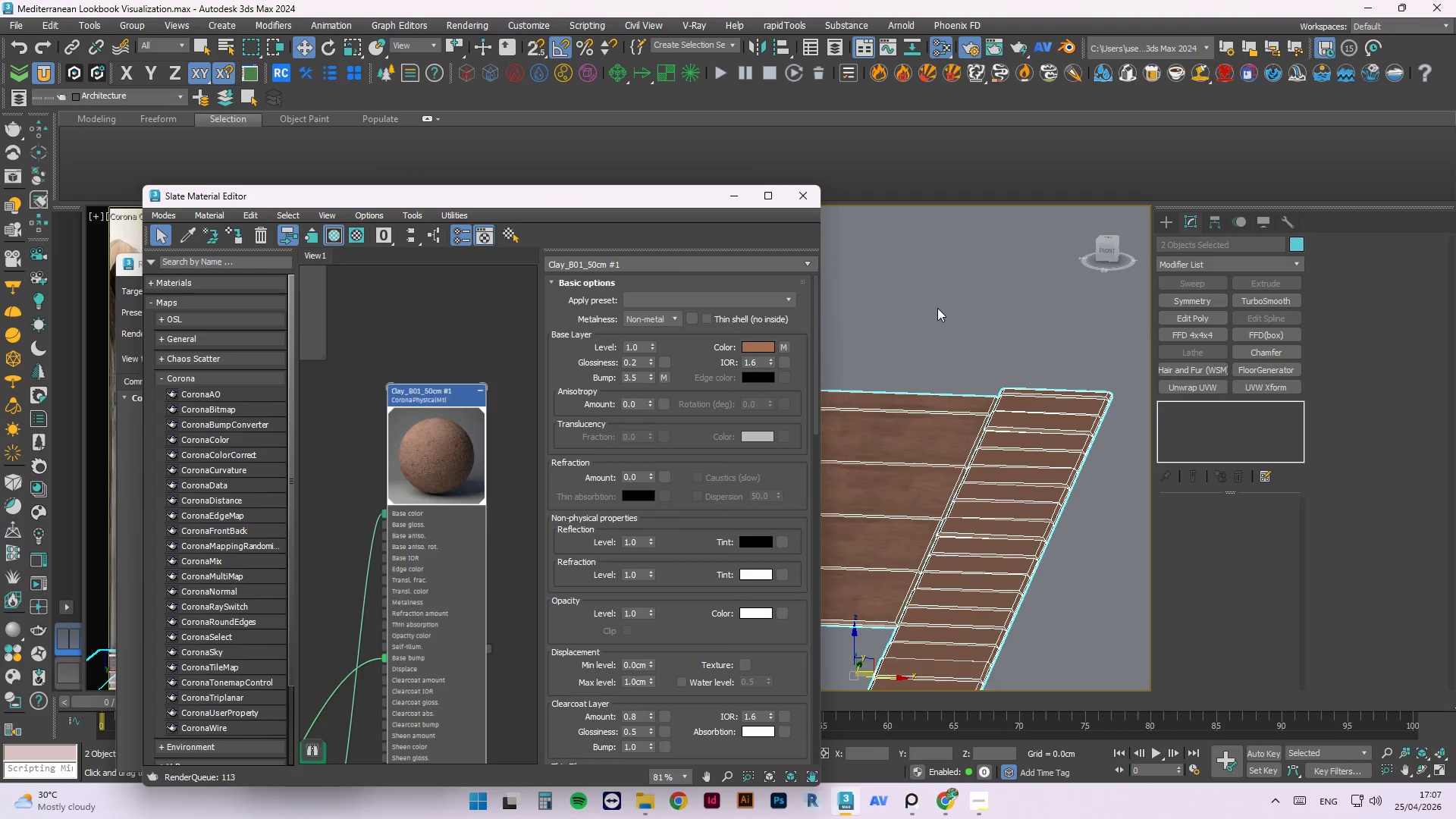 
left_click([937, 308])
 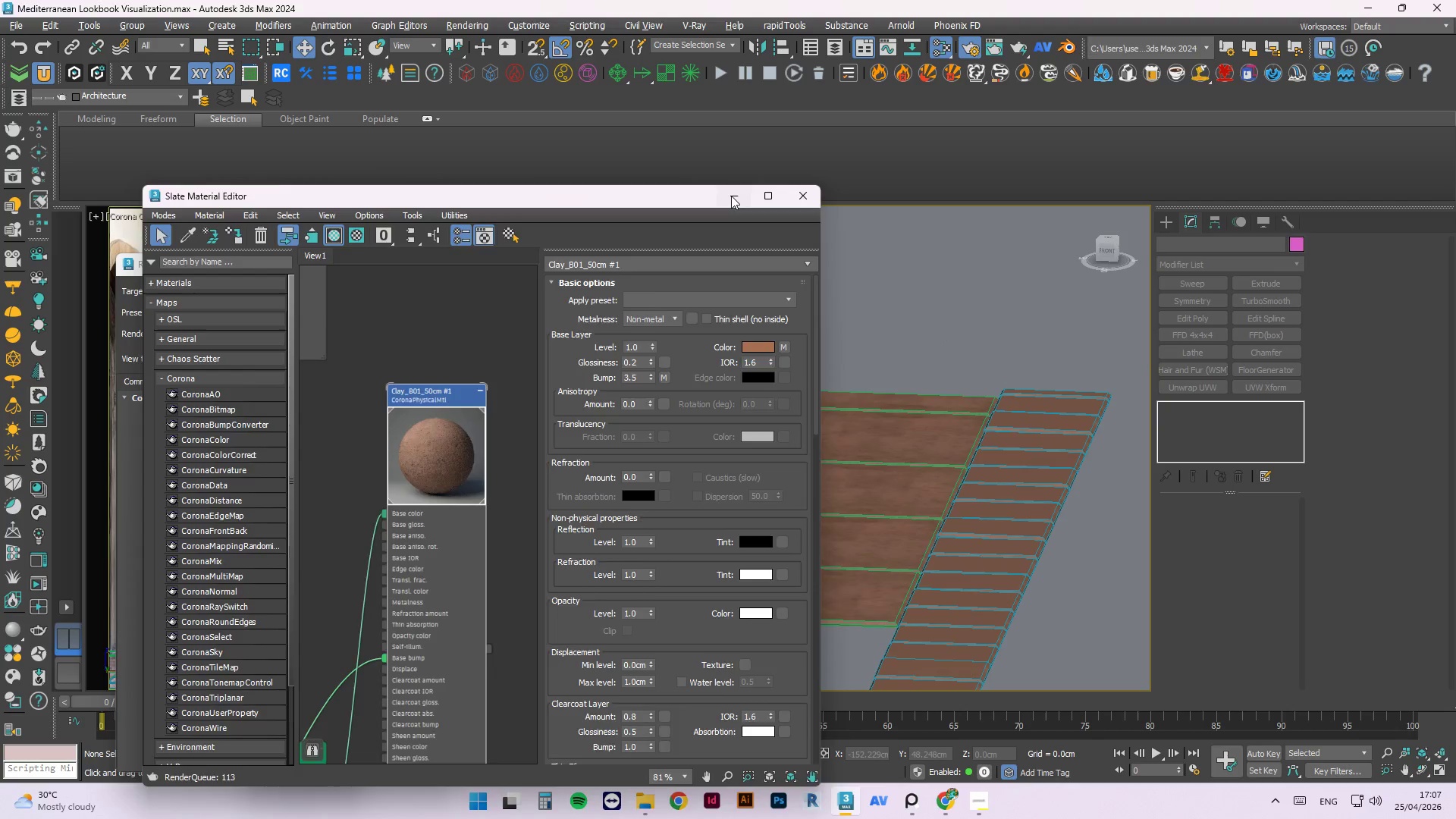 
scroll: coordinate [864, 425], scroll_direction: down, amount: 1.0
 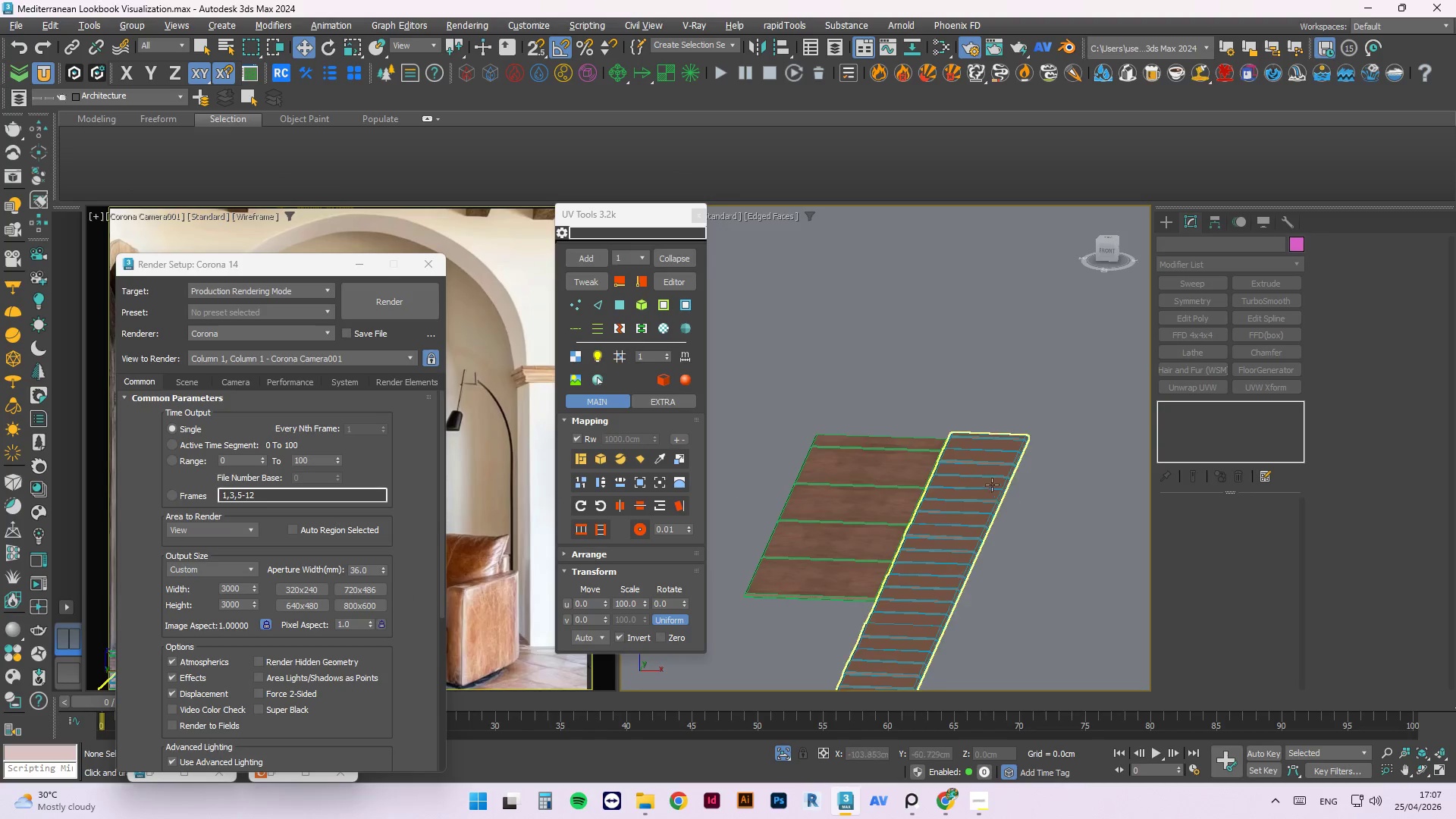 
left_click([992, 484])
 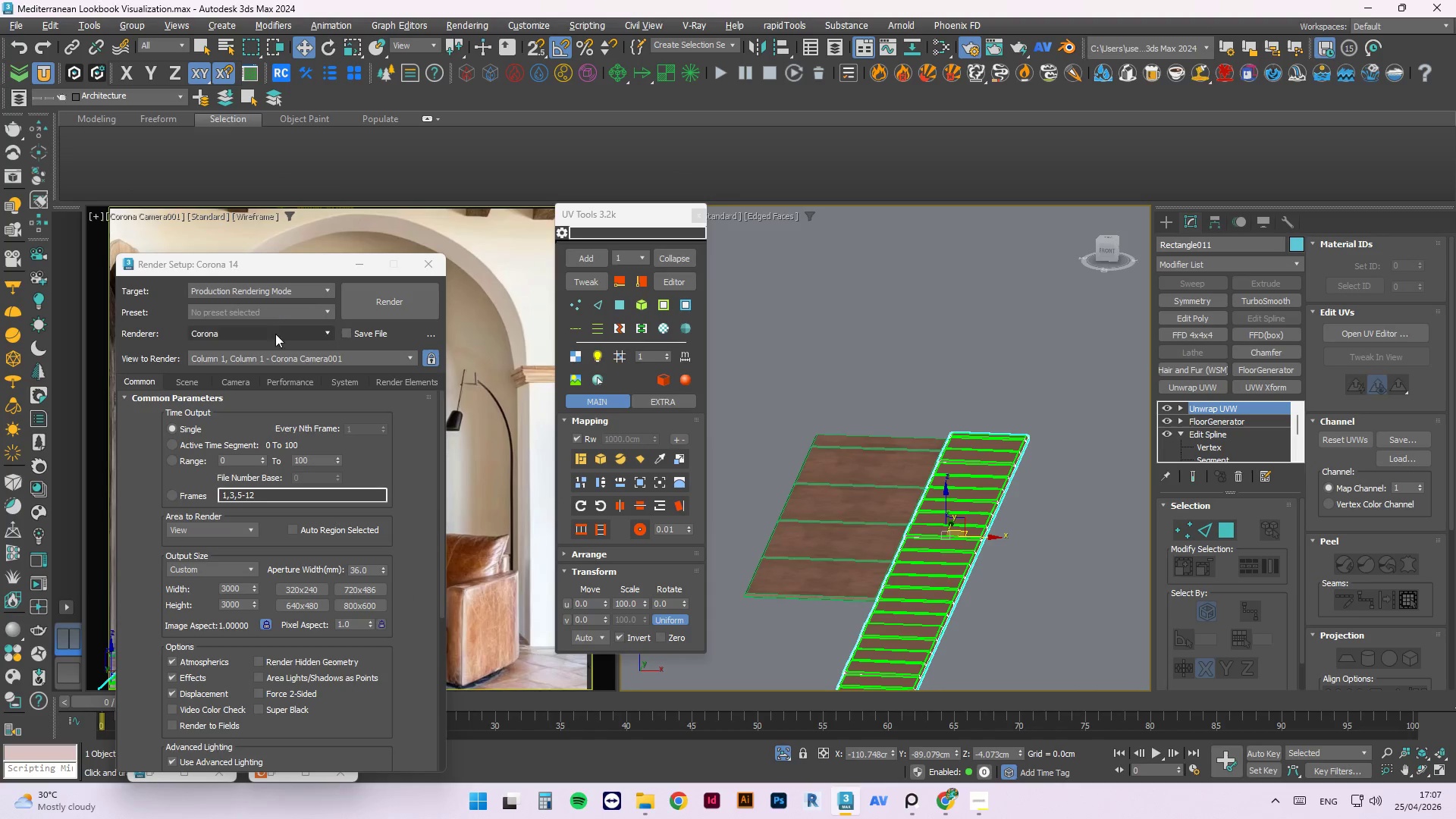 
left_click([574, 277])
 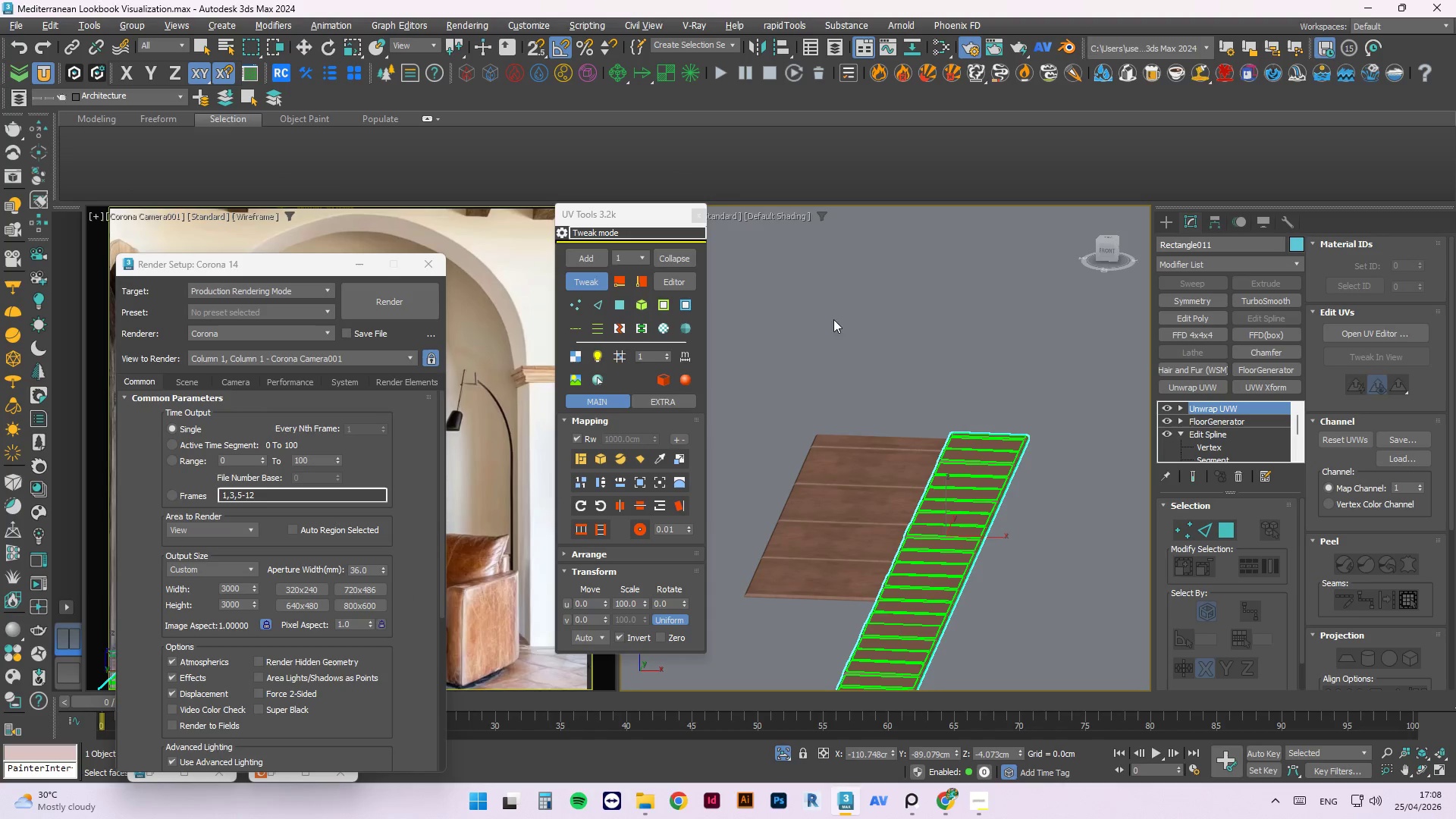 
left_click([618, 301])
 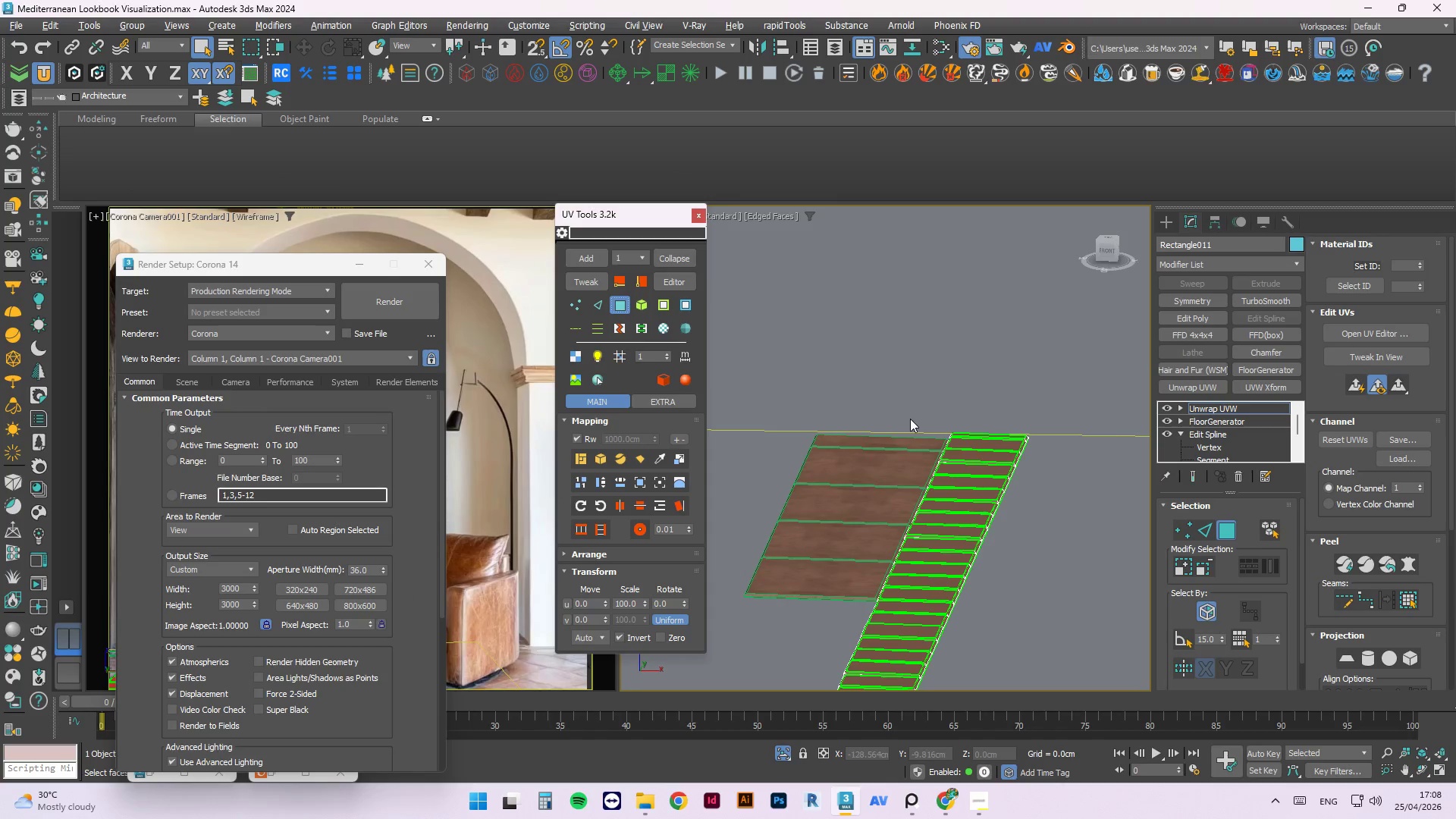 
key(Alt+Q)
 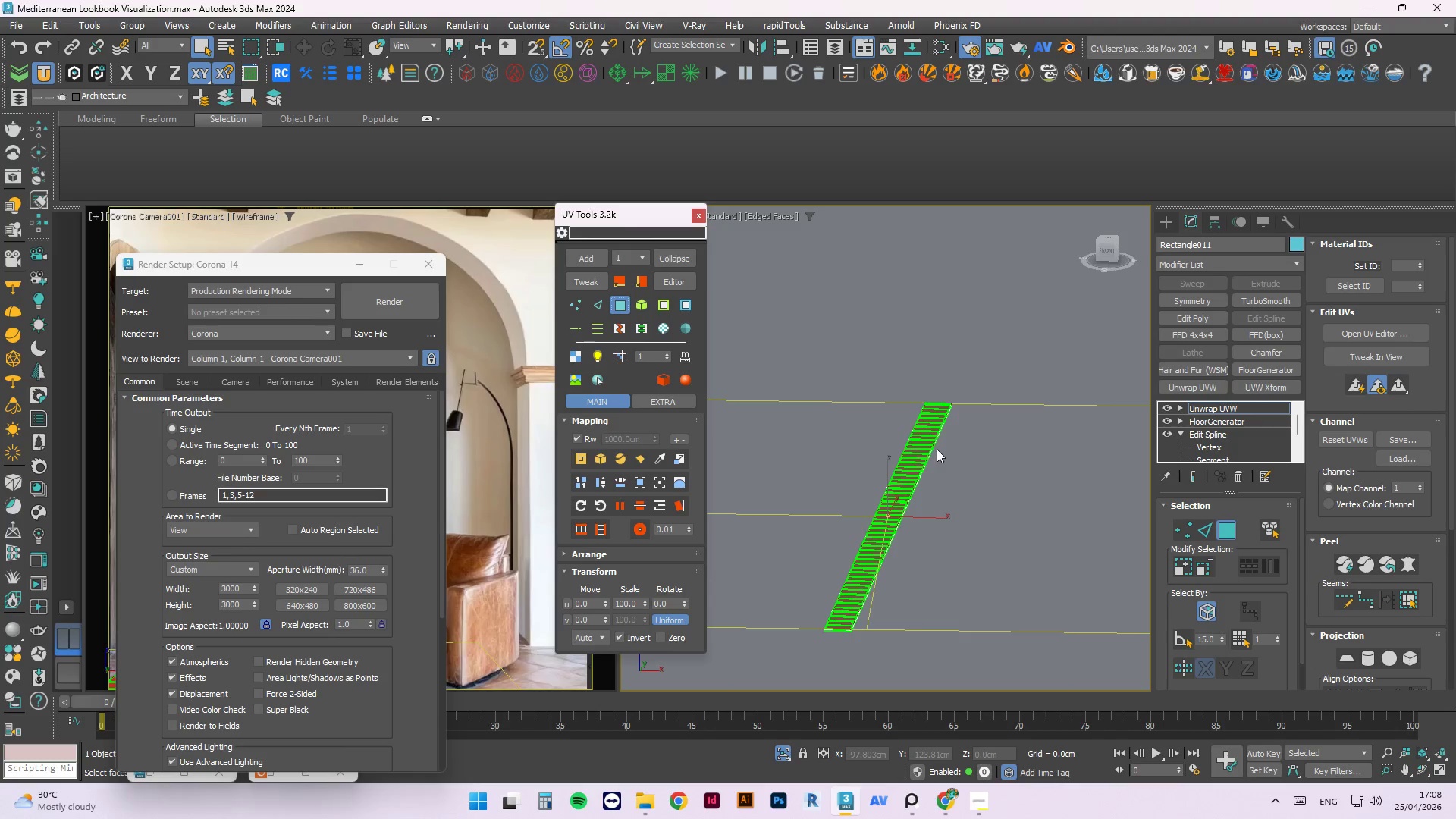 
scroll: coordinate [910, 387], scroll_direction: down, amount: 3.0
 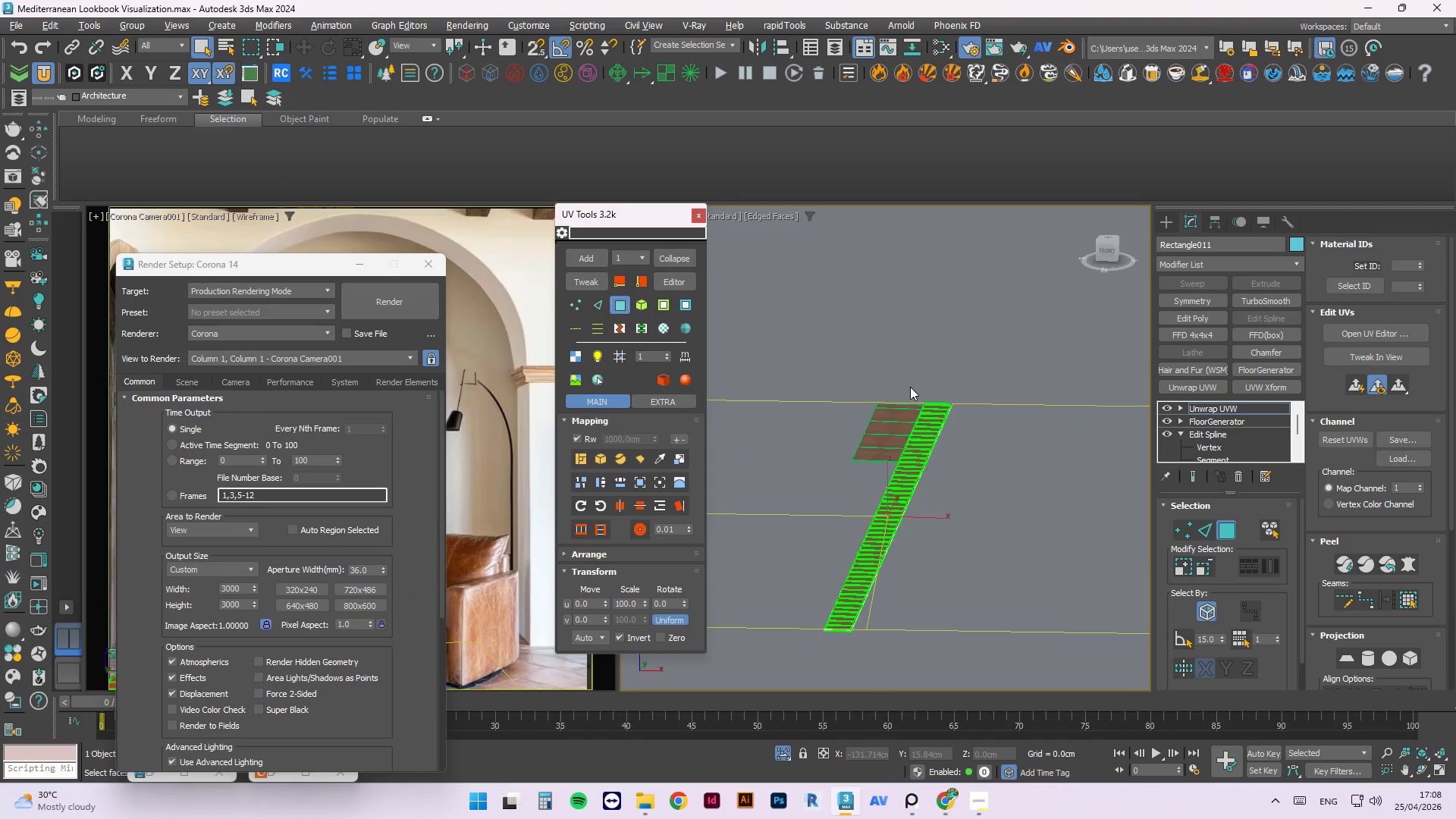 
key(Alt+AltLeft)
 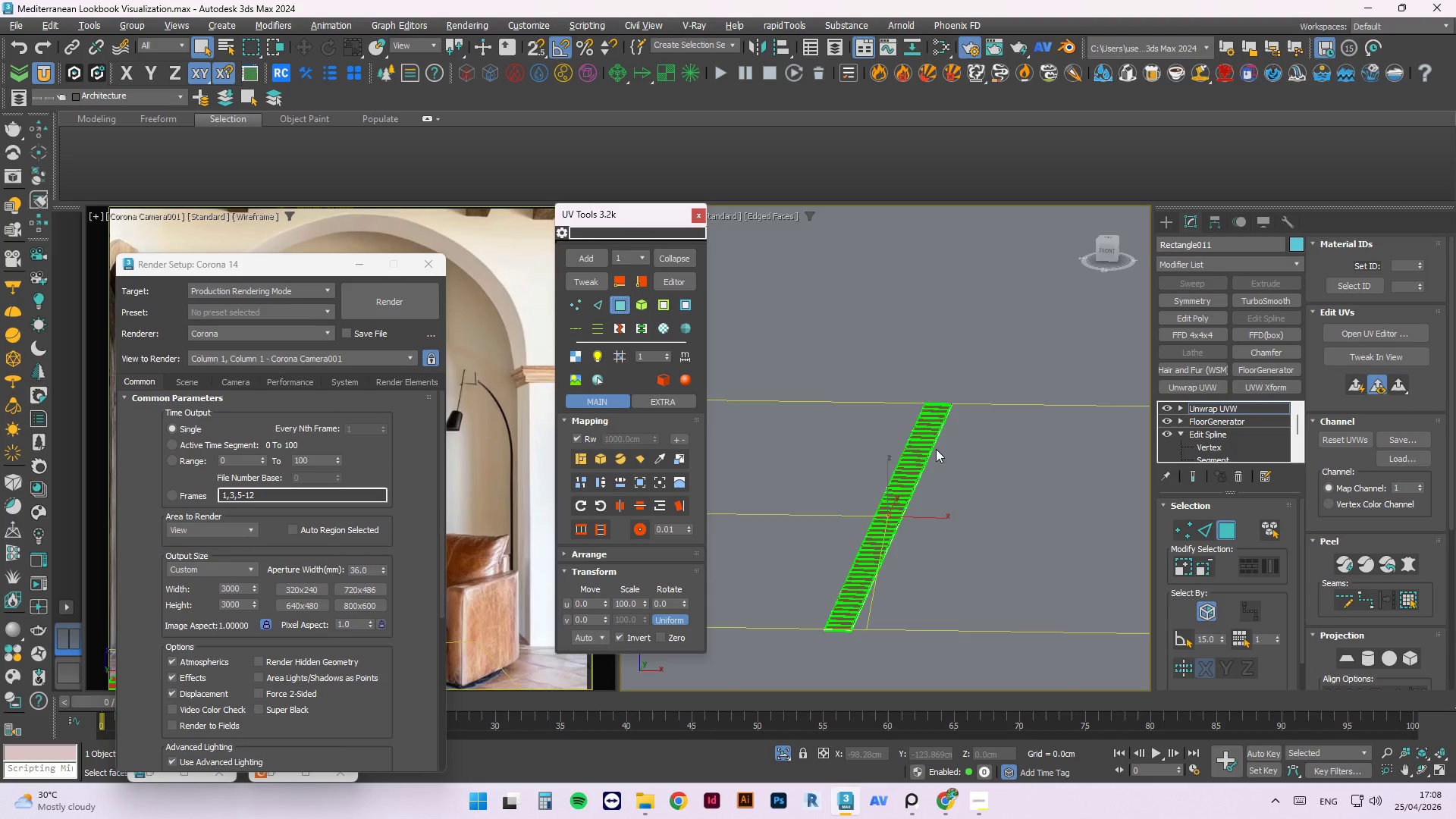 
key(Alt+A)
 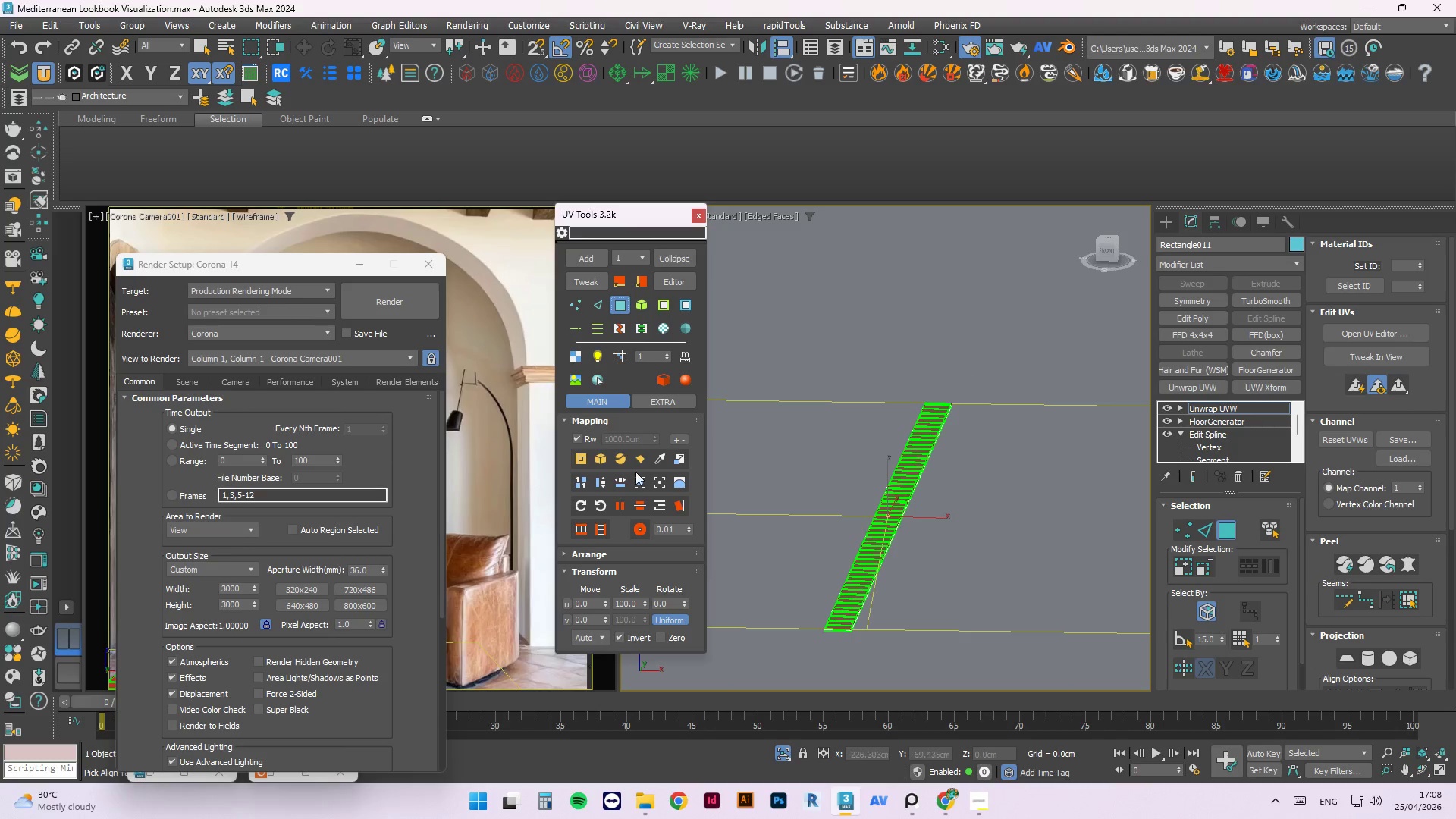 
left_click([638, 459])
 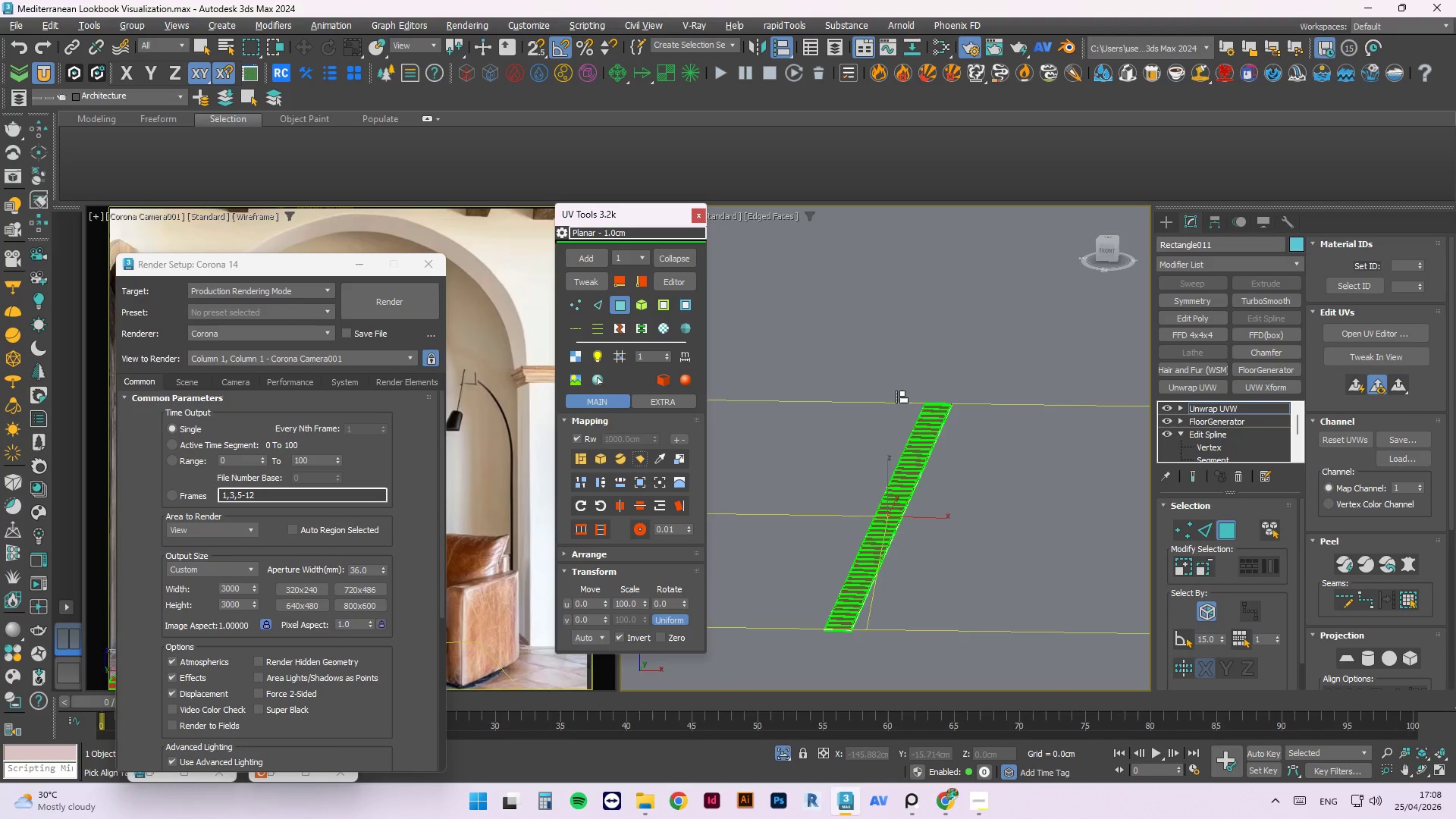 
scroll: coordinate [902, 396], scroll_direction: down, amount: 2.0
 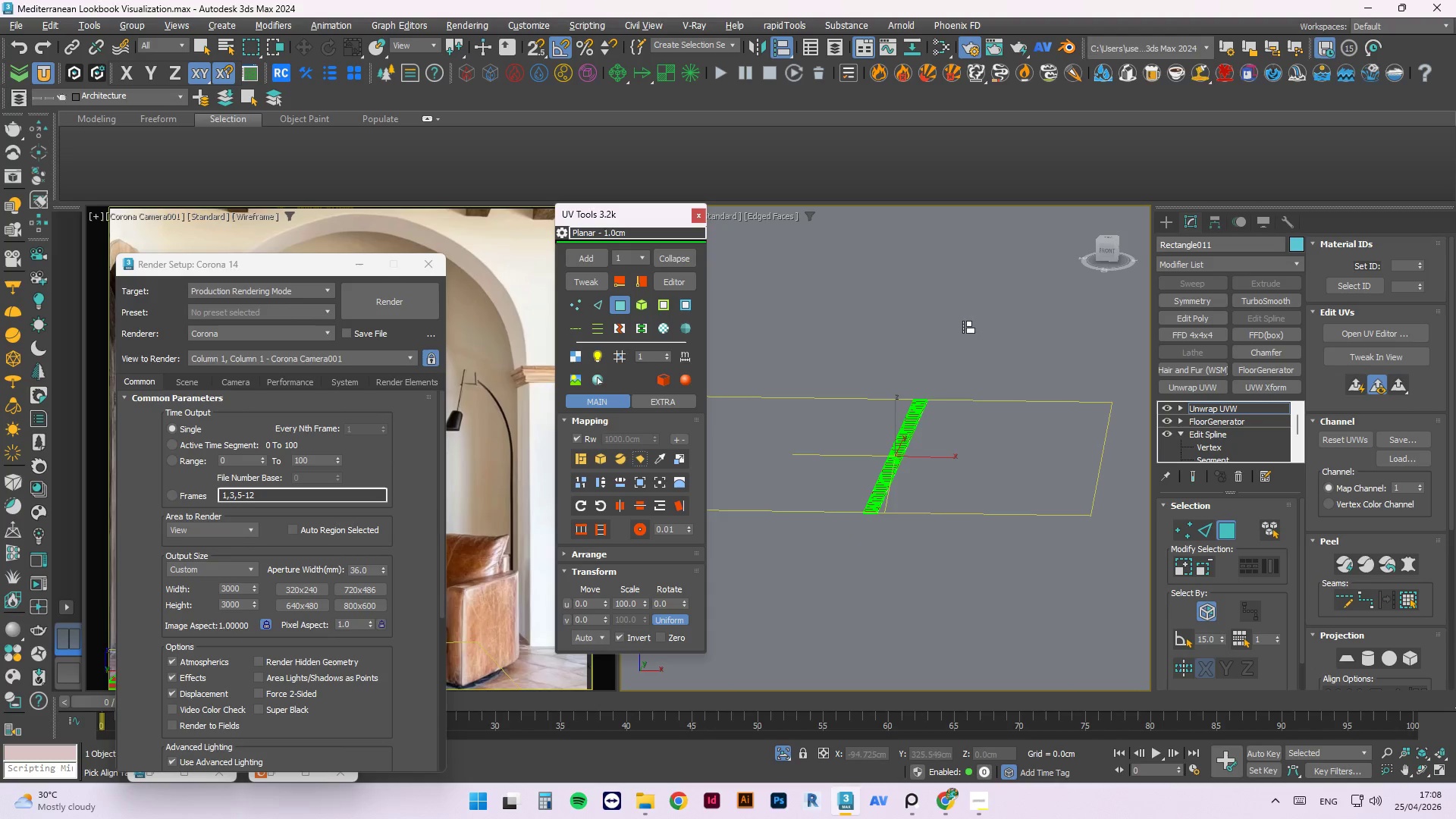 
scroll: coordinate [823, 513], scroll_direction: up, amount: 11.0
 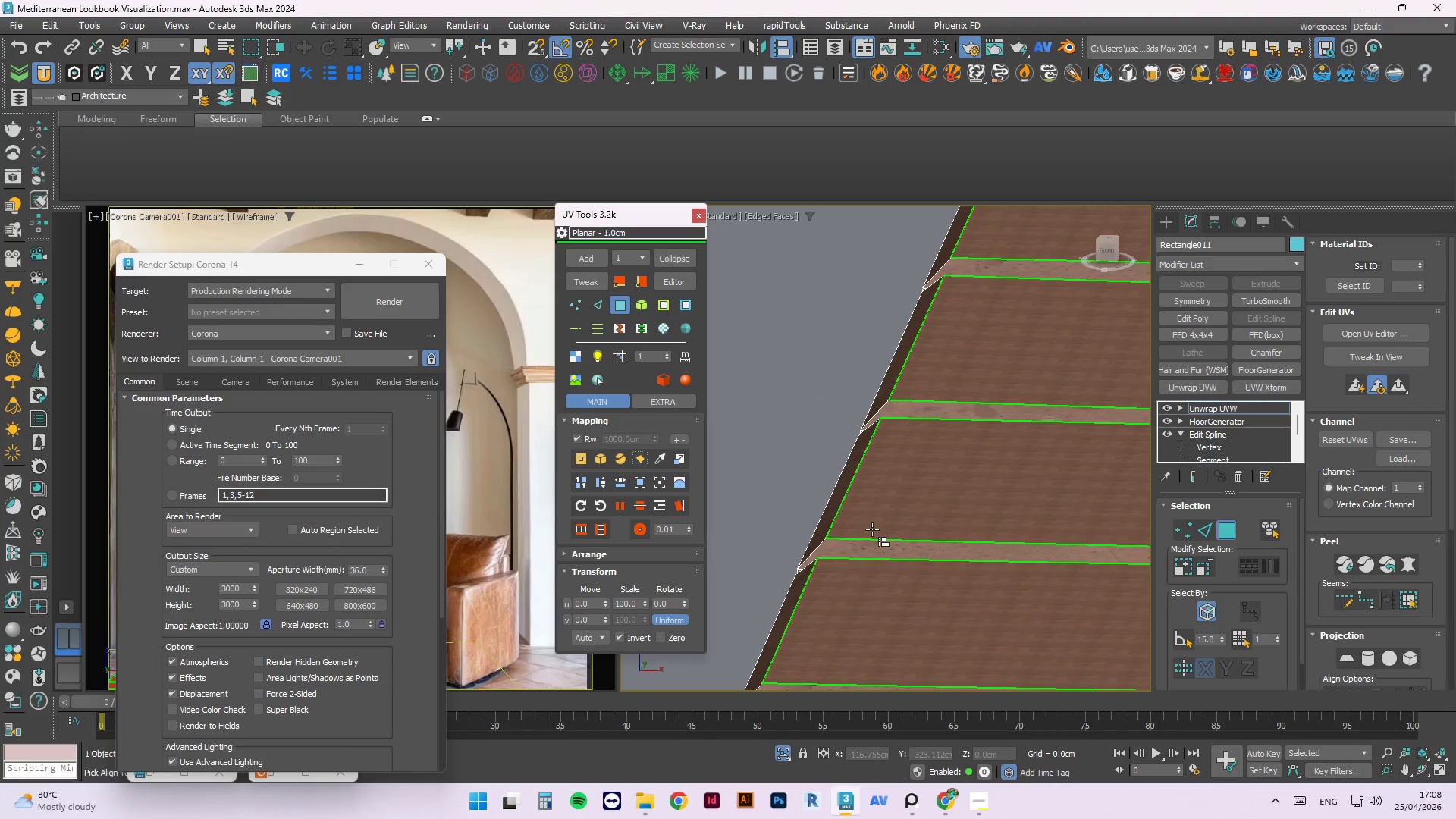 
key(Alt+A)
 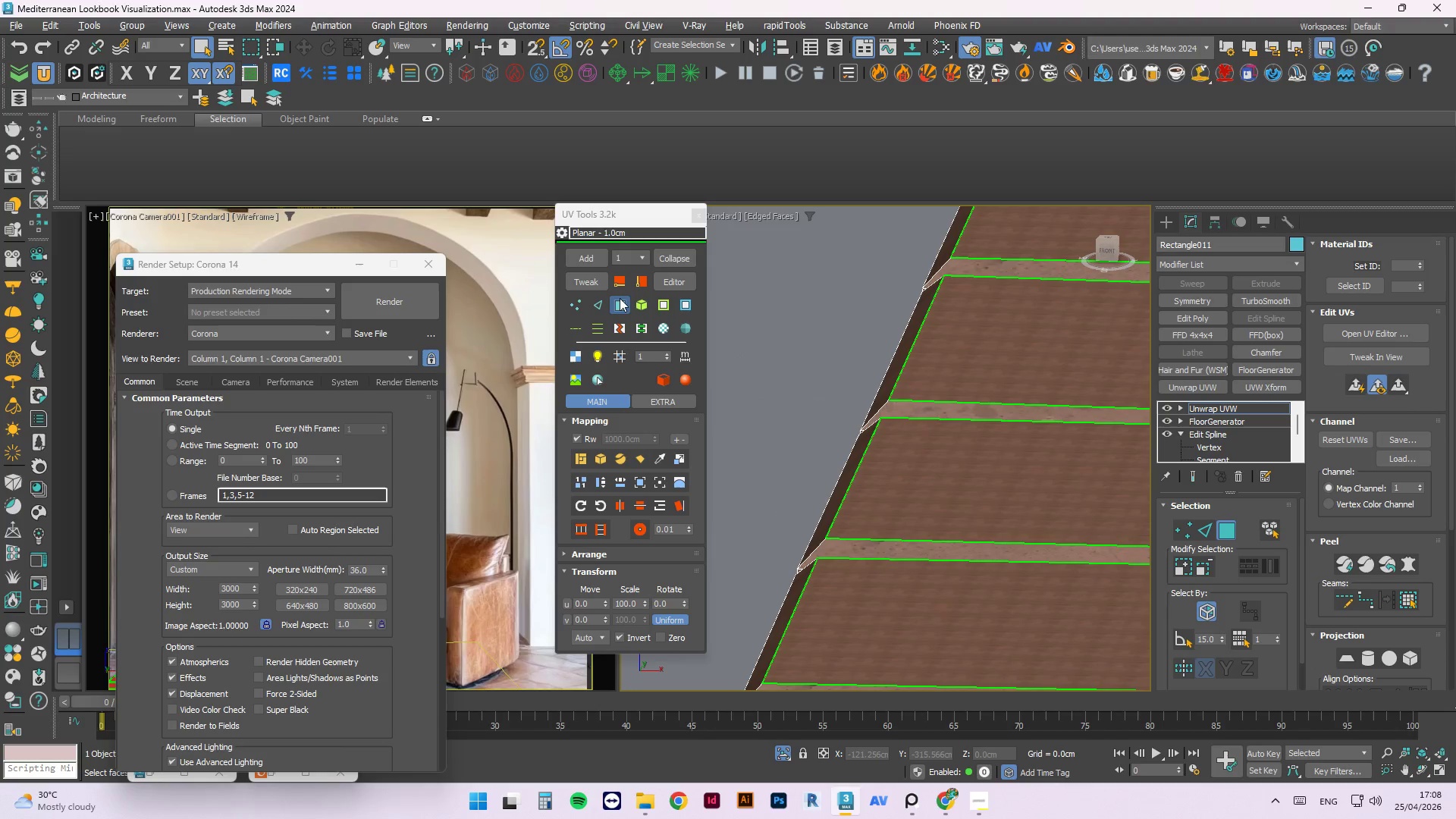 
left_click([588, 281])
 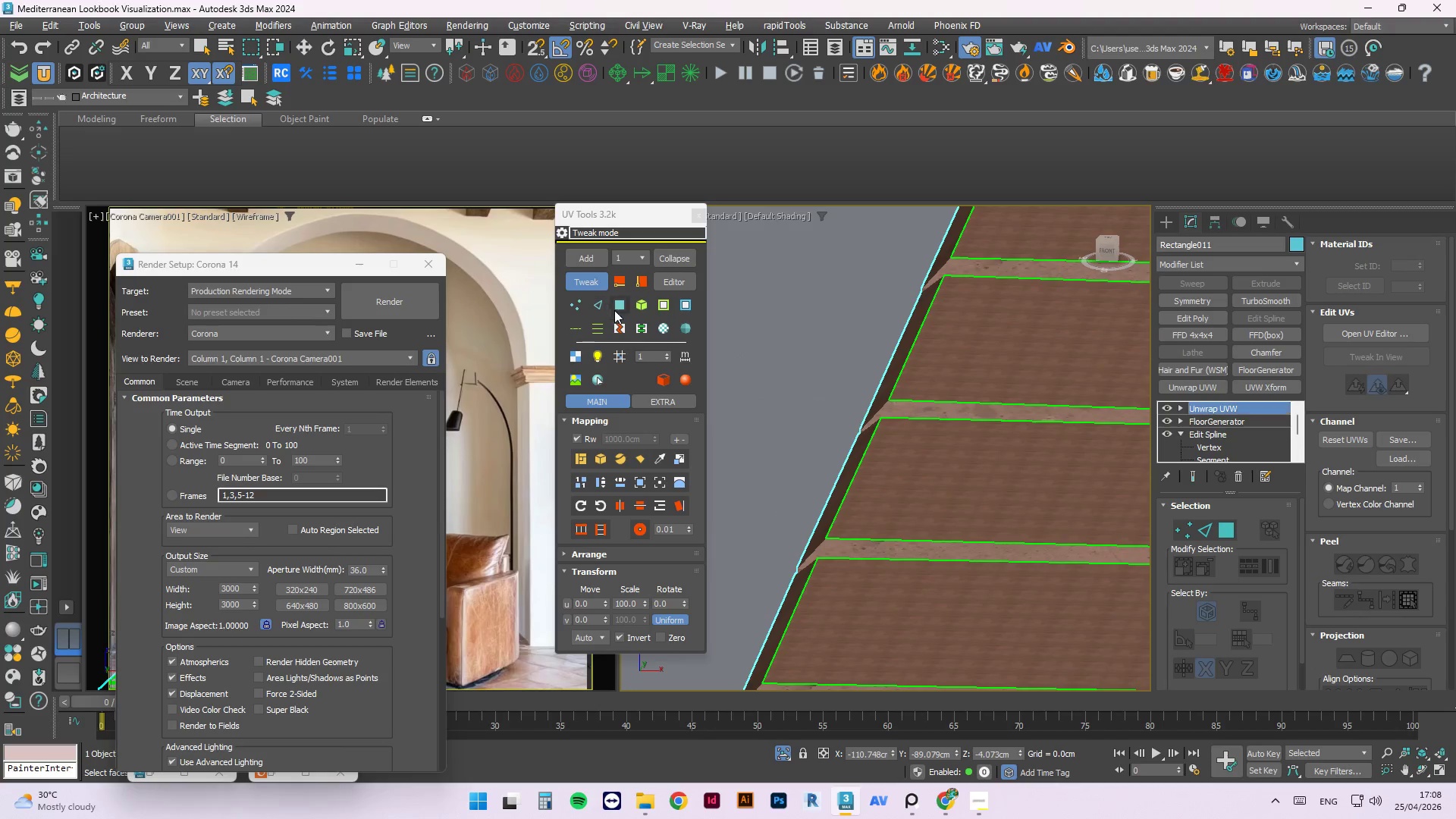 
left_click([617, 311])
 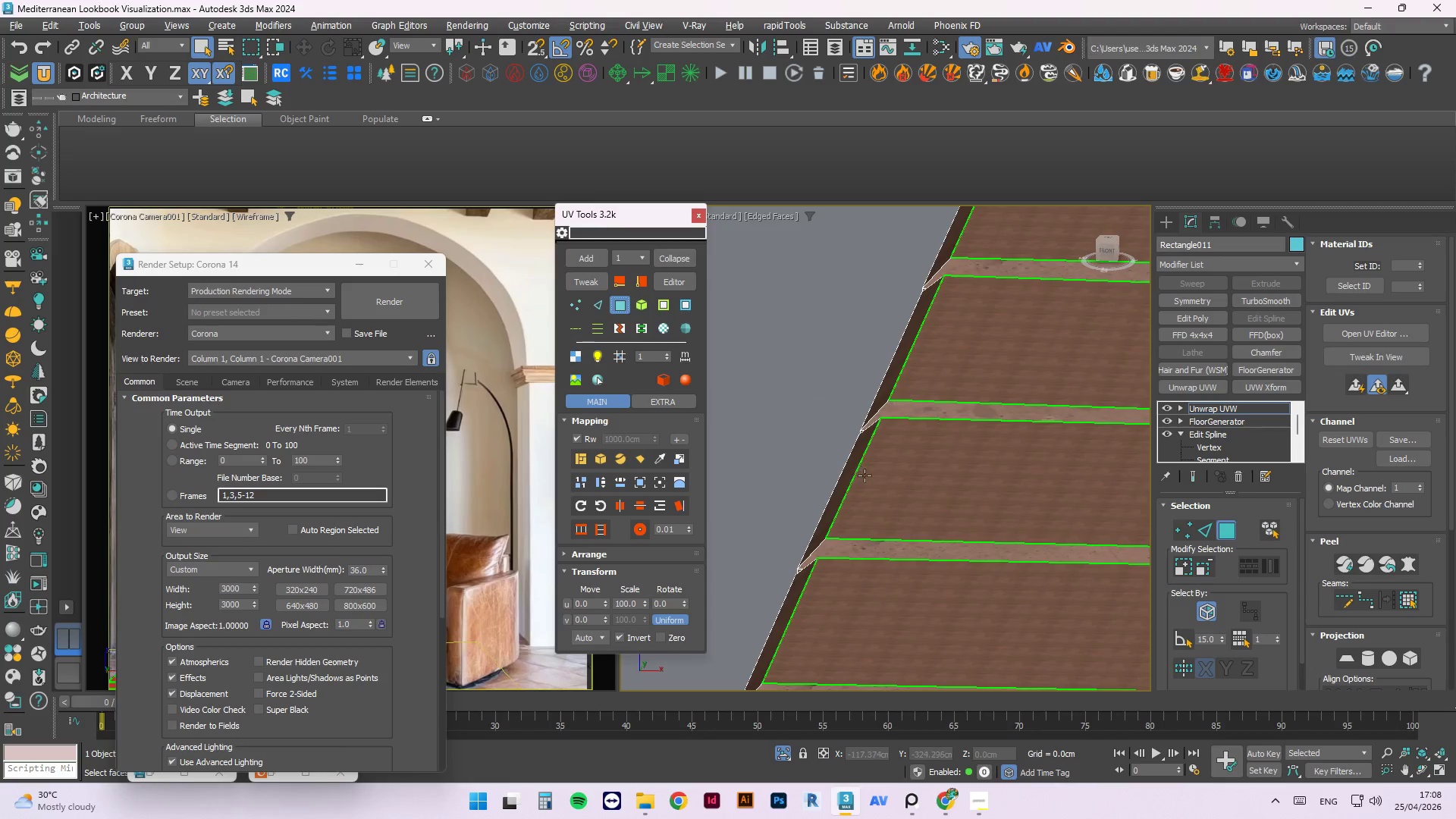 
key(Control+ControlLeft)
 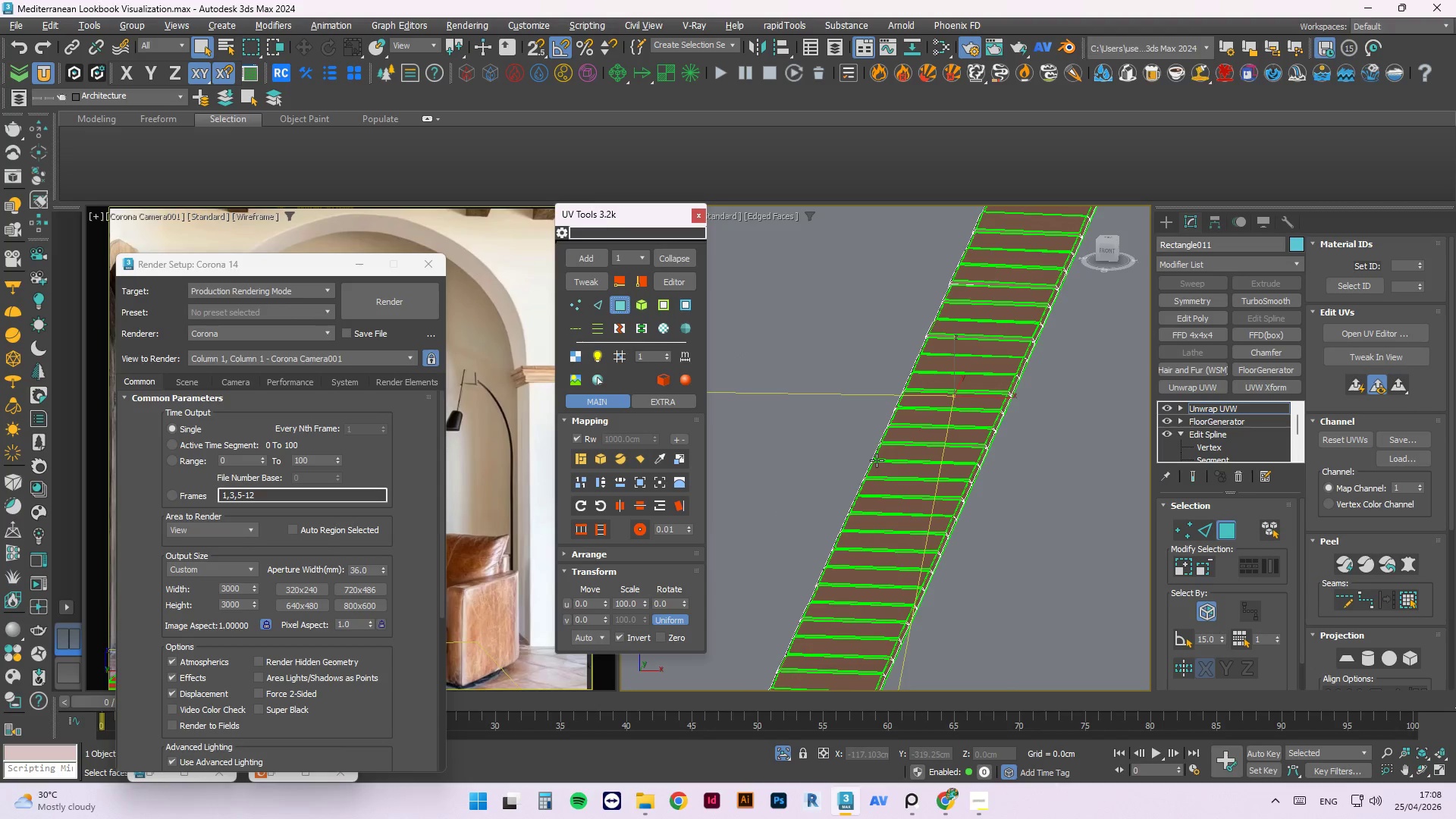 
scroll: coordinate [874, 467], scroll_direction: down, amount: 8.0
 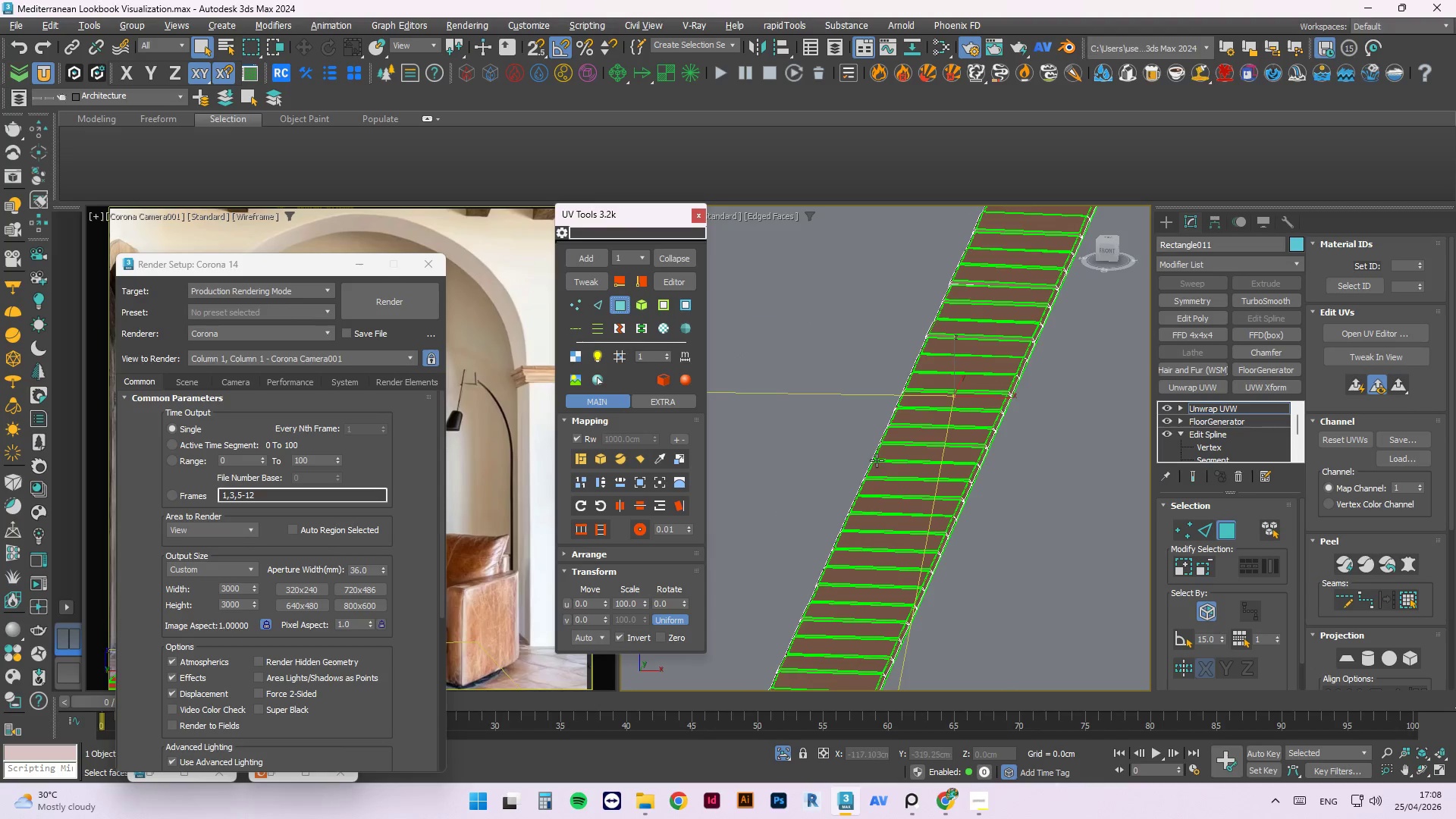 
key(Control+A)
 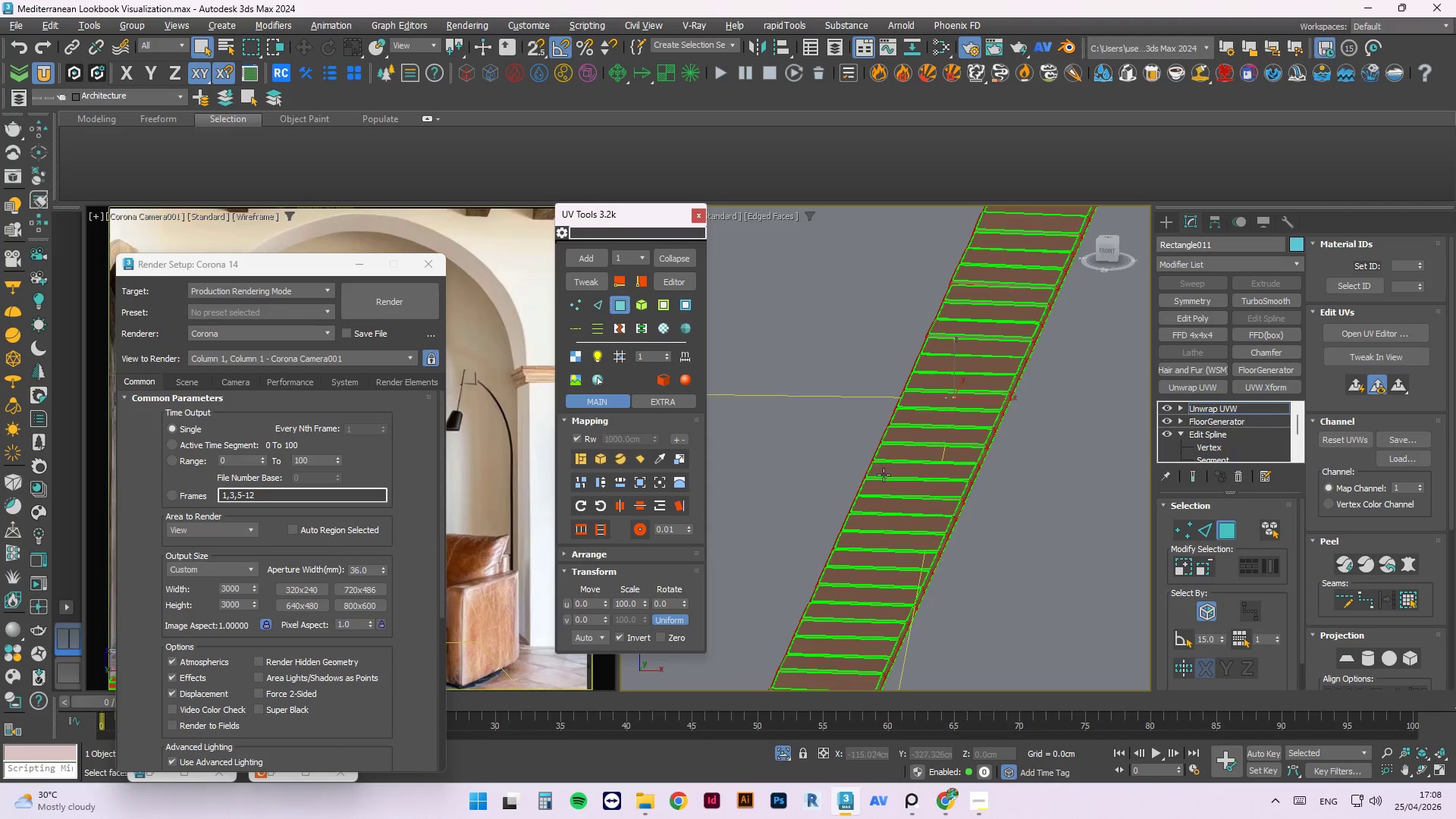 
left_click_drag(start_coordinate=[986, 296], to_coordinate=[689, 701])
 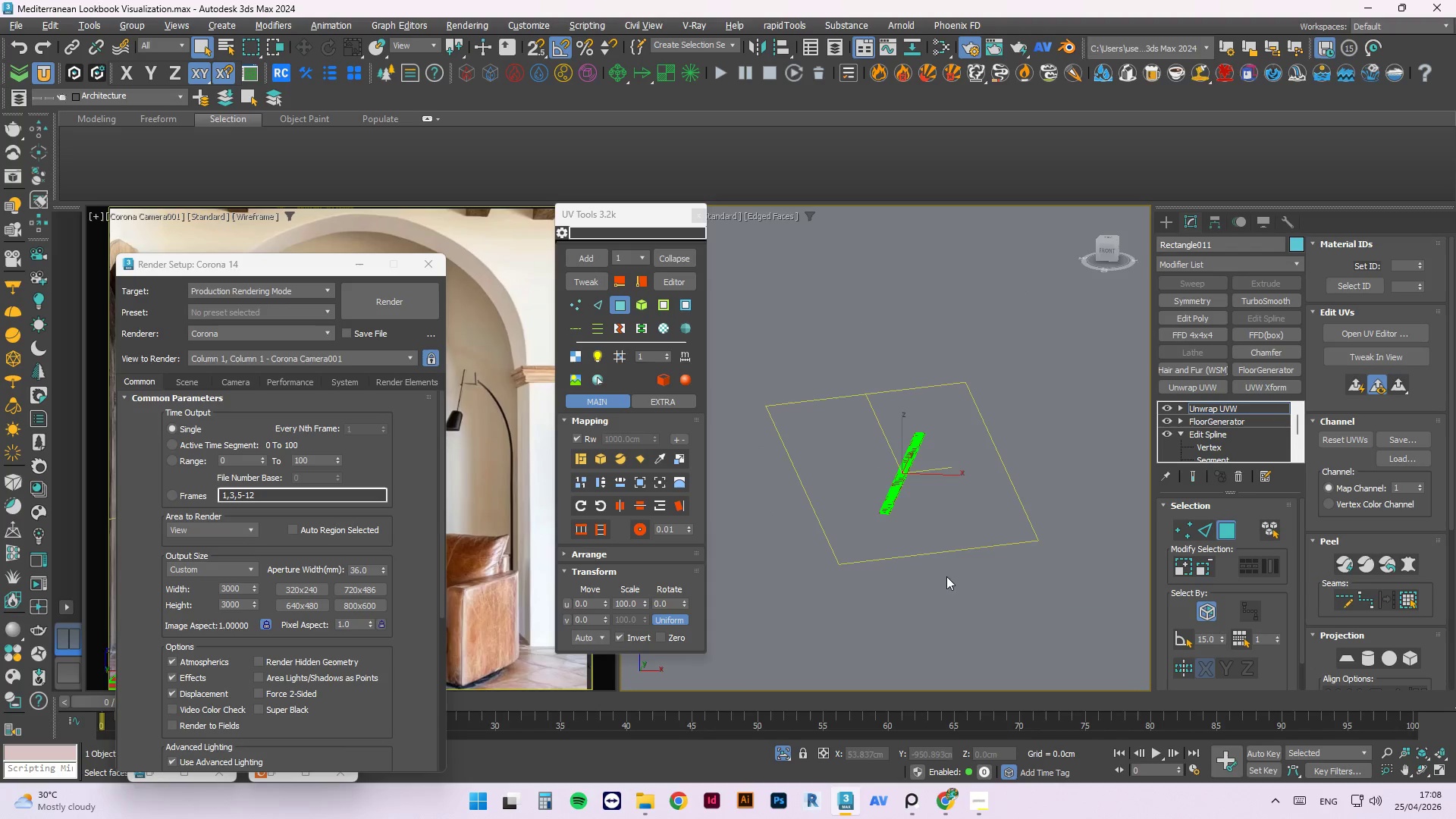 
scroll: coordinate [899, 482], scroll_direction: down, amount: 8.0
 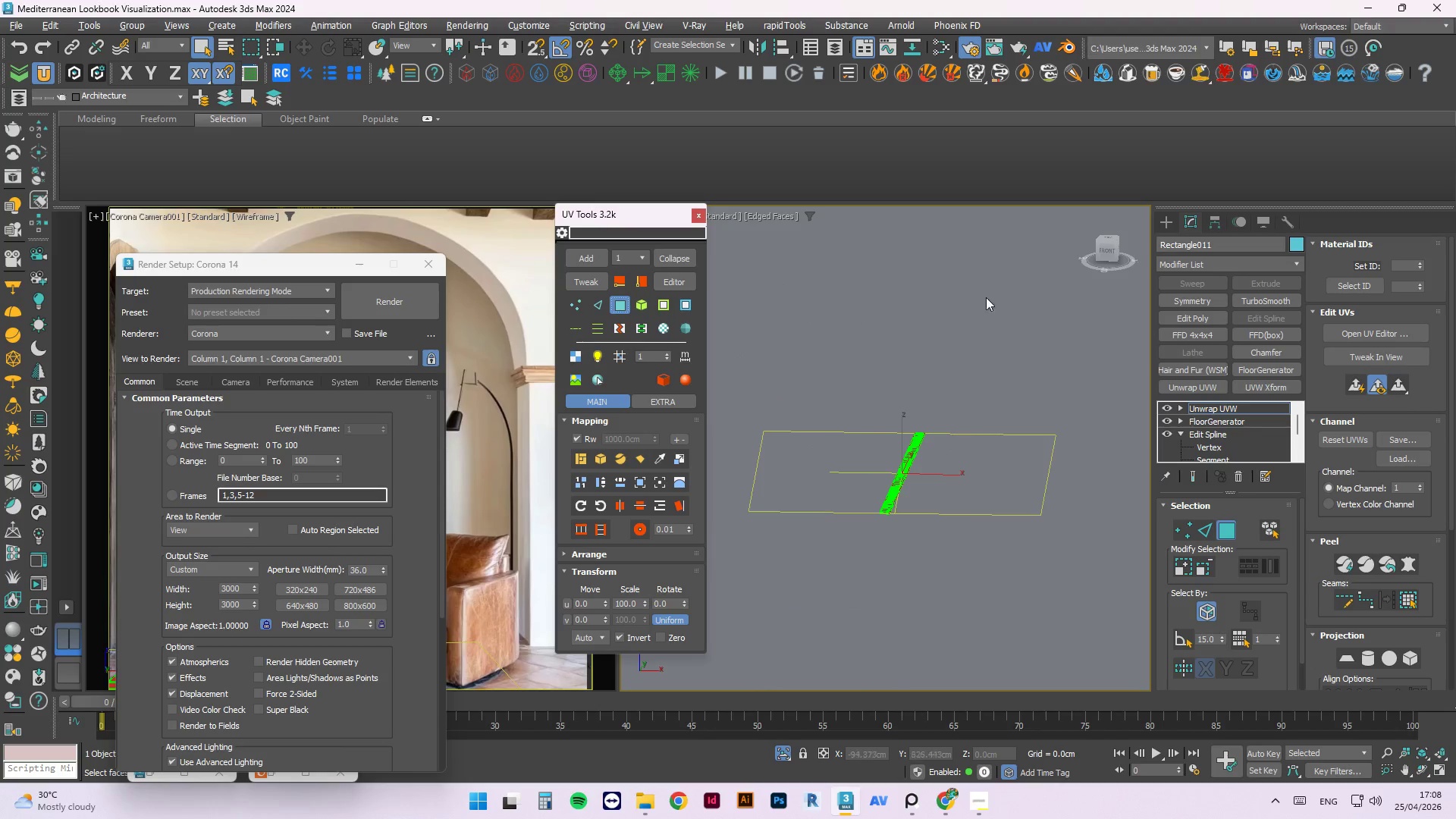 
hold_key(key=AltLeft, duration=0.48)
 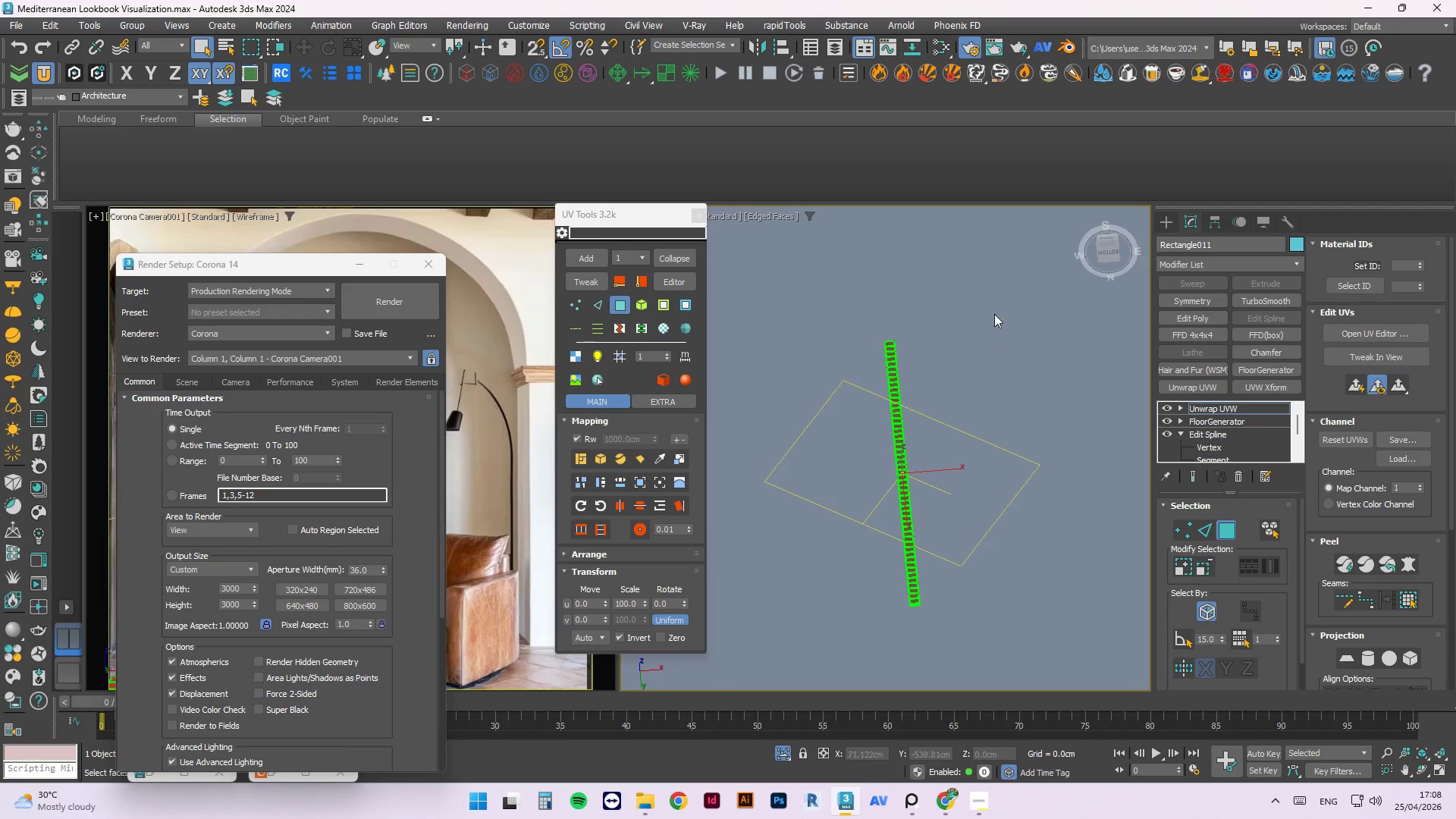 
left_click_drag(start_coordinate=[994, 312], to_coordinate=[755, 731])
 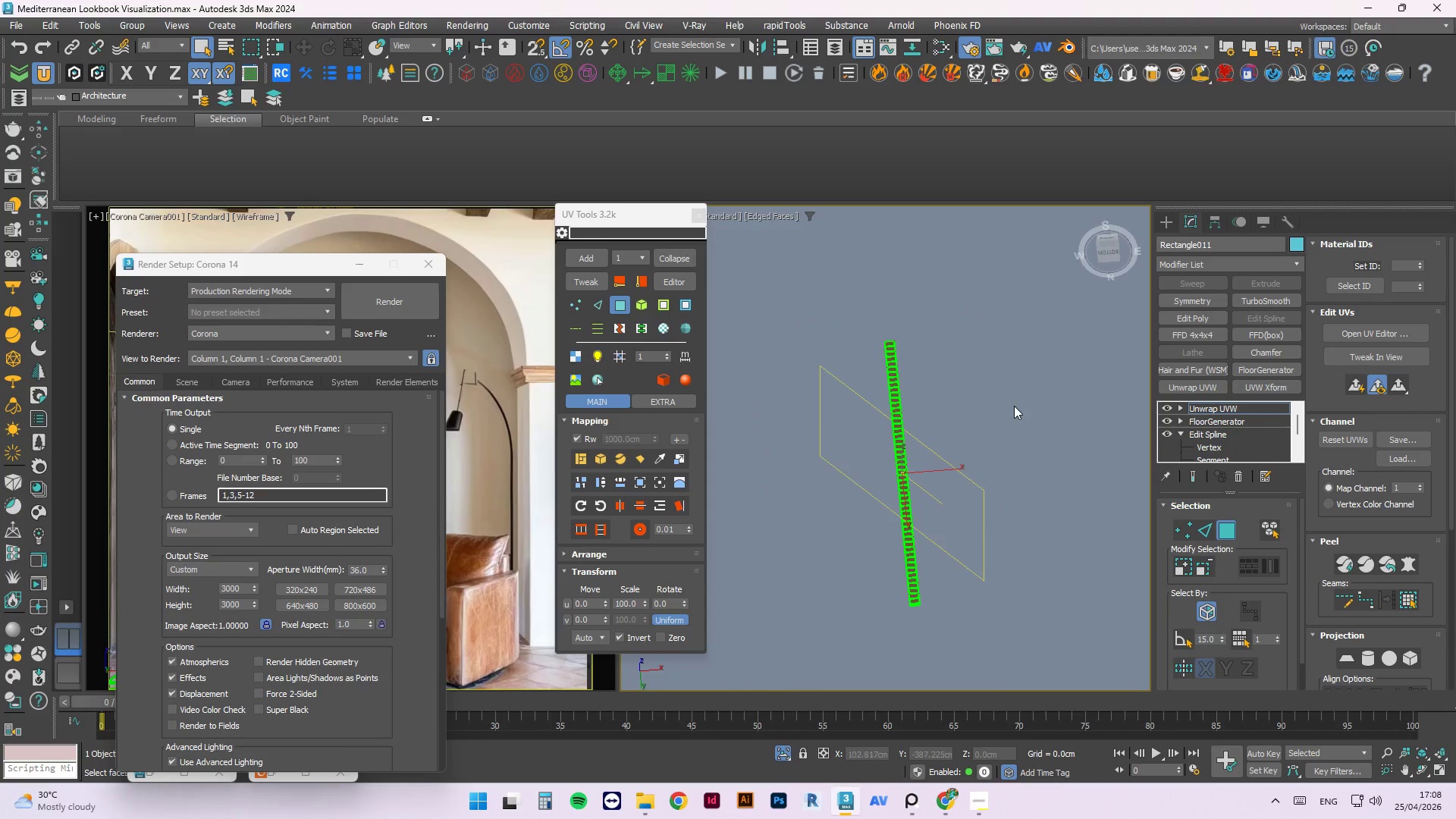 
hold_key(key=AltLeft, duration=0.45)
 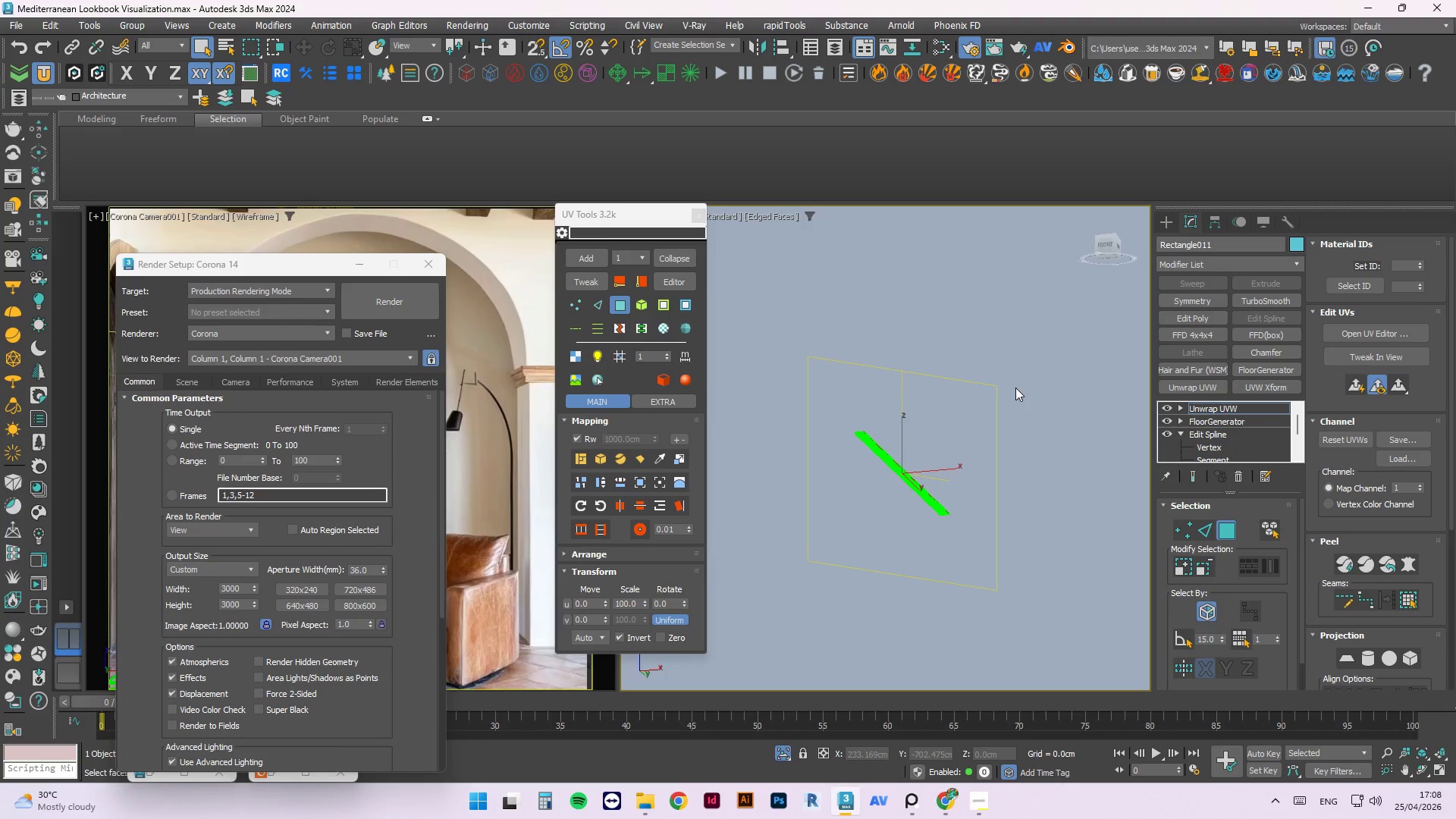 
key(Control+A)
 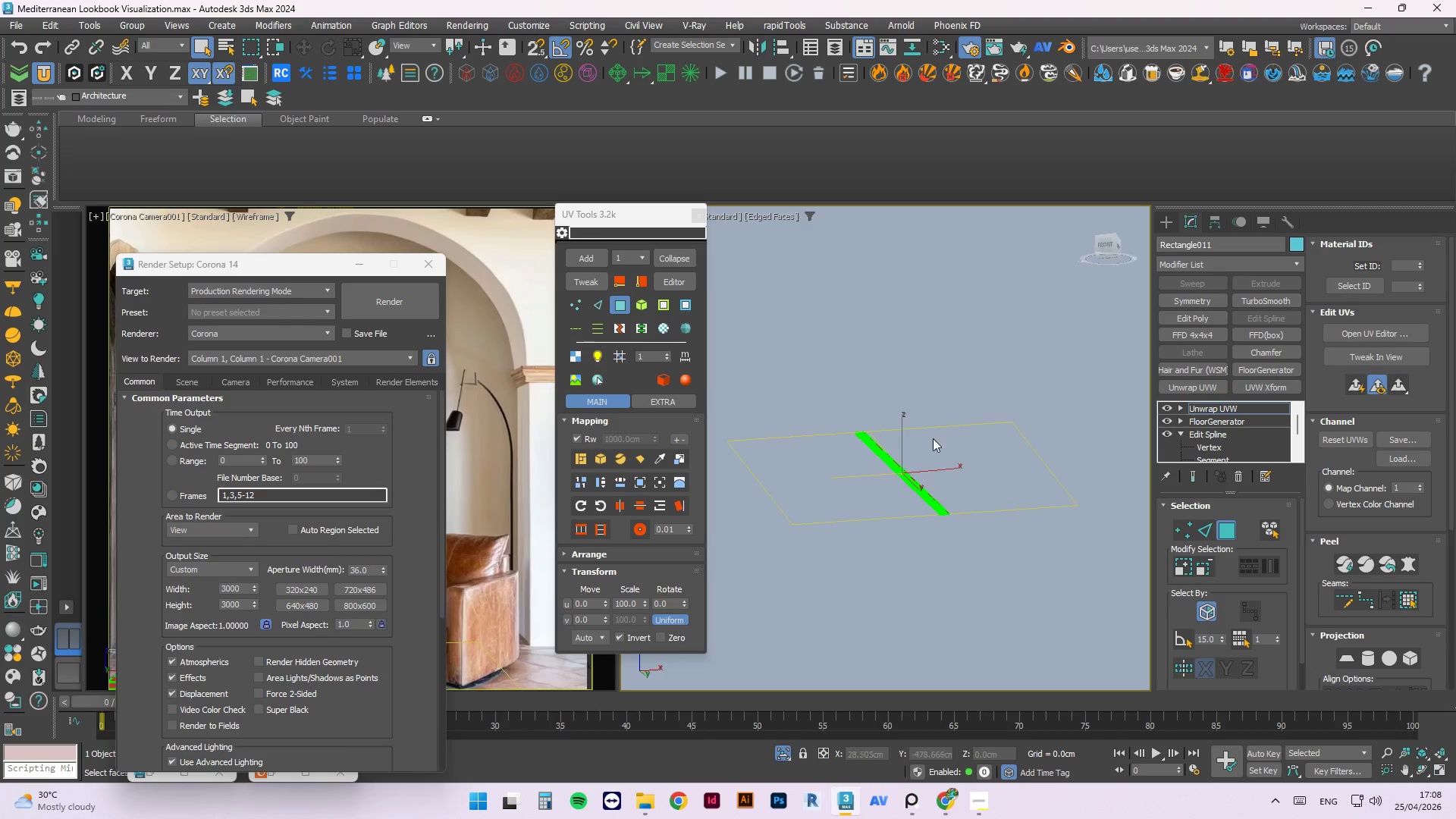 
hold_key(key=AltLeft, duration=0.59)
 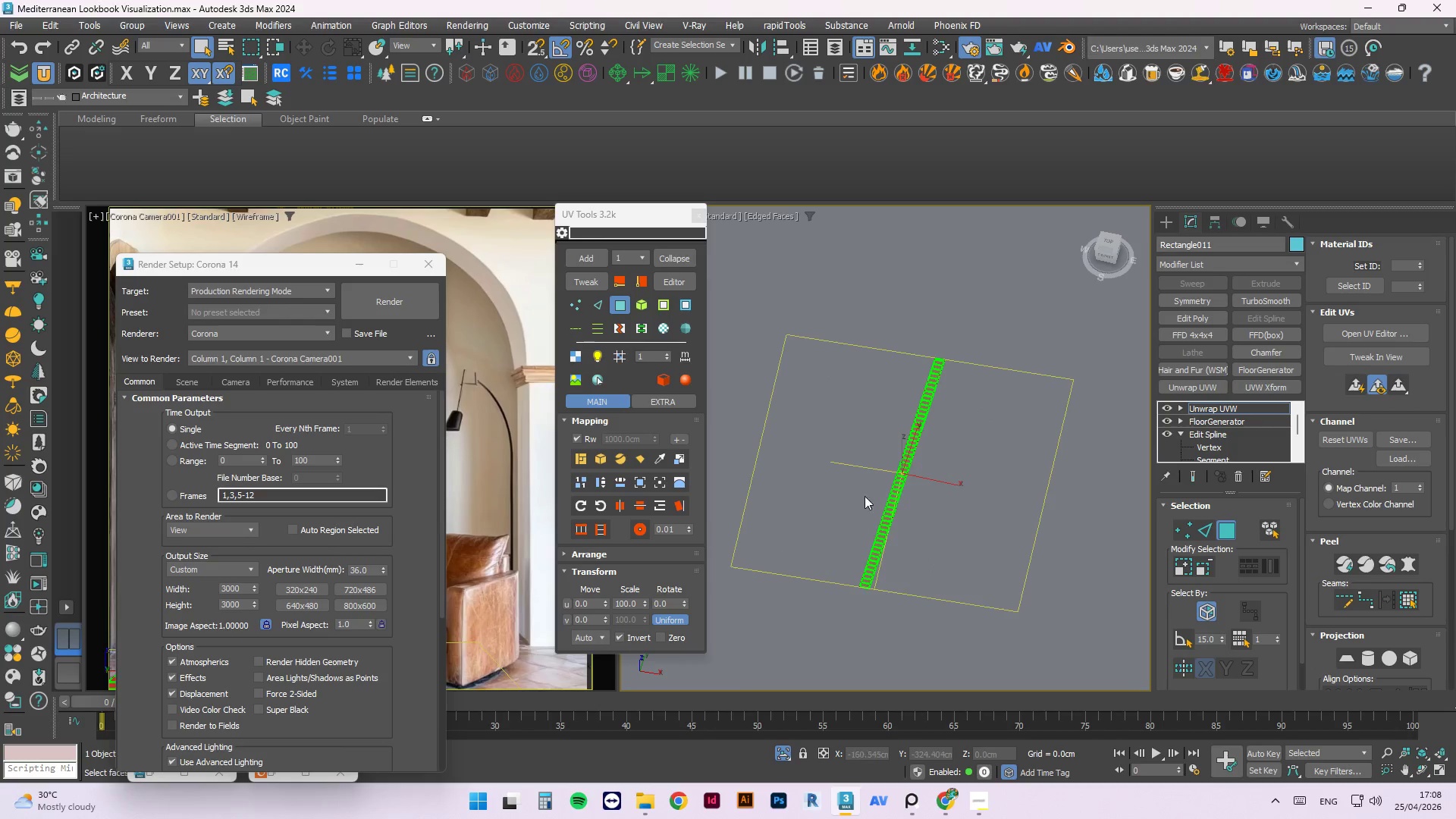 
scroll: coordinate [984, 515], scroll_direction: up, amount: 12.0
 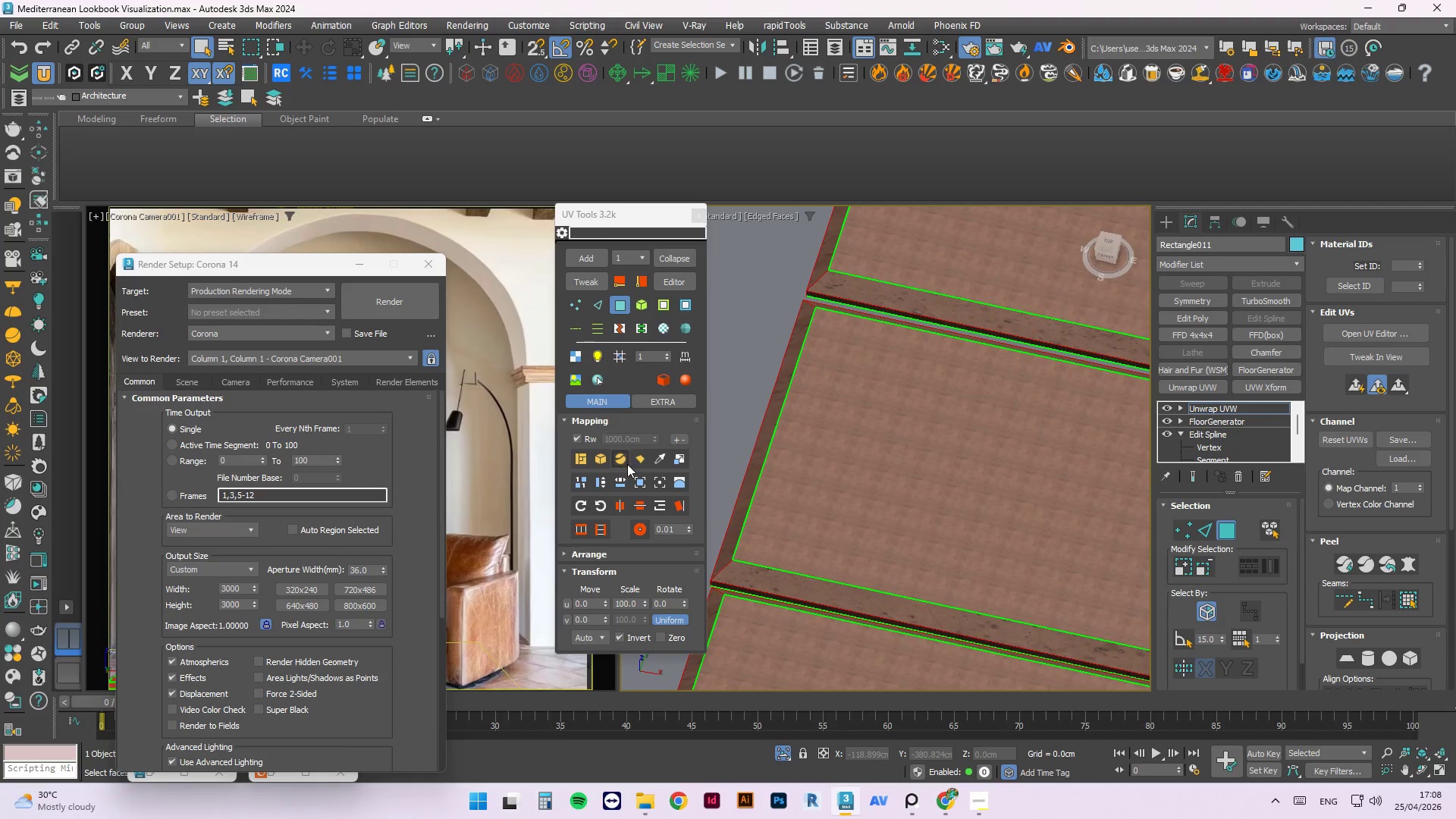 
left_click([605, 460])
 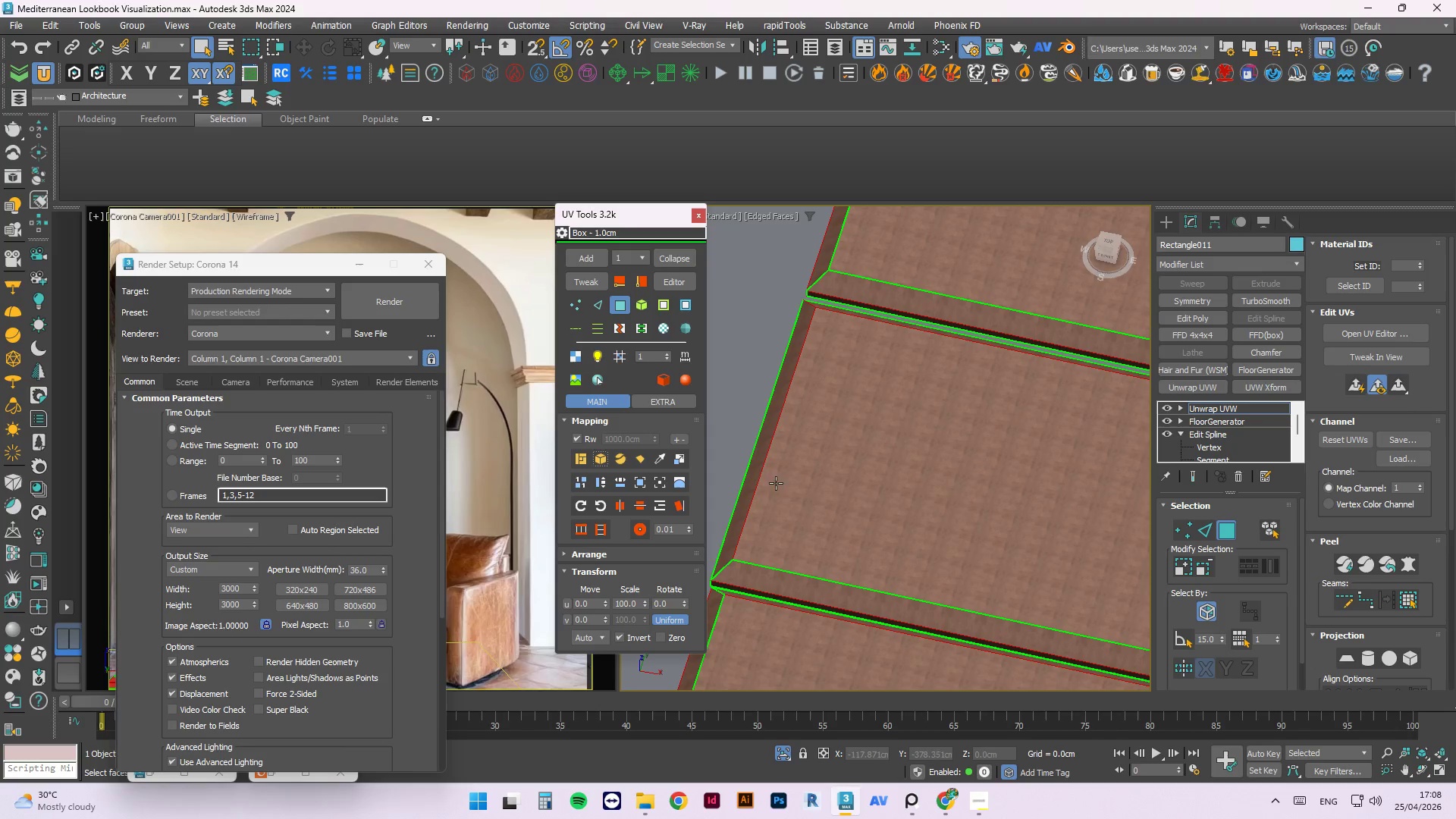 
scroll: coordinate [1030, 315], scroll_direction: down, amount: 11.0
 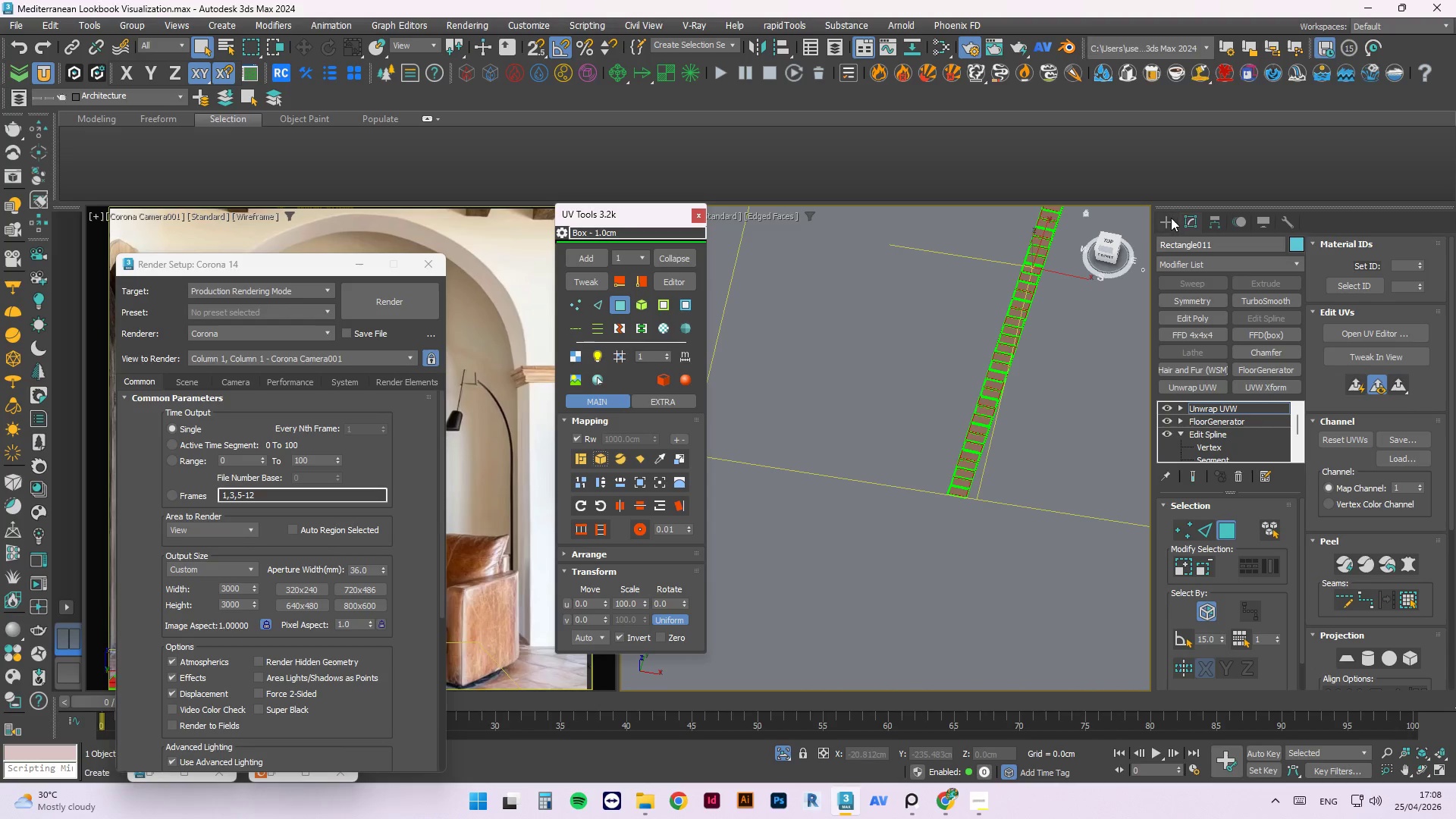 
left_click([1169, 224])
 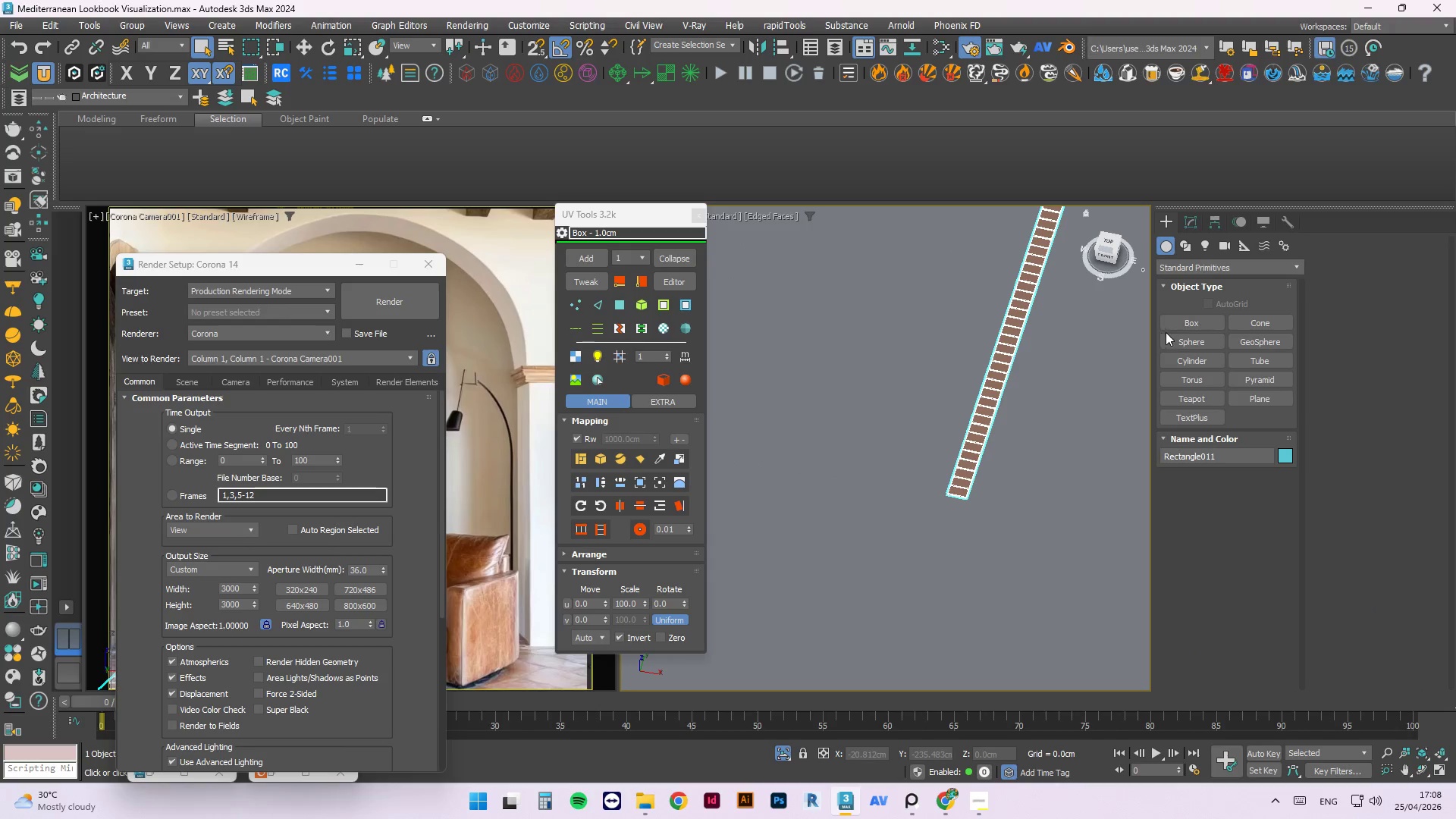 
left_click([1181, 323])
 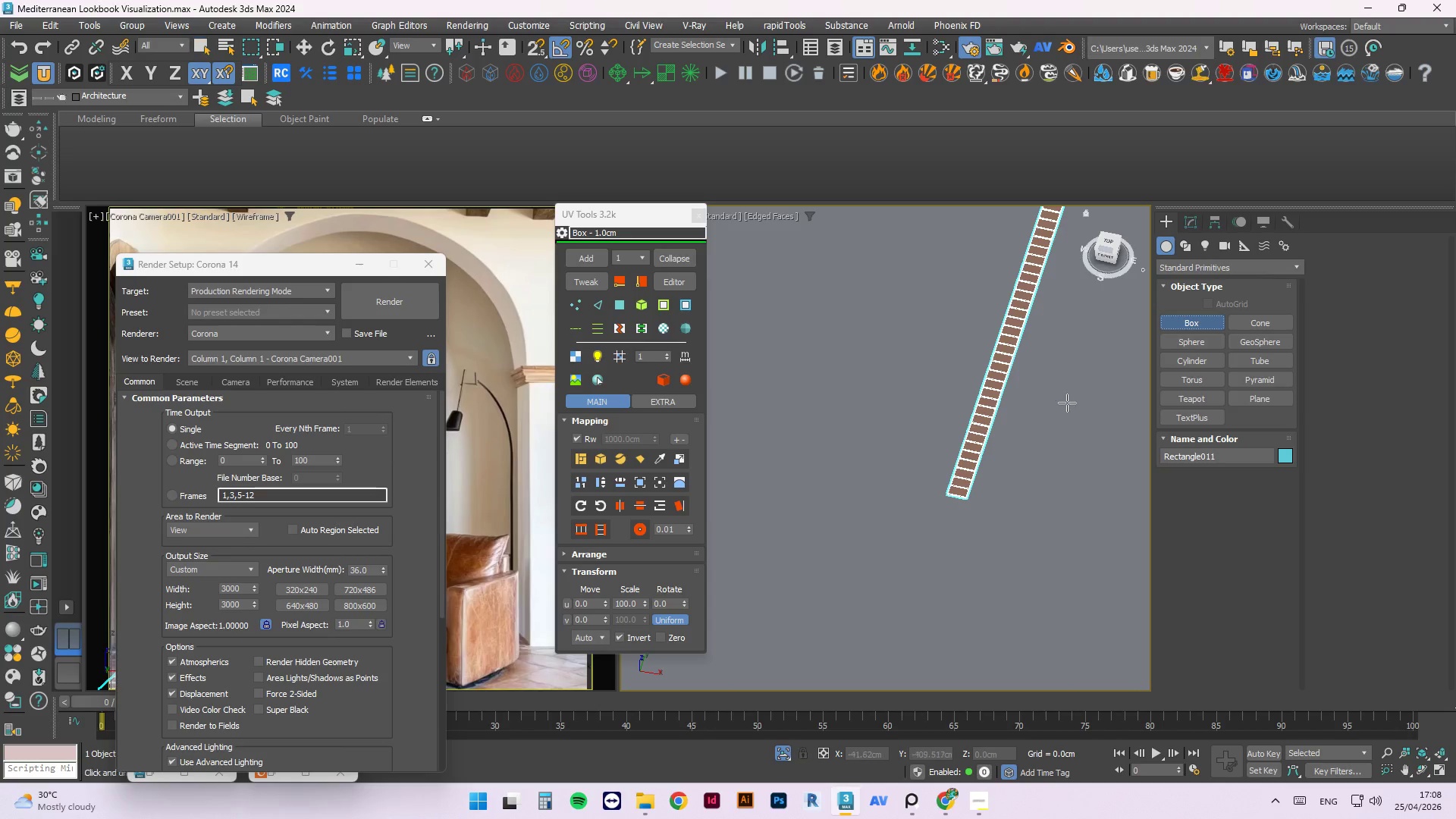 
left_click_drag(start_coordinate=[1067, 403], to_coordinate=[1098, 508])
 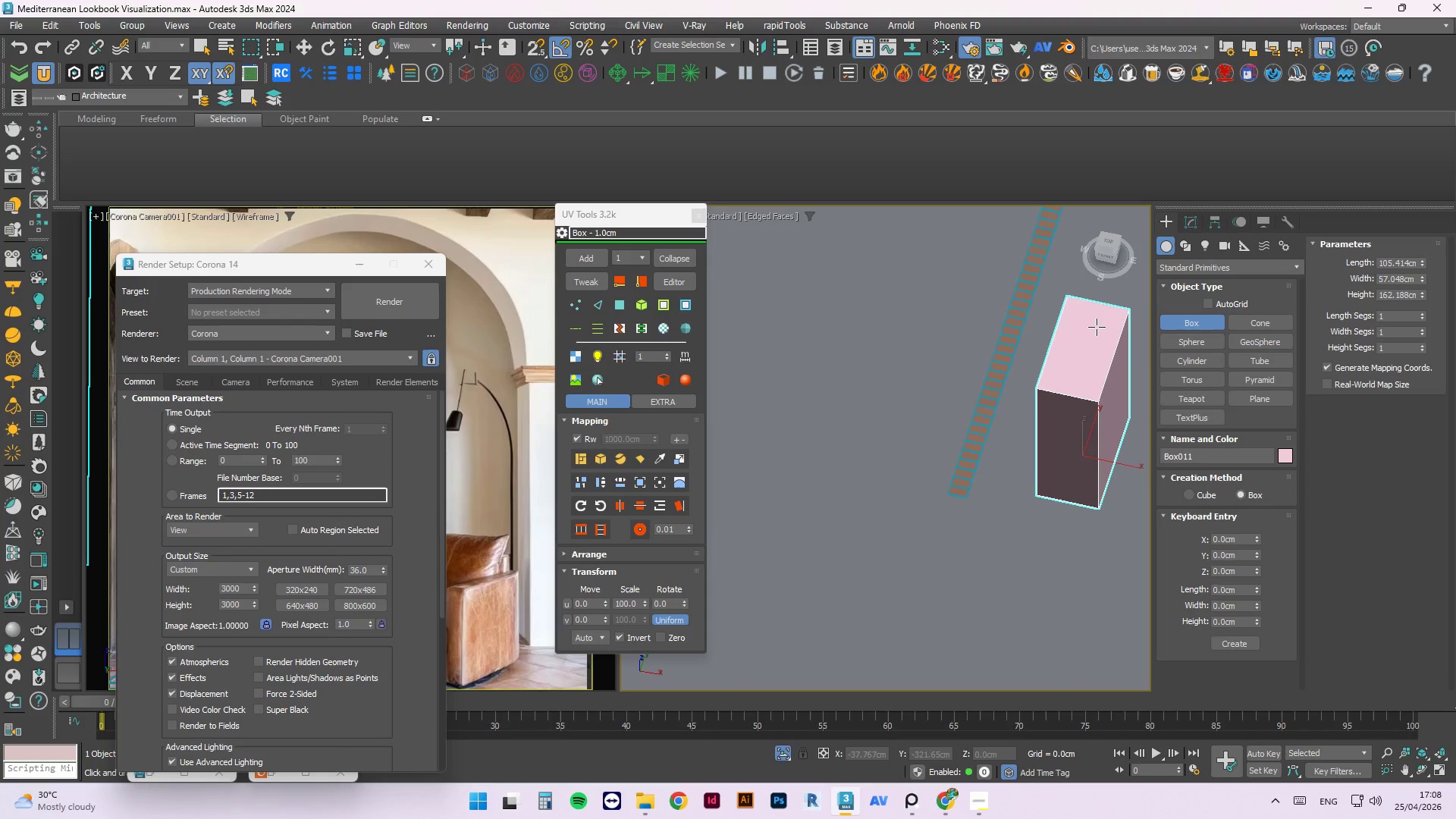 
left_click([1097, 327])
 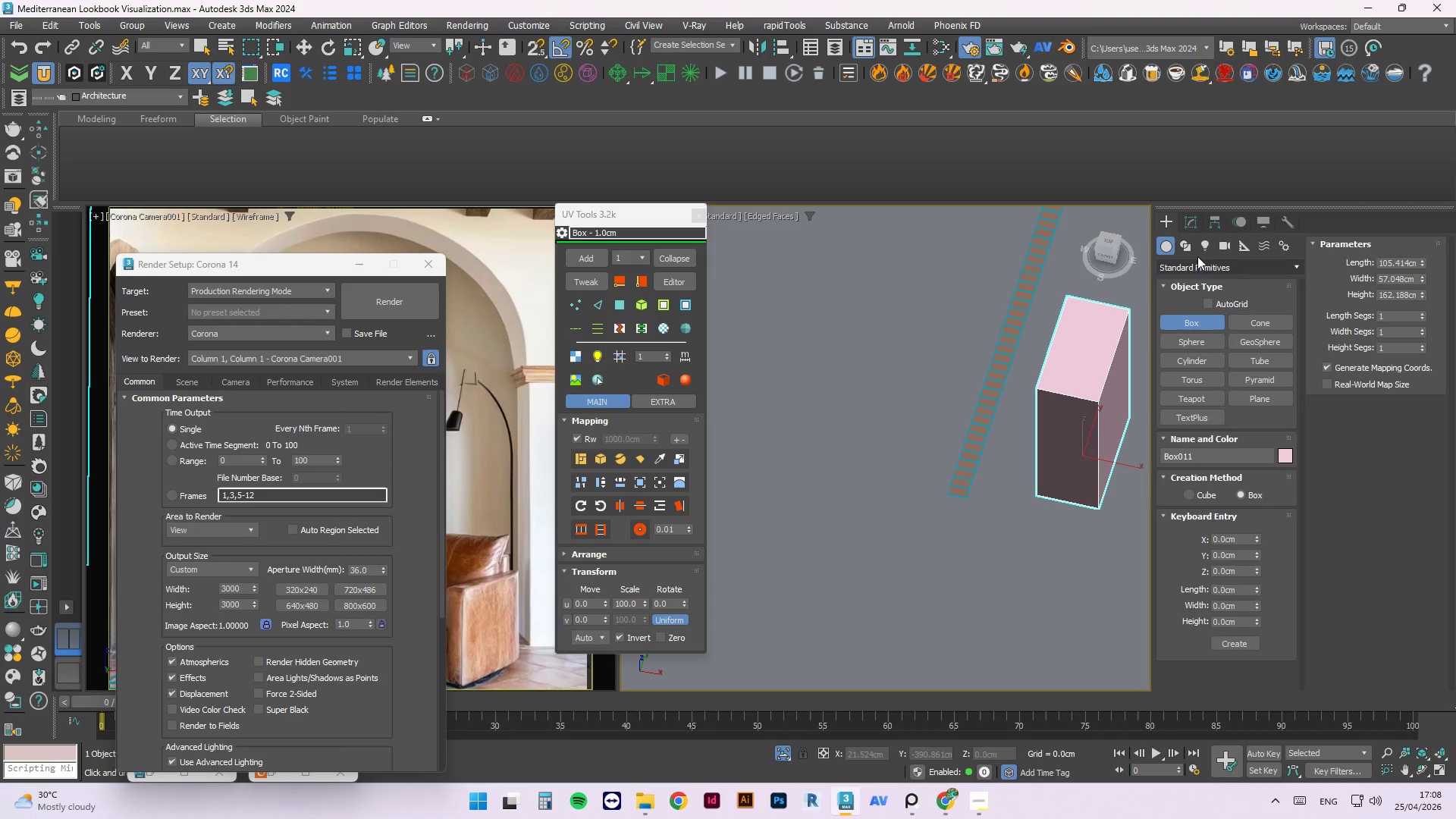 
left_click([1185, 228])
 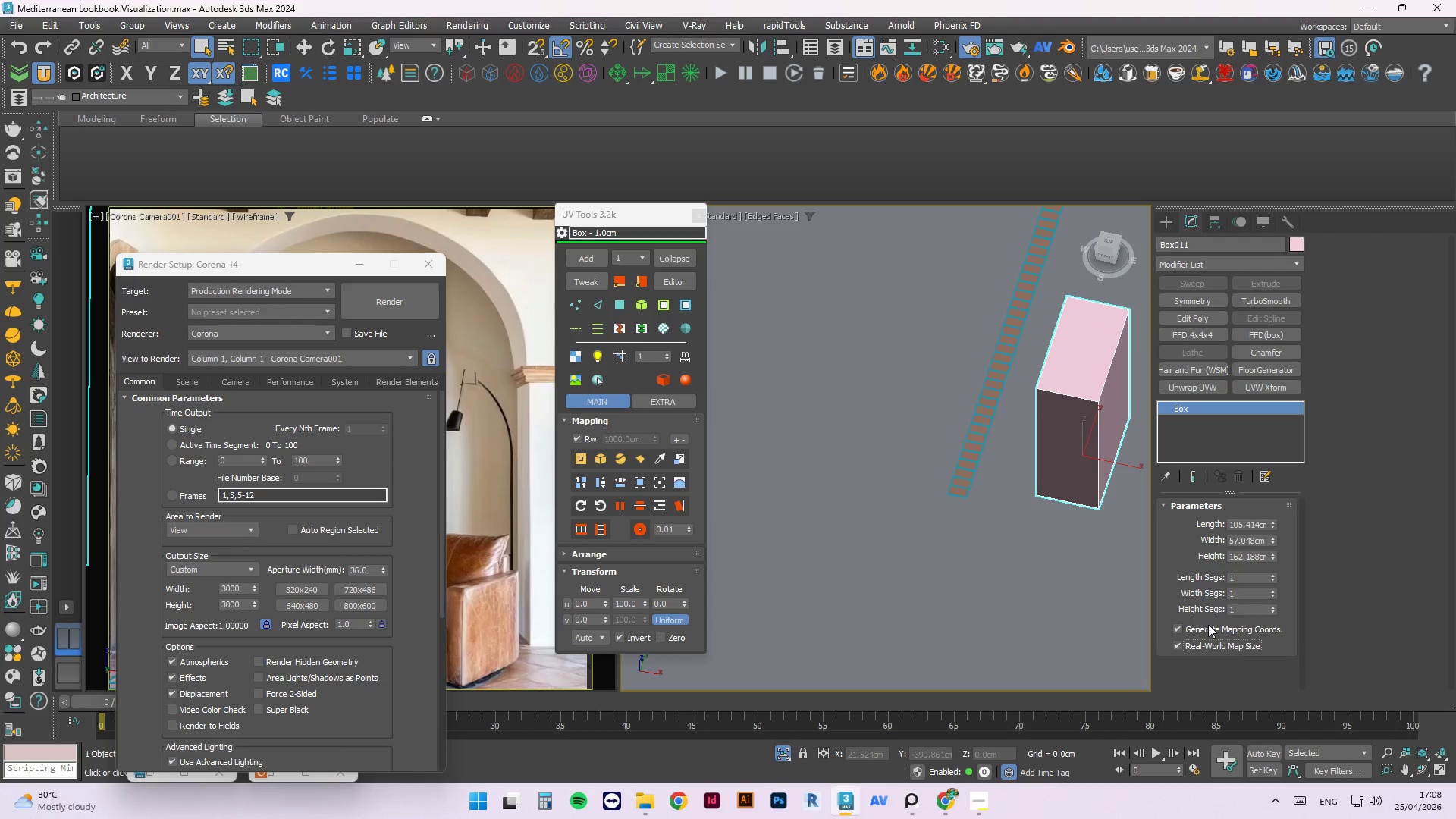 
left_click([1005, 445])
 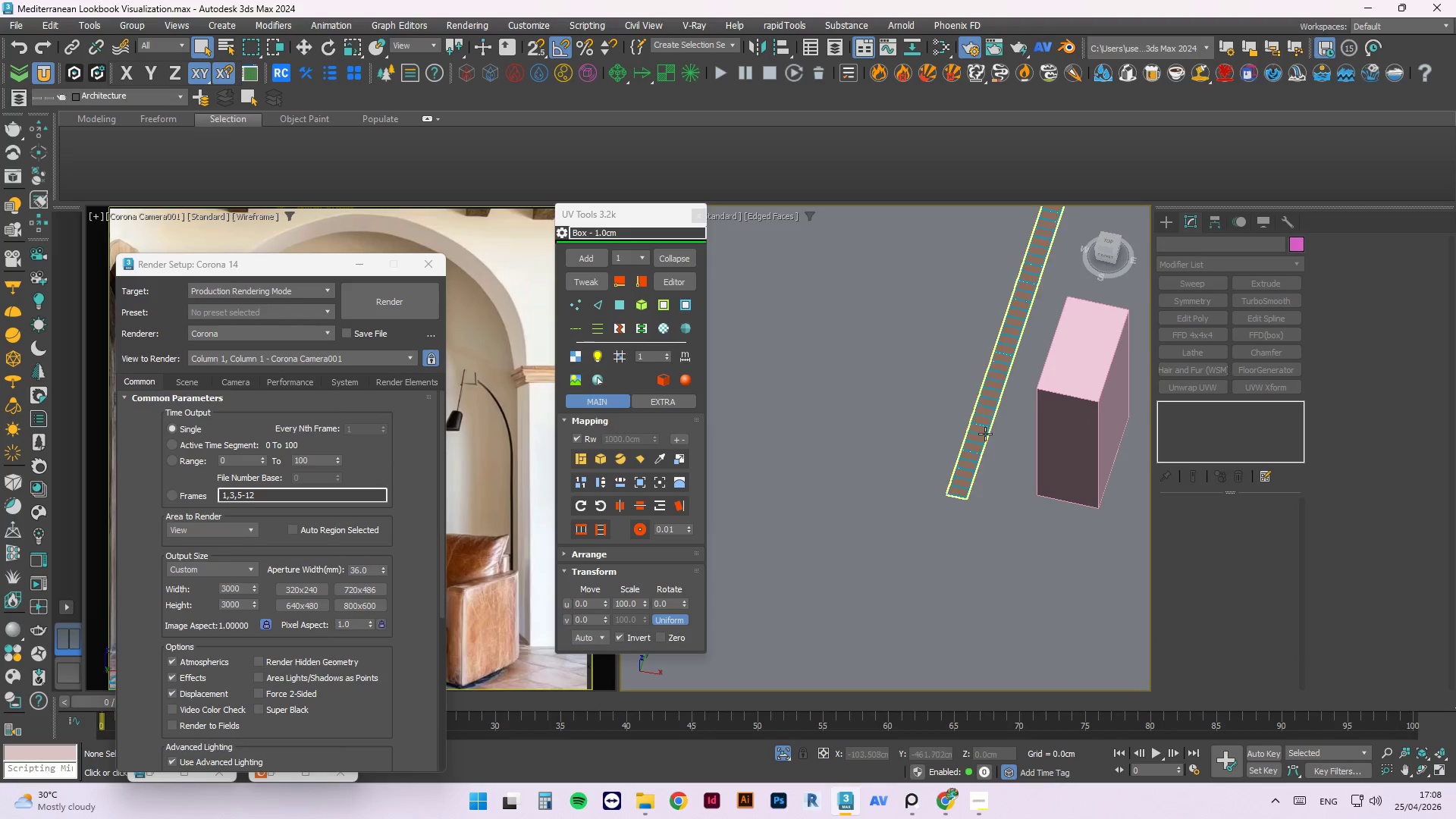 
left_click([985, 434])
 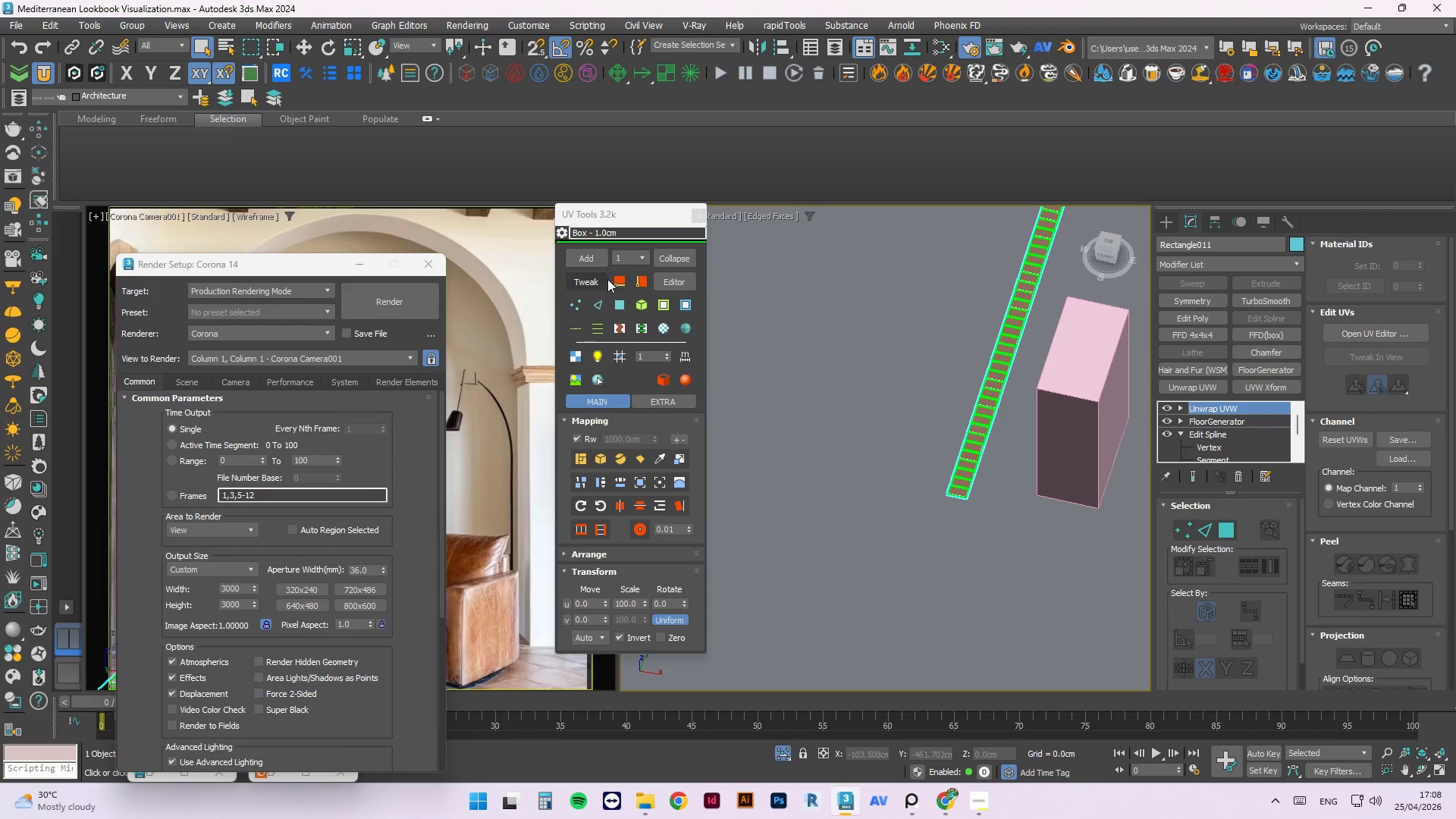 
left_click([597, 283])
 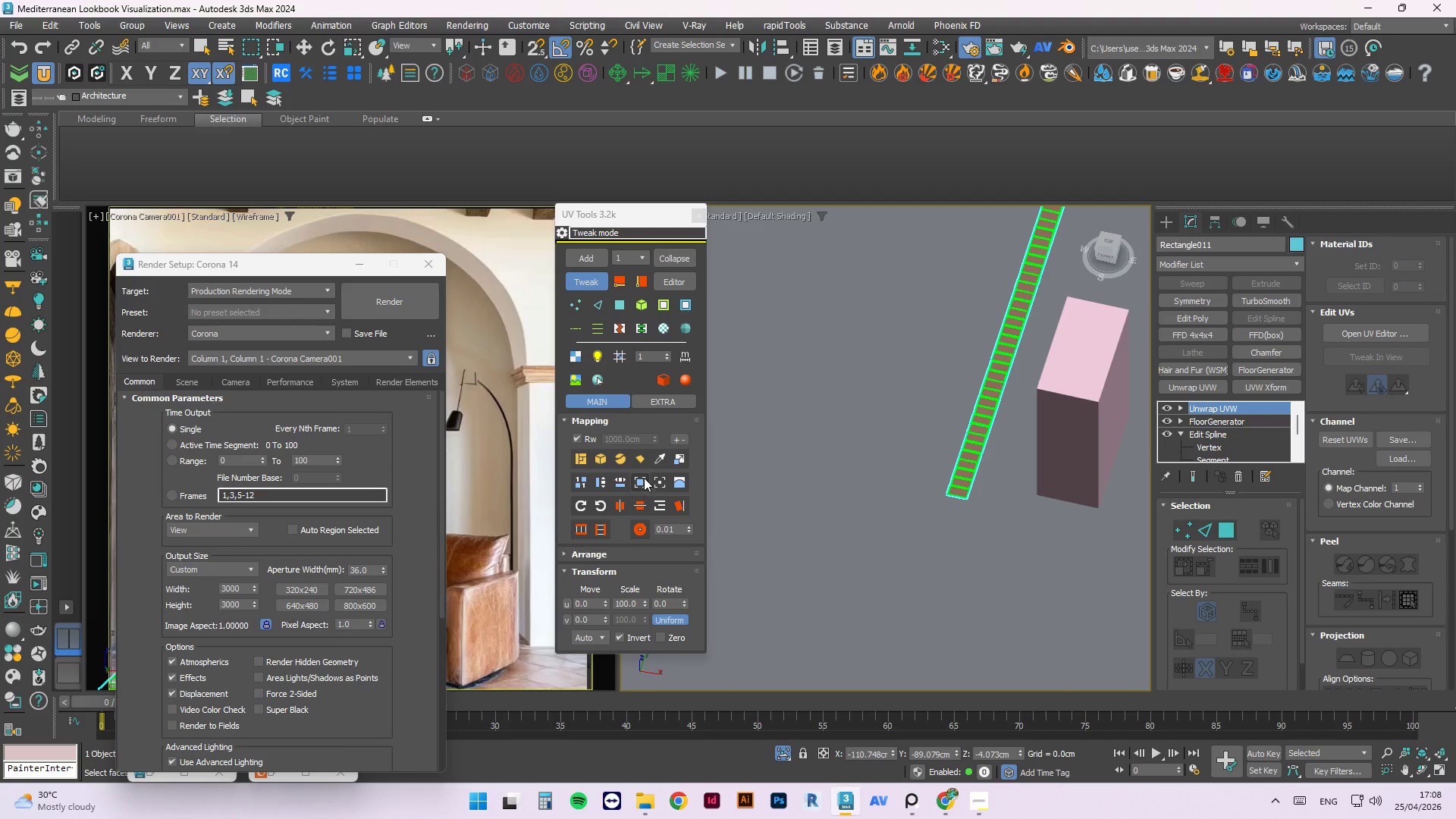 
left_click([660, 461])
 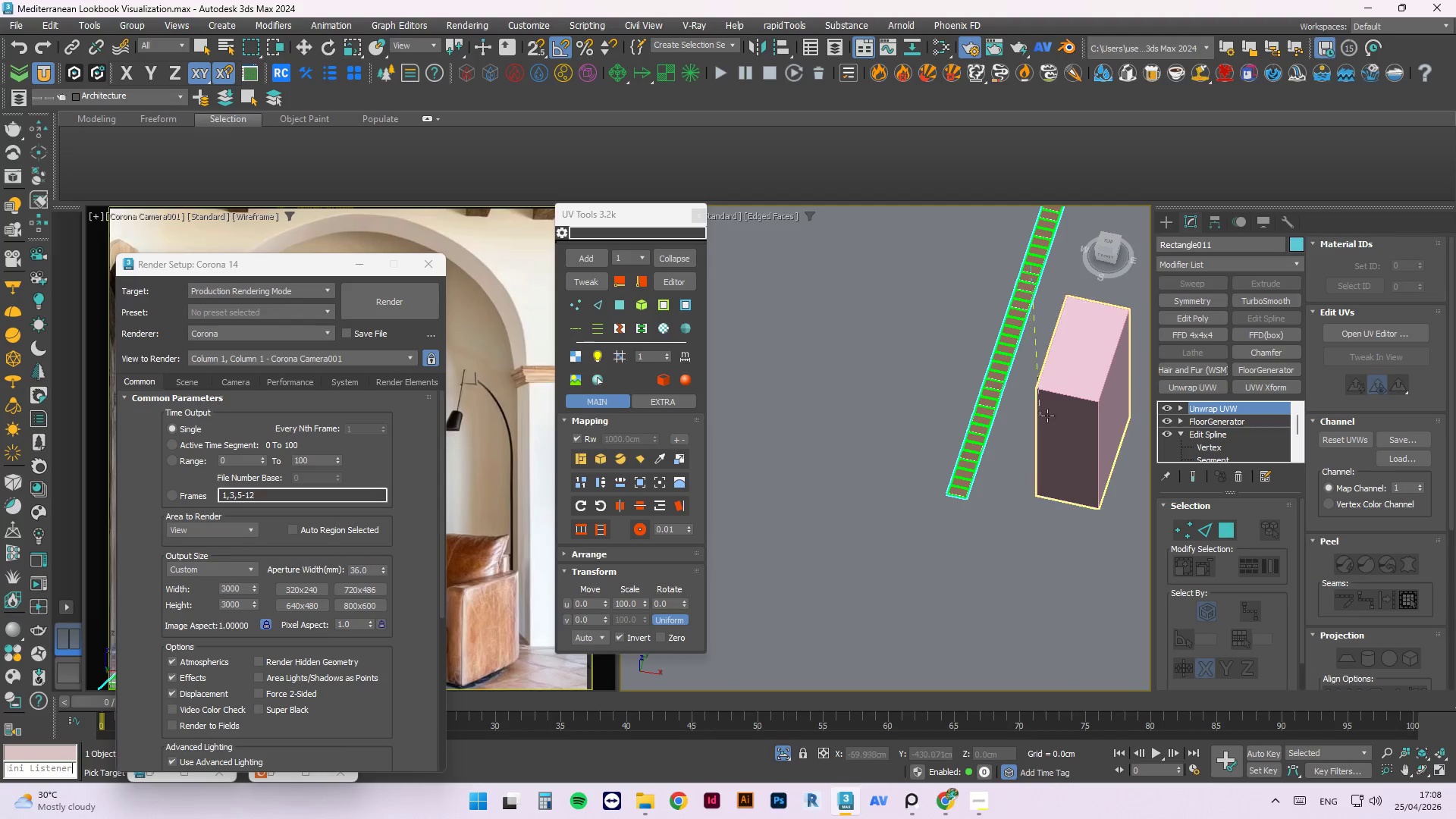 
left_click([1062, 412])
 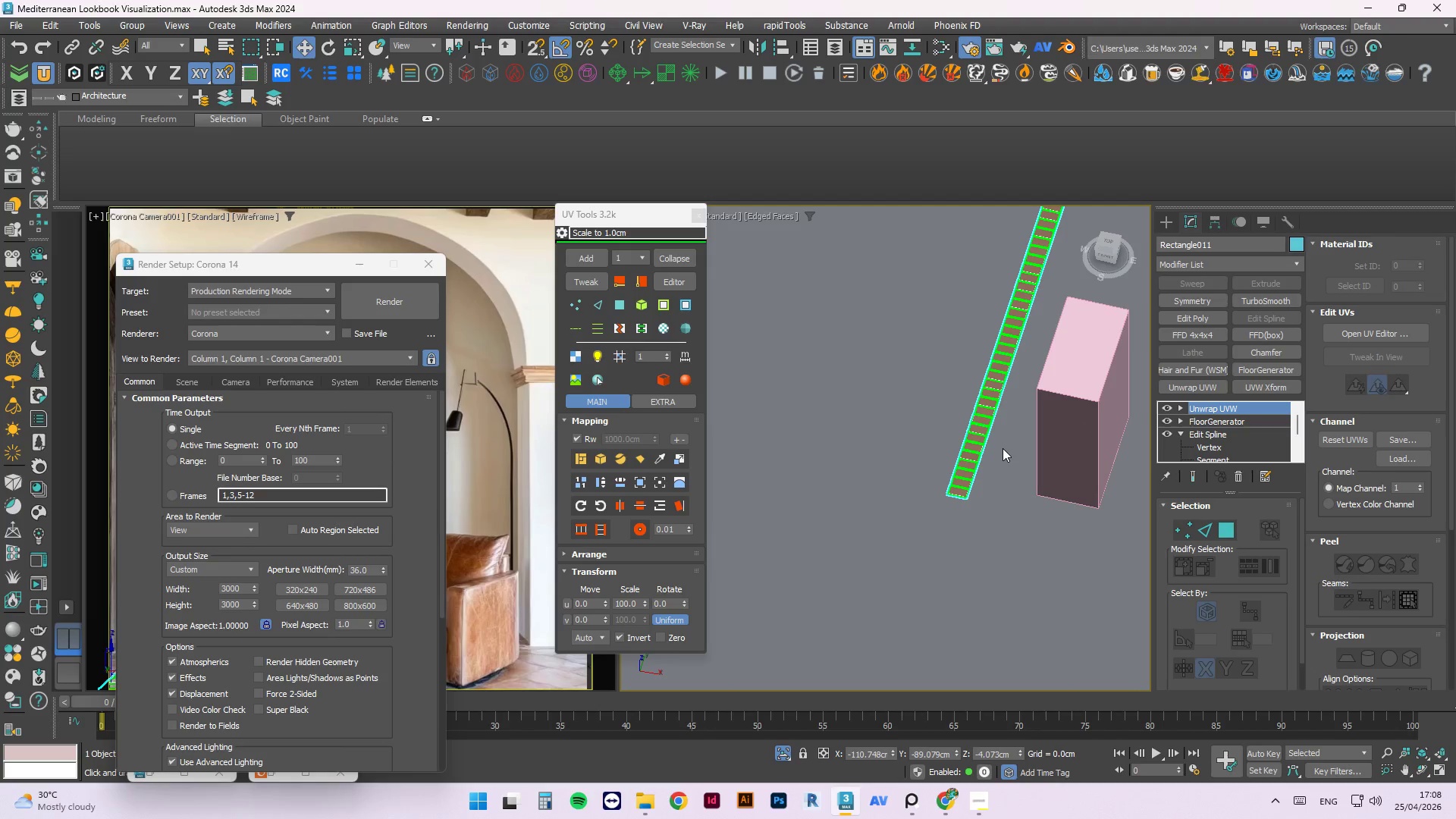 
scroll: coordinate [972, 460], scroll_direction: up, amount: 10.0
 